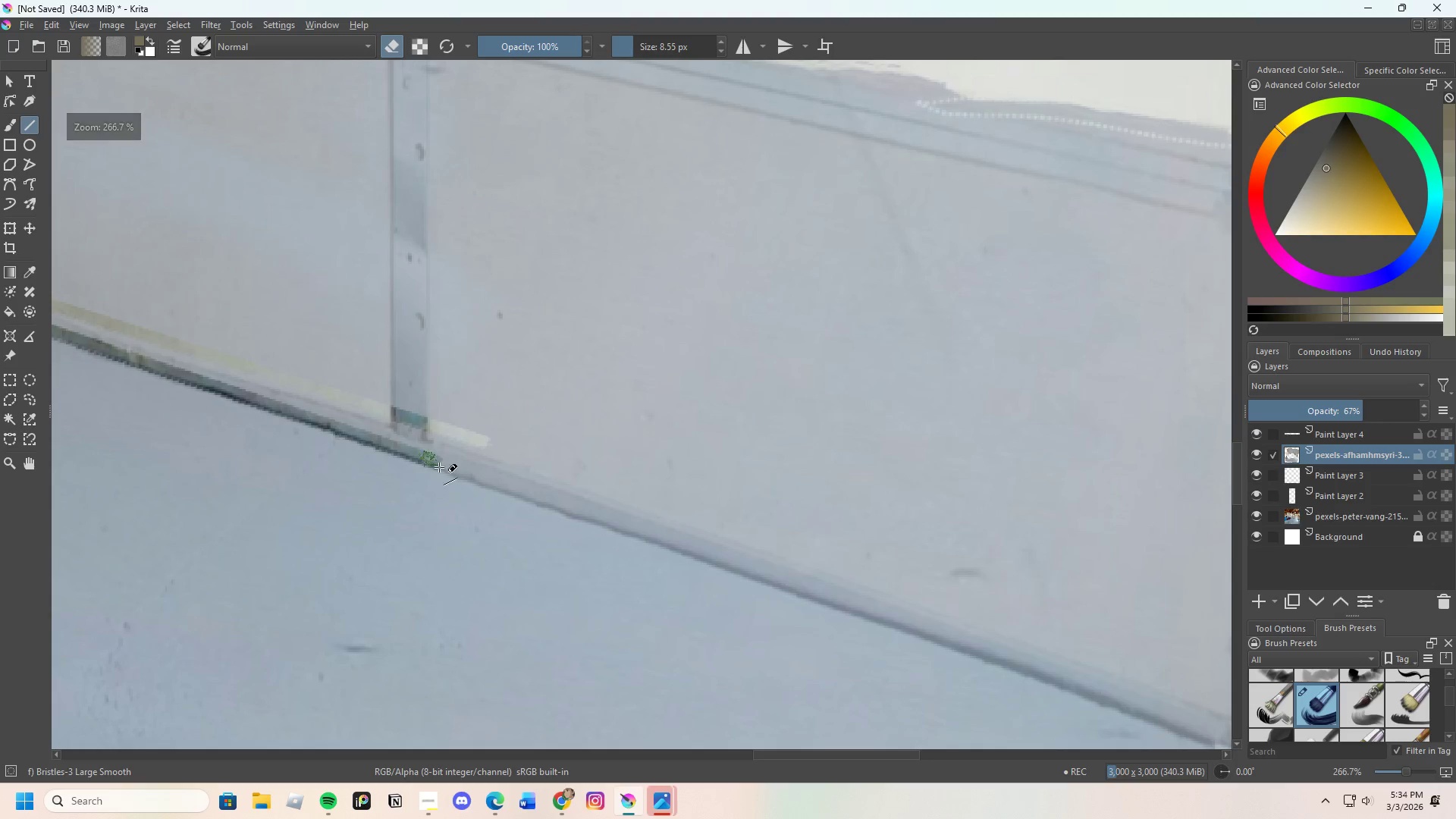 
scroll: coordinate [315, 409], scroll_direction: down, amount: 2.0
 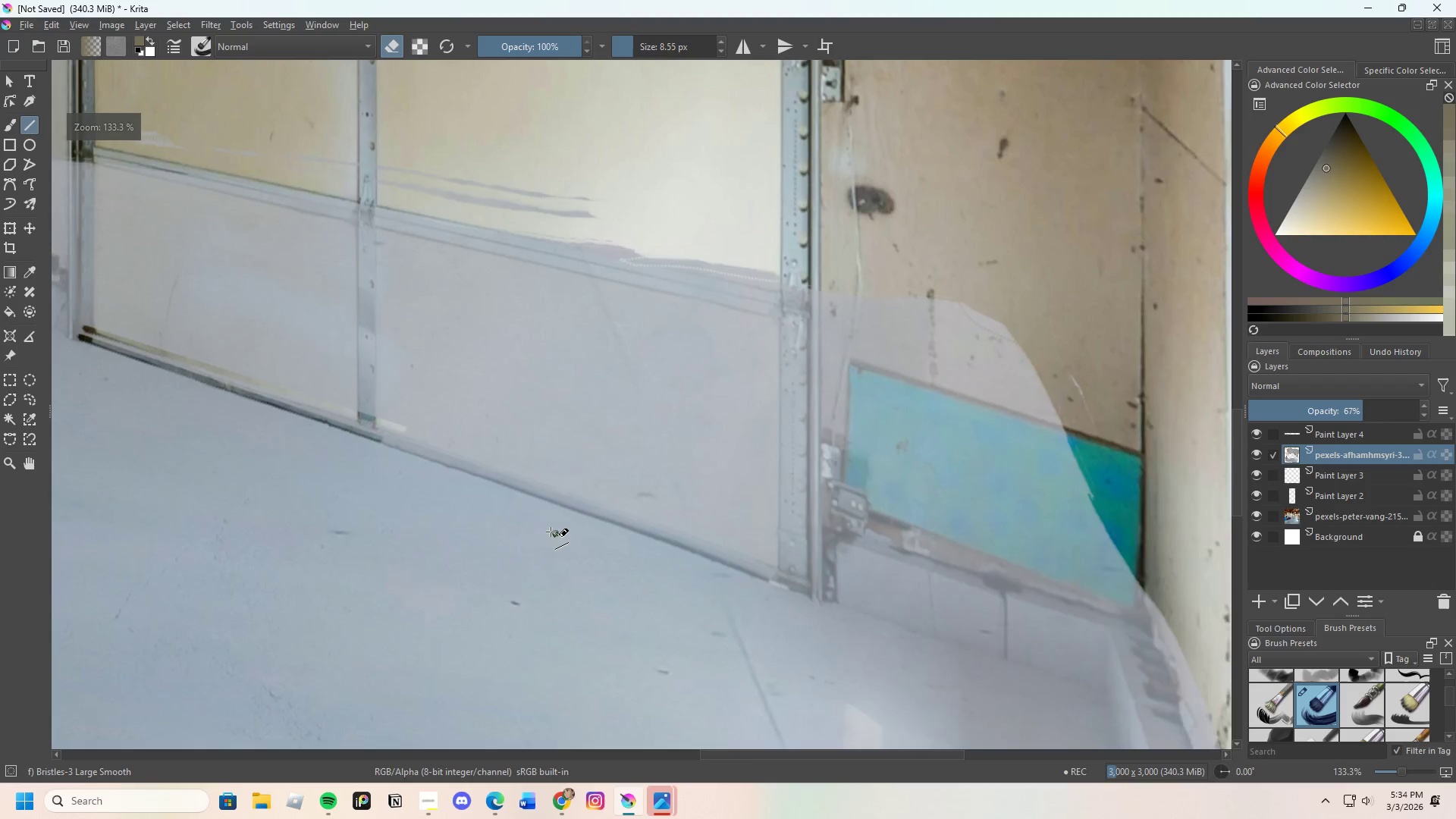 
scroll: coordinate [551, 532], scroll_direction: up, amount: 2.0
 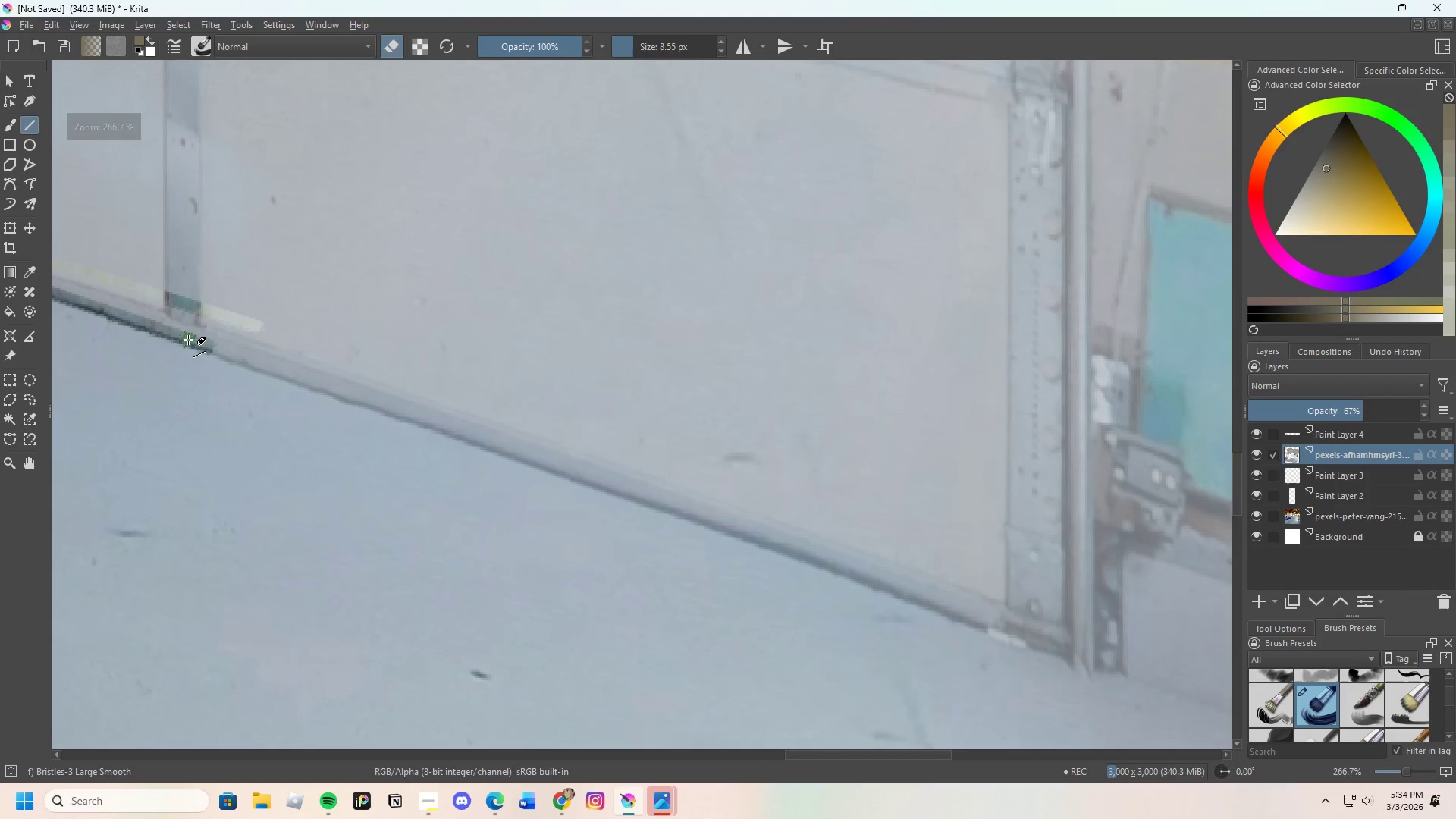 
left_click_drag(start_coordinate=[194, 340], to_coordinate=[1076, 652])
 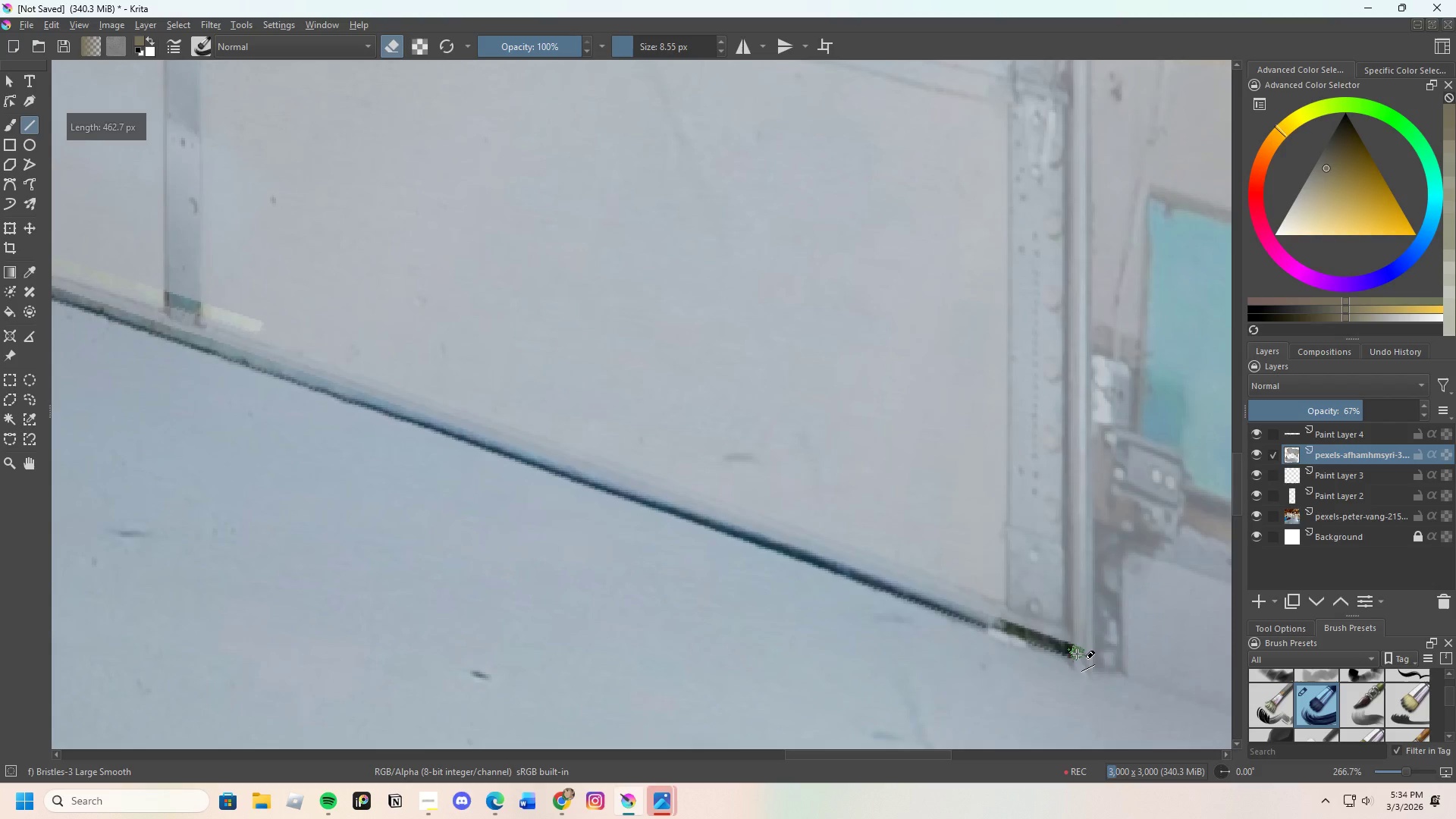 
scroll: coordinate [1143, 633], scroll_direction: down, amount: 5.0
 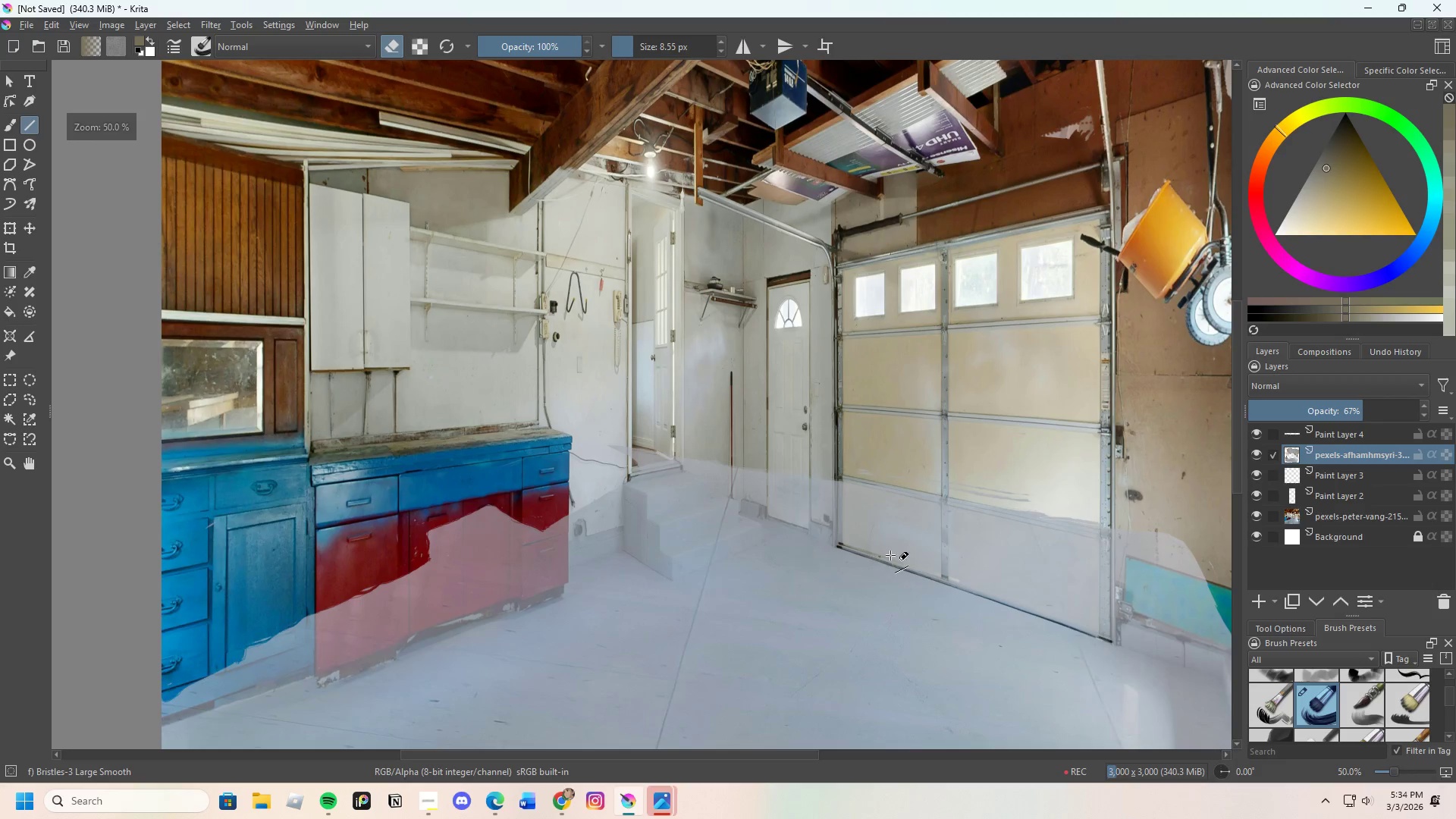 
scroll: coordinate [494, 465], scroll_direction: up, amount: 6.0
 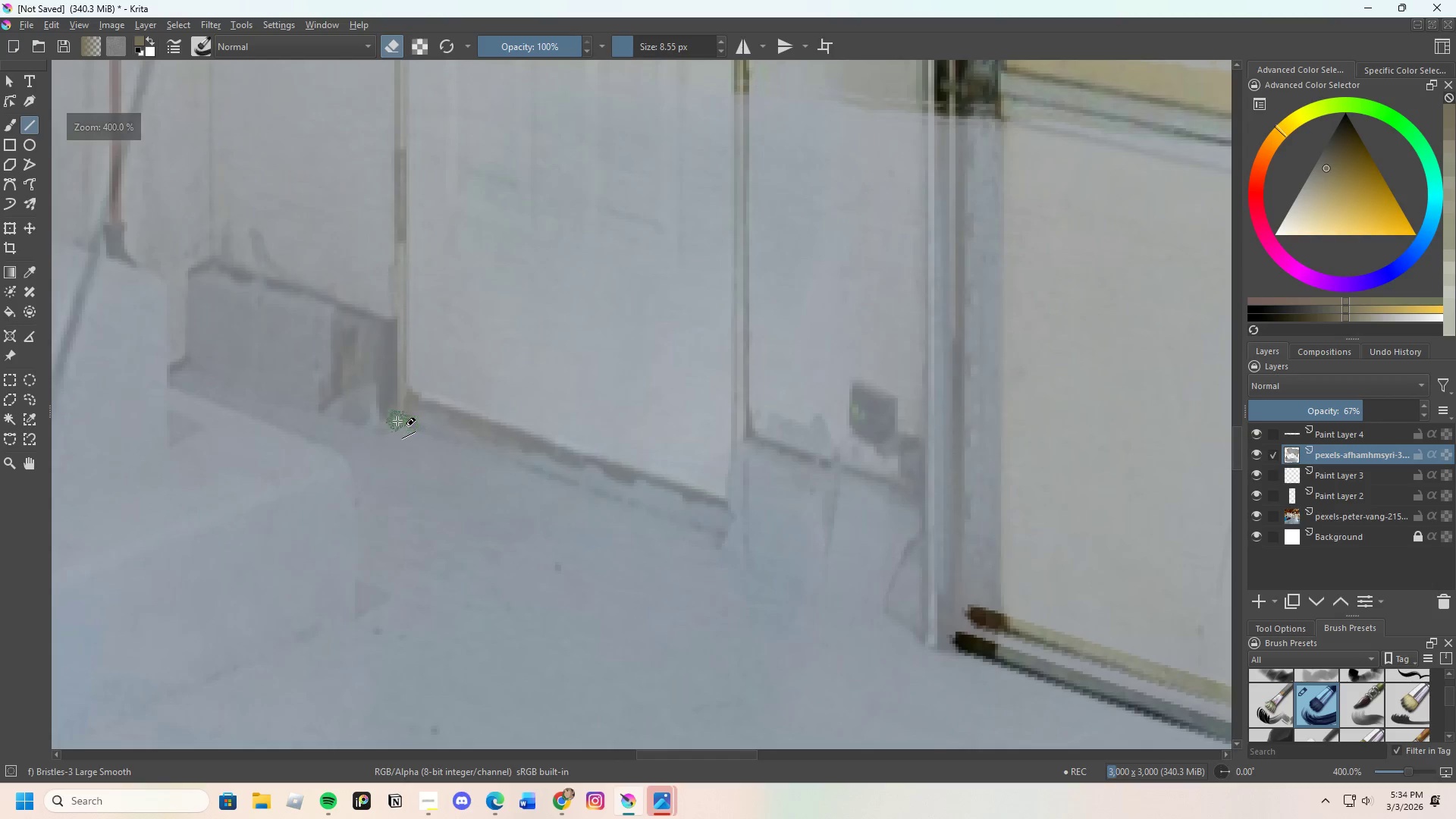 
left_click_drag(start_coordinate=[397, 419], to_coordinate=[723, 538])
 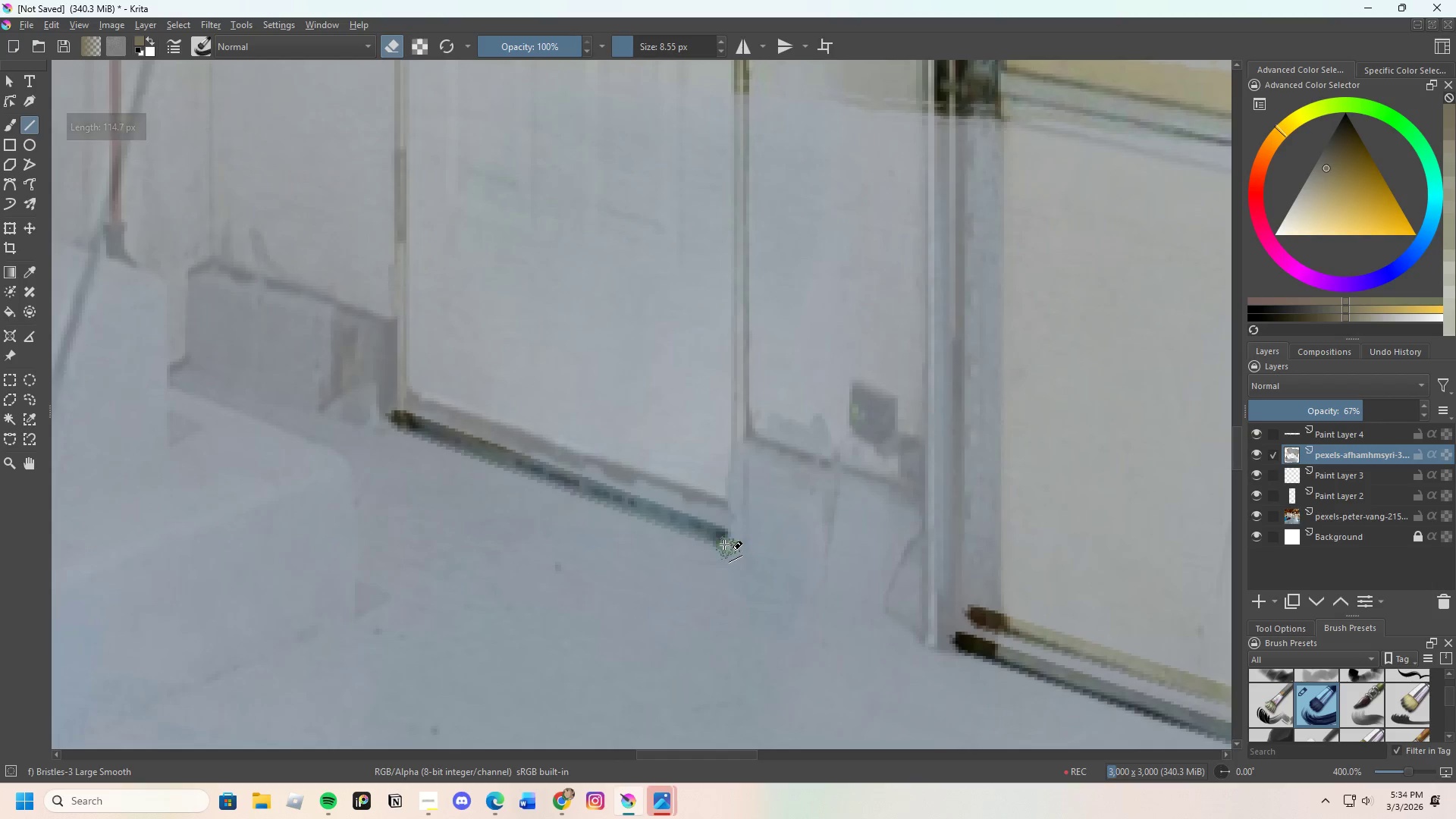 
left_click_drag(start_coordinate=[724, 544], to_coordinate=[962, 645])
 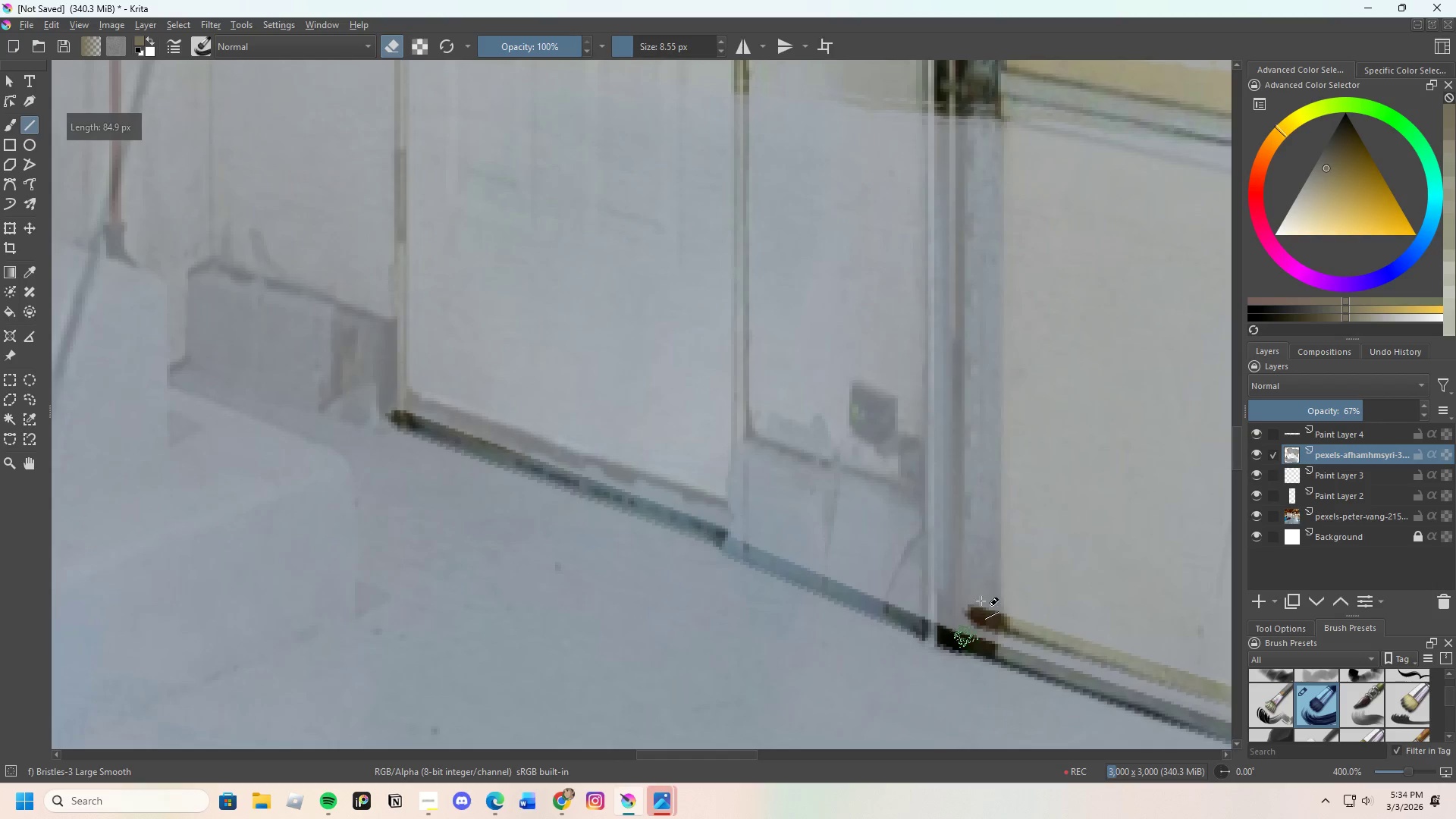 
scroll: coordinate [993, 539], scroll_direction: down, amount: 3.0
 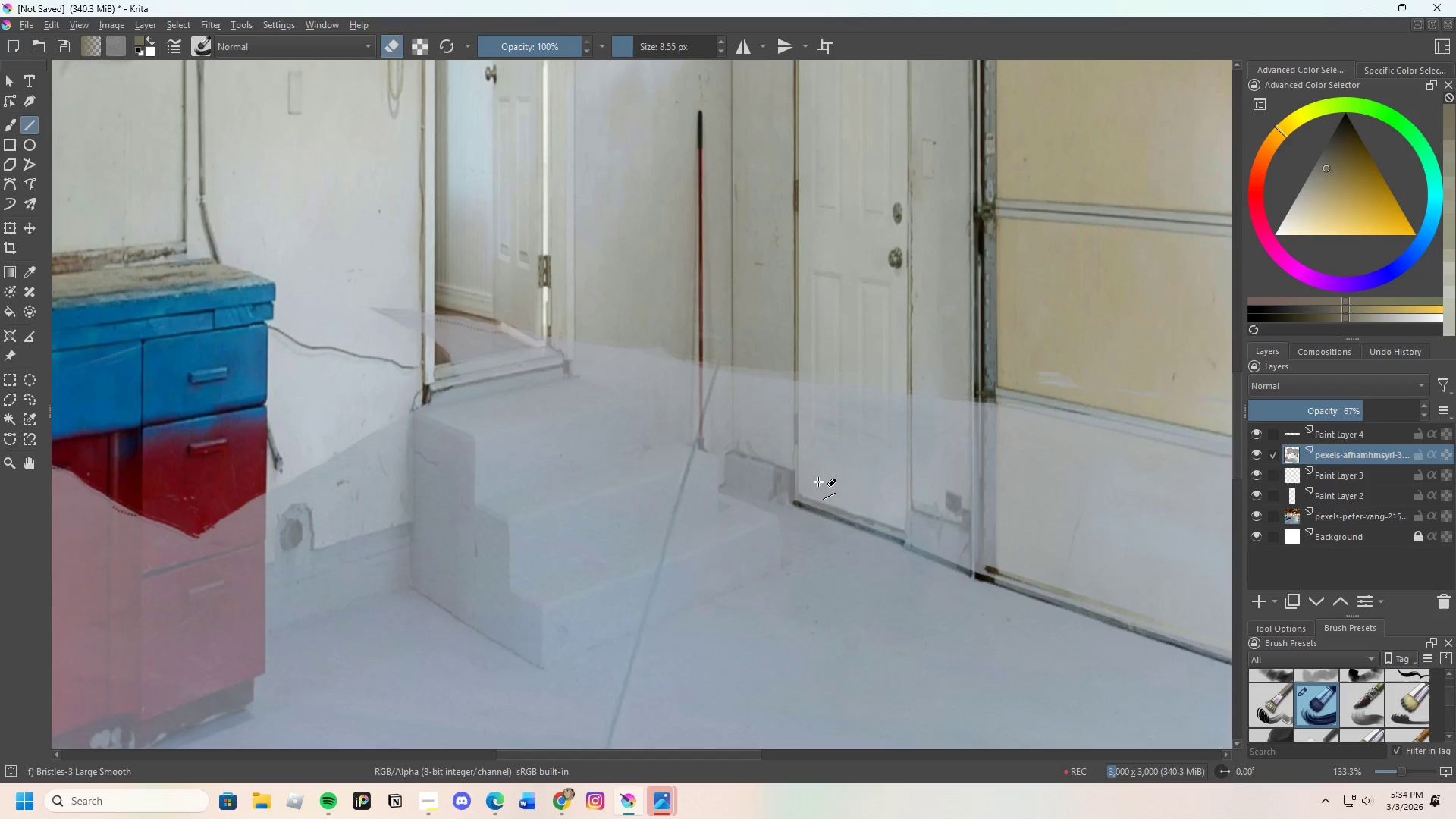 
scroll: coordinate [826, 505], scroll_direction: up, amount: 3.0
 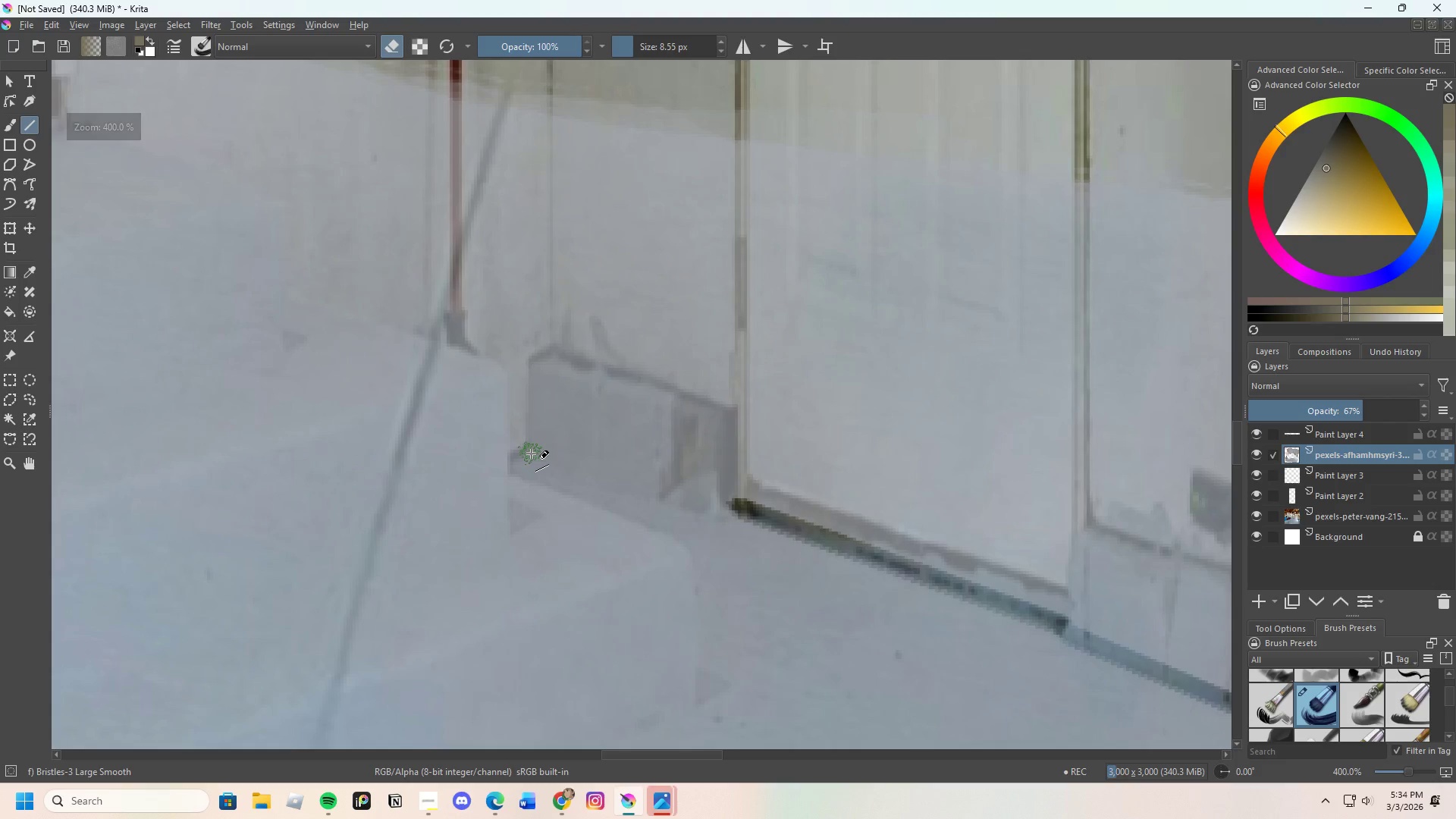 
left_click_drag(start_coordinate=[529, 448], to_coordinate=[755, 521])
 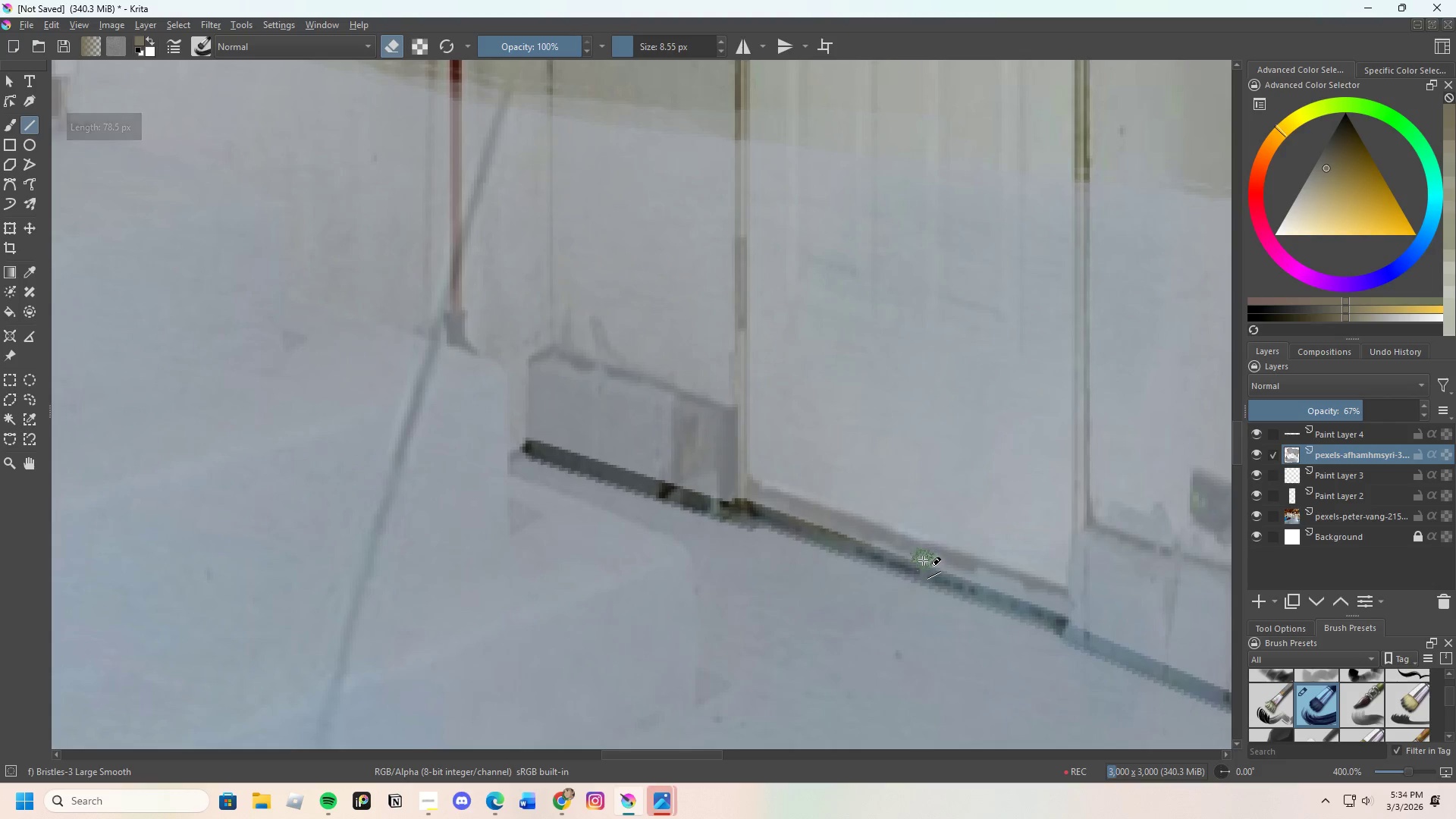 
key(Control+Z)
 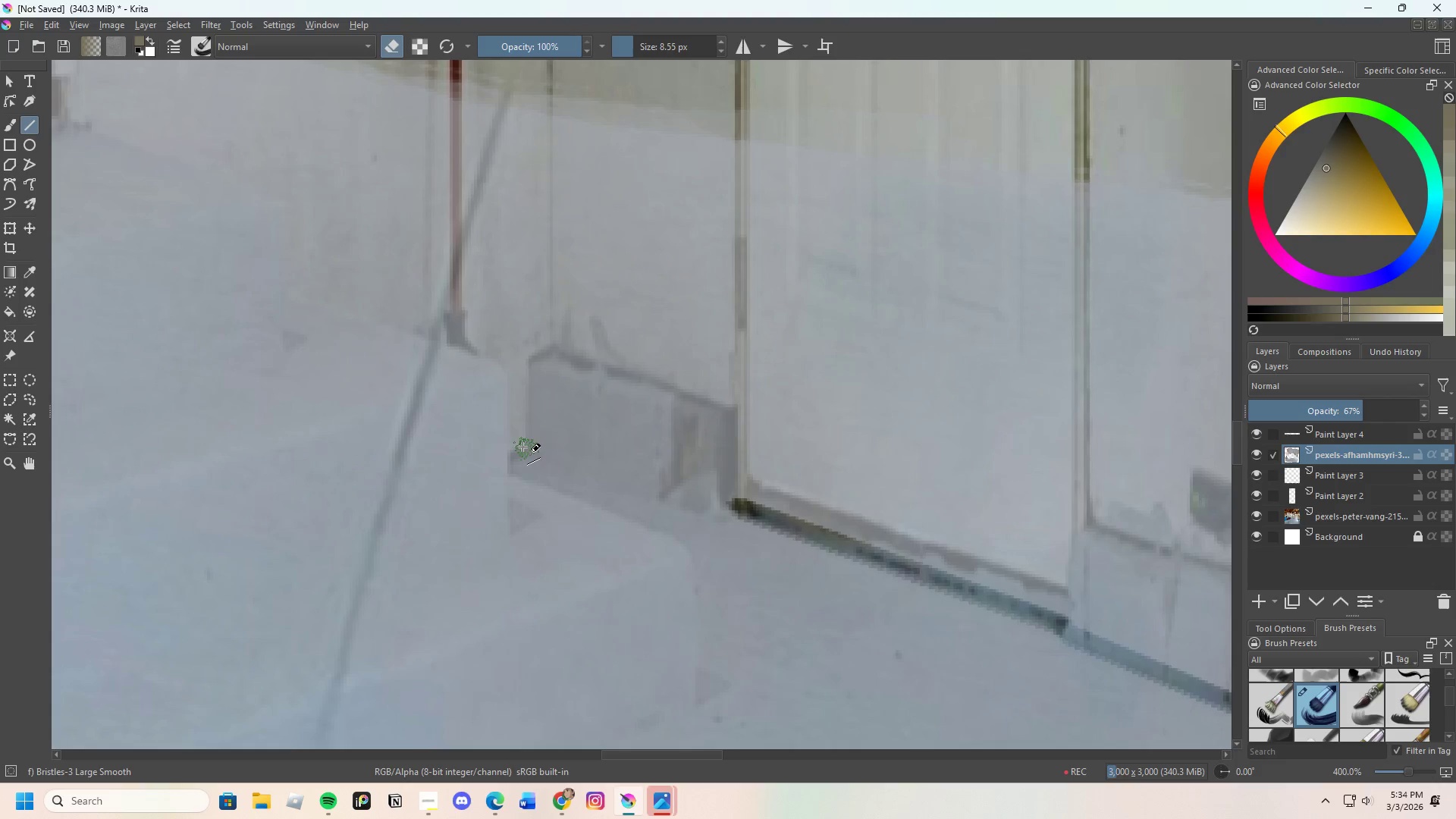 
left_click_drag(start_coordinate=[528, 440], to_coordinate=[776, 526])
 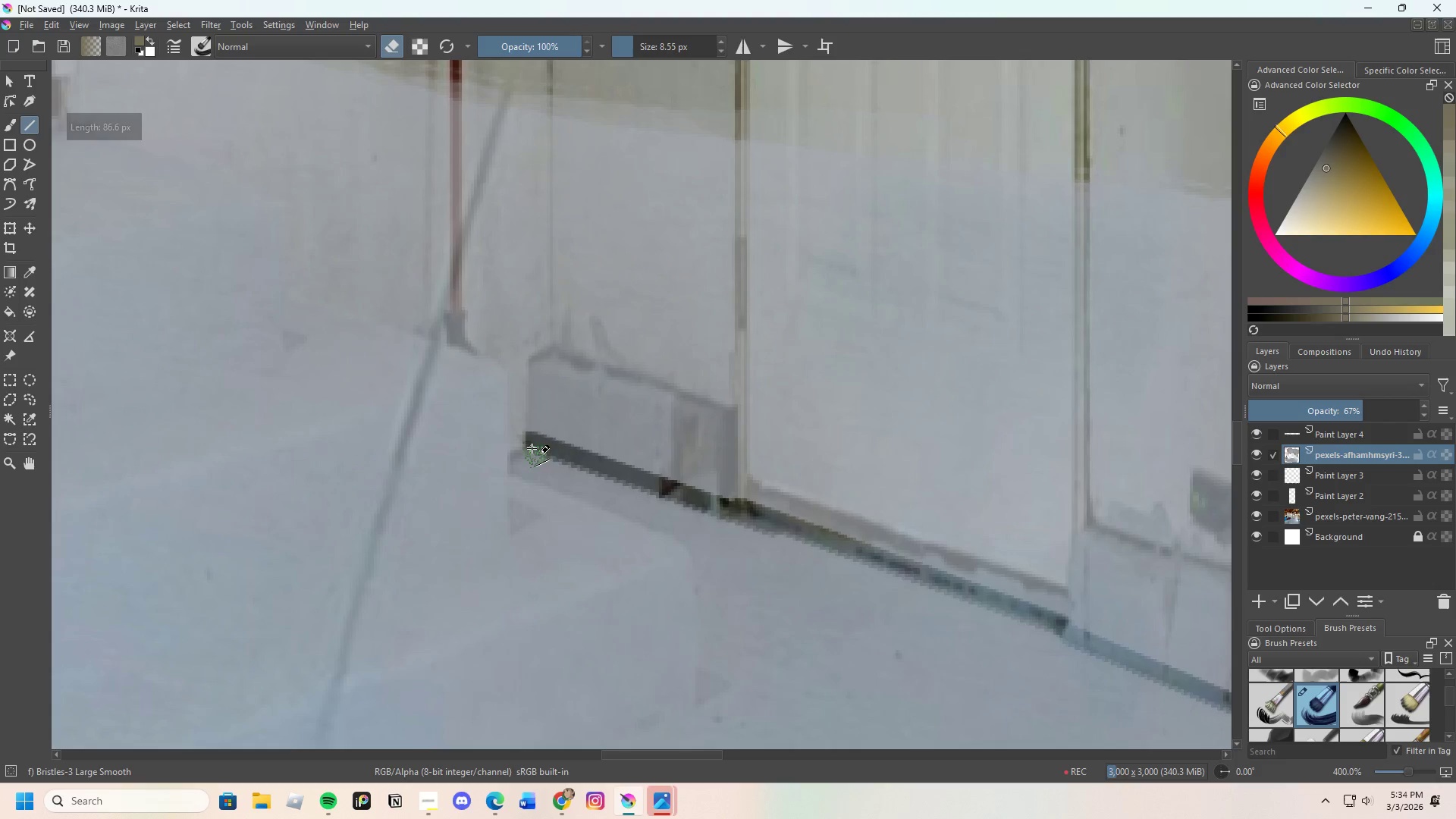 
scroll: coordinate [516, 433], scroll_direction: up, amount: 1.0
 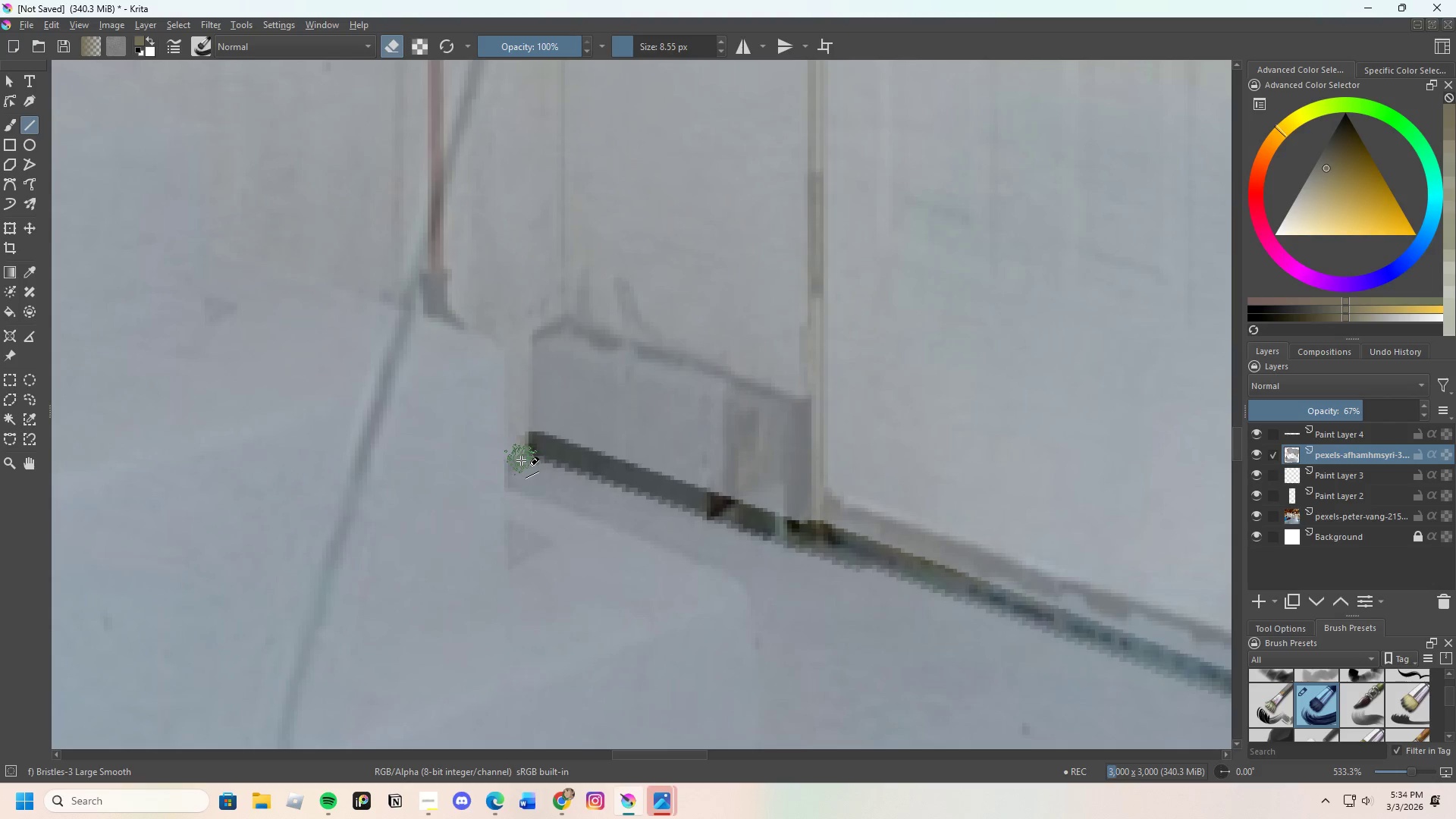 
left_click_drag(start_coordinate=[515, 460], to_coordinate=[538, 450])
 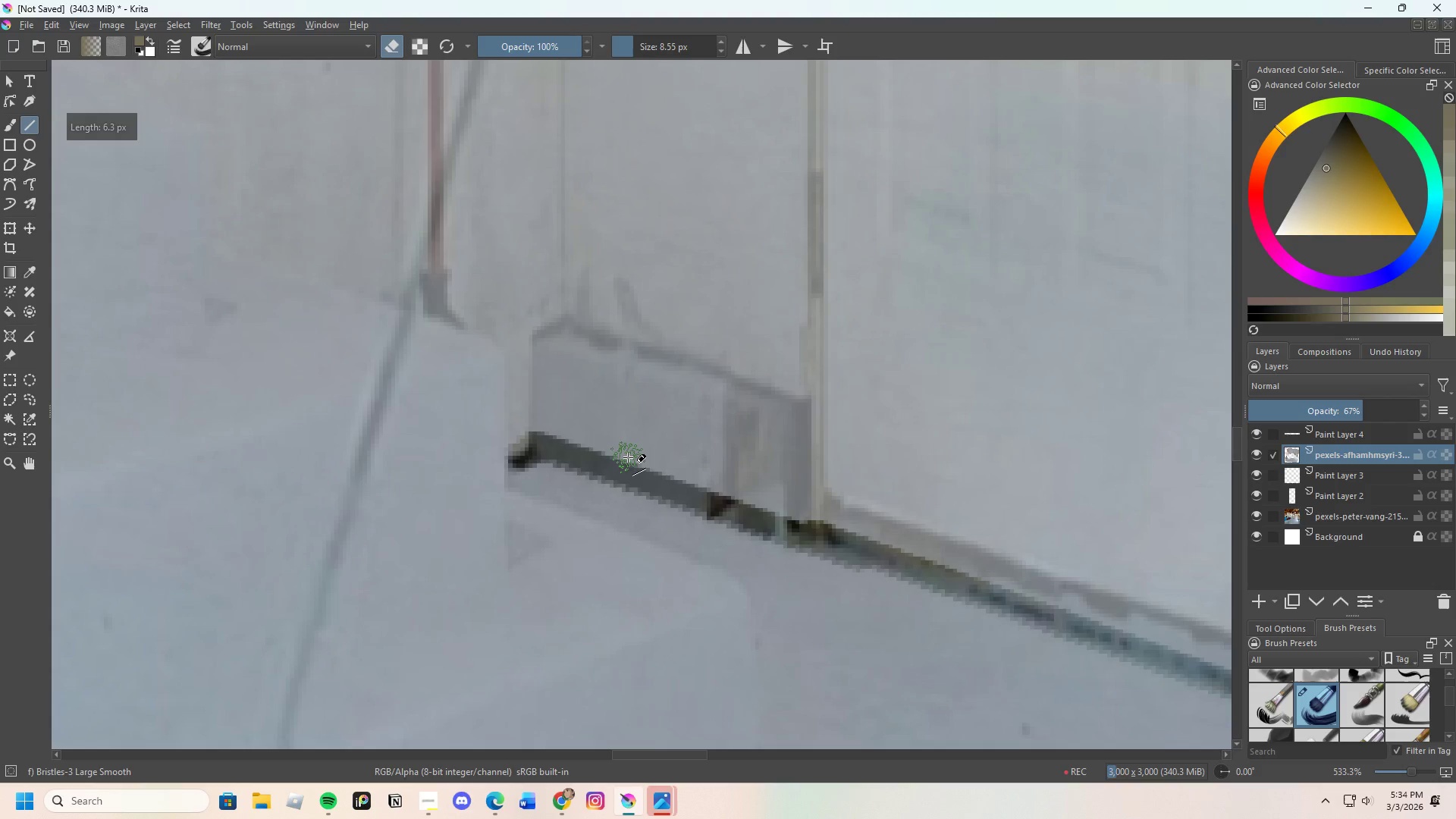 
hold_key(key=ControlLeft, duration=0.47)
 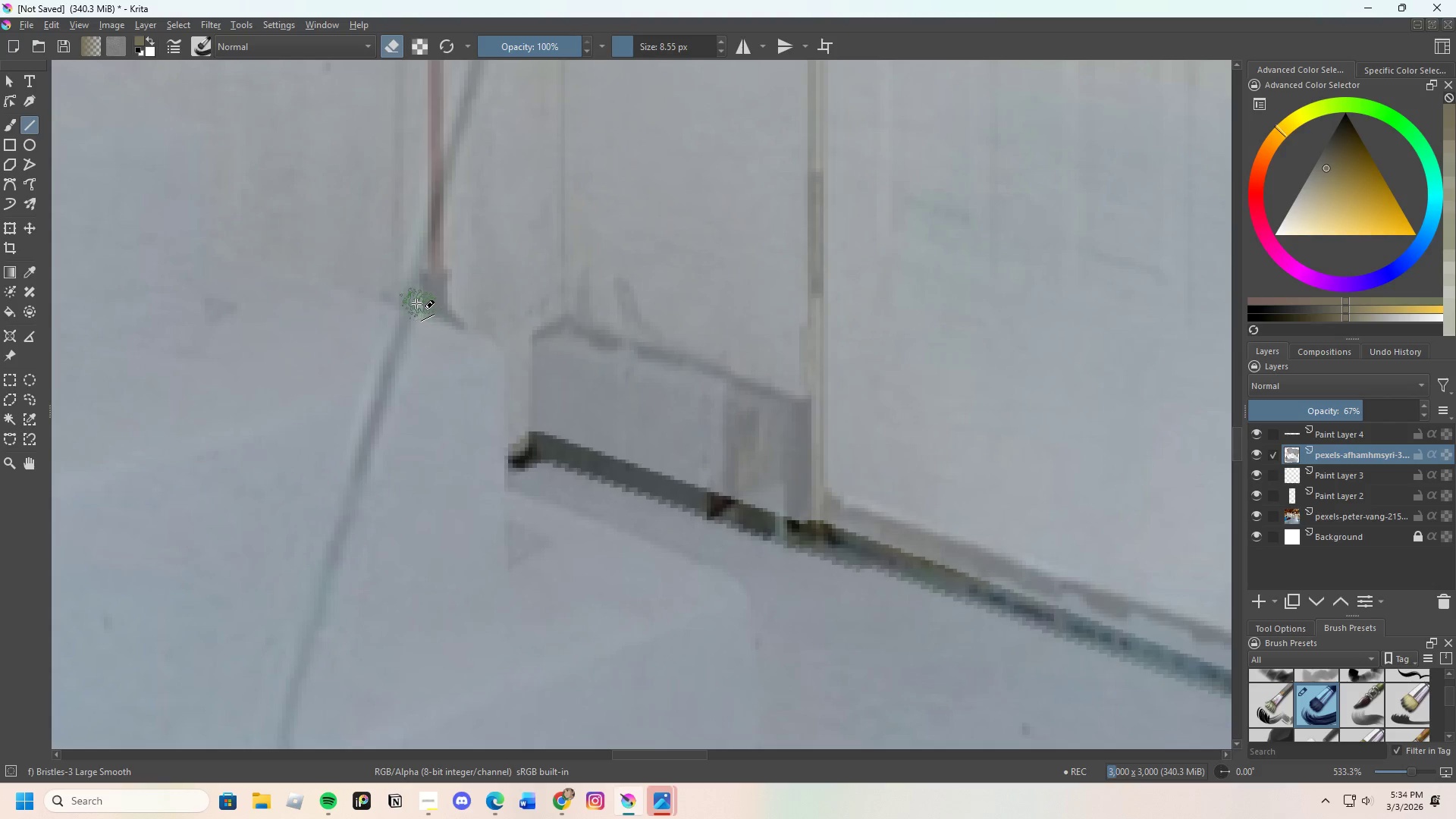 
scroll: coordinate [545, 393], scroll_direction: down, amount: 3.0
 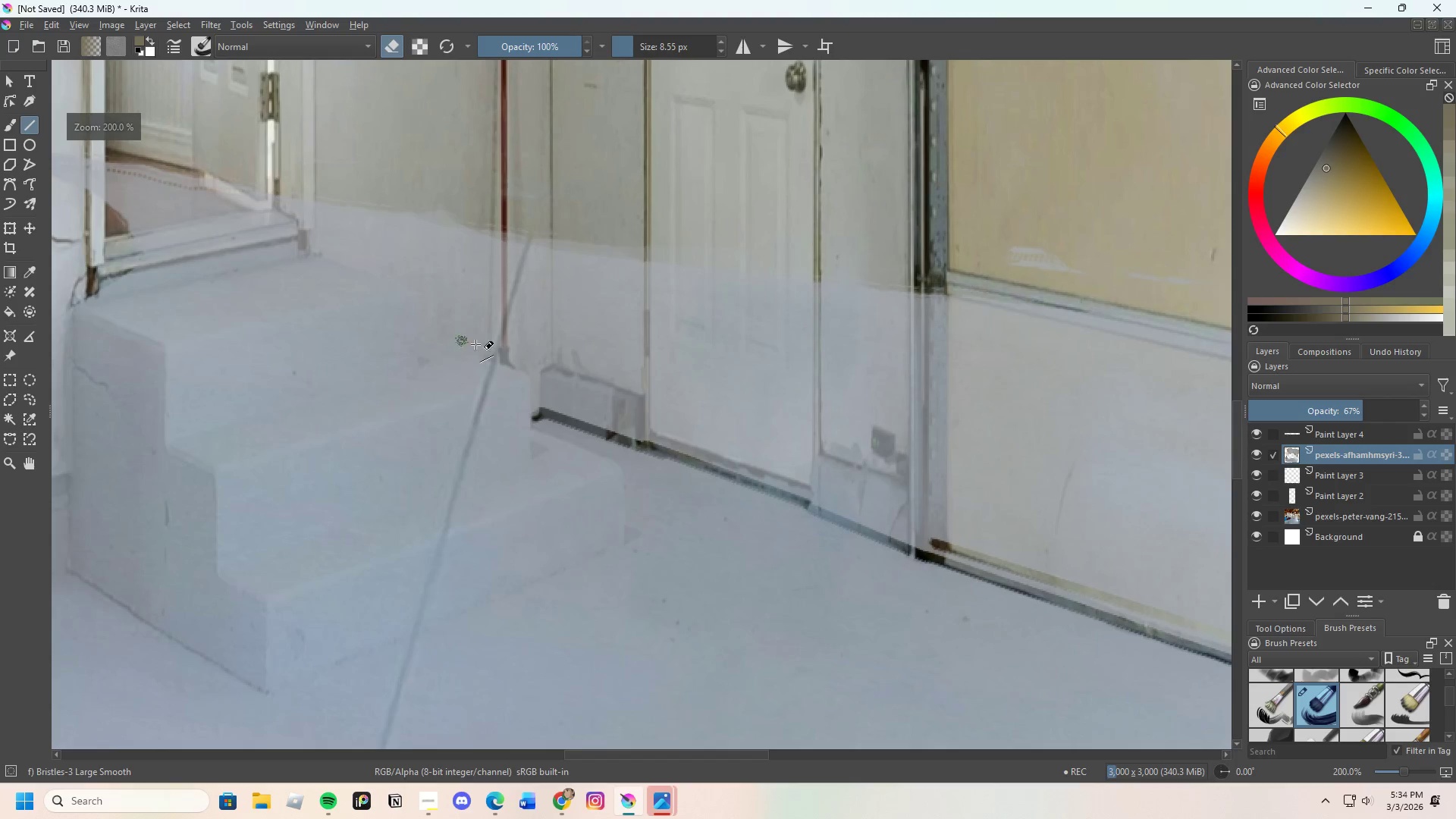 
scroll: coordinate [500, 351], scroll_direction: up, amount: 2.0
 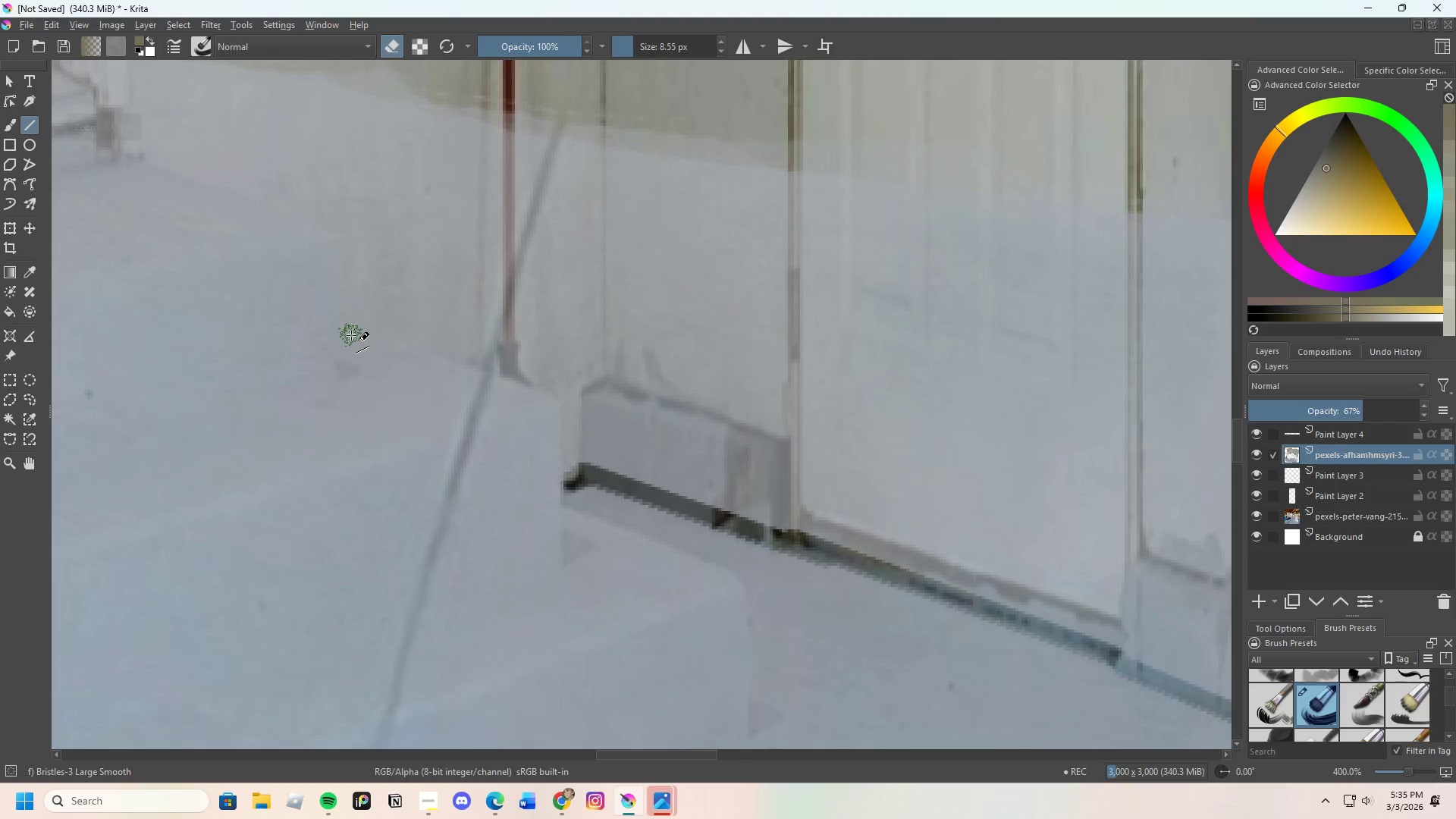 
left_click_drag(start_coordinate=[349, 329], to_coordinate=[551, 394])
 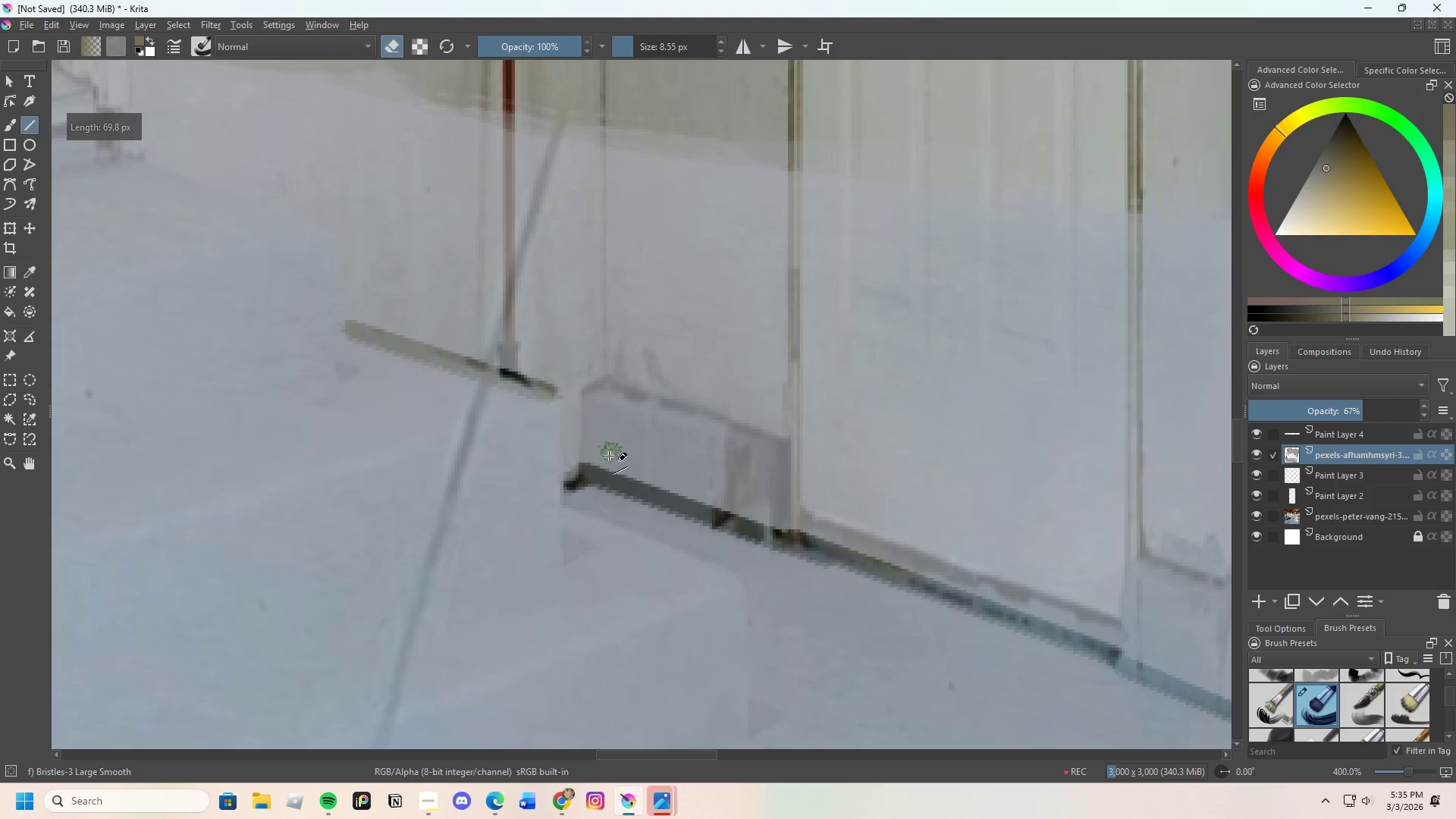 
scroll: coordinate [607, 457], scroll_direction: up, amount: 2.0
 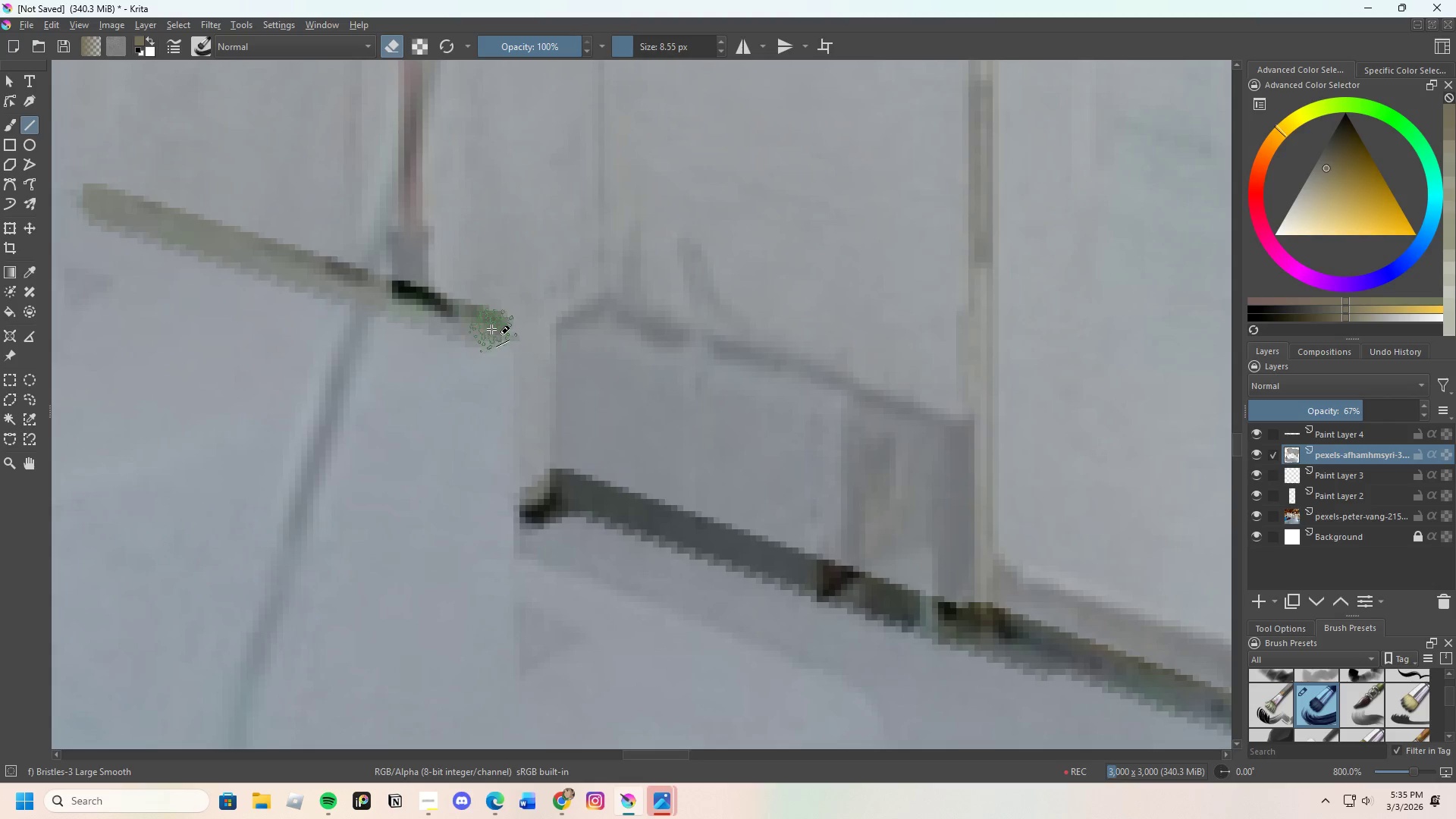 
left_click_drag(start_coordinate=[479, 323], to_coordinate=[538, 352])
 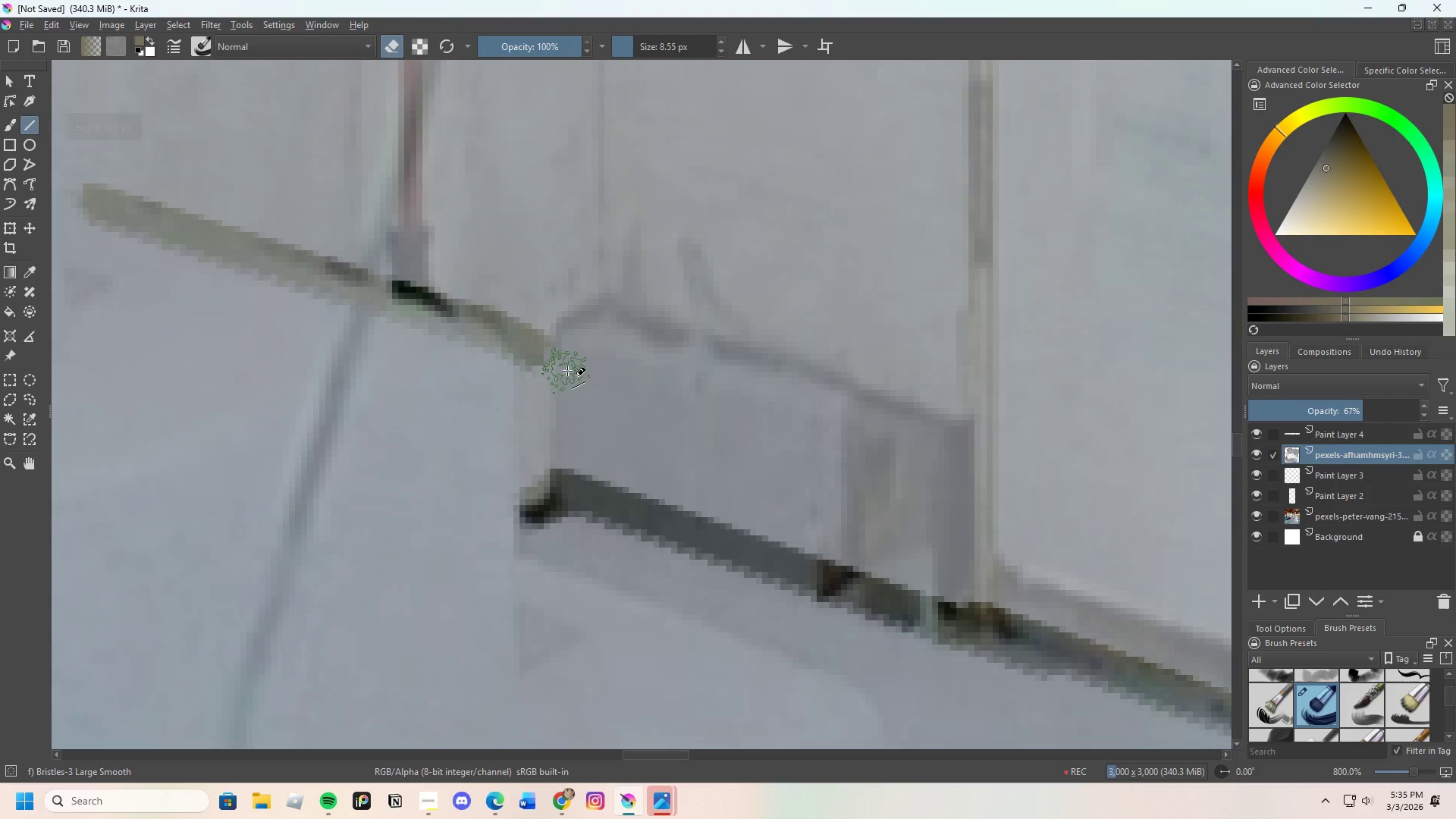 
key(Control+Z)
 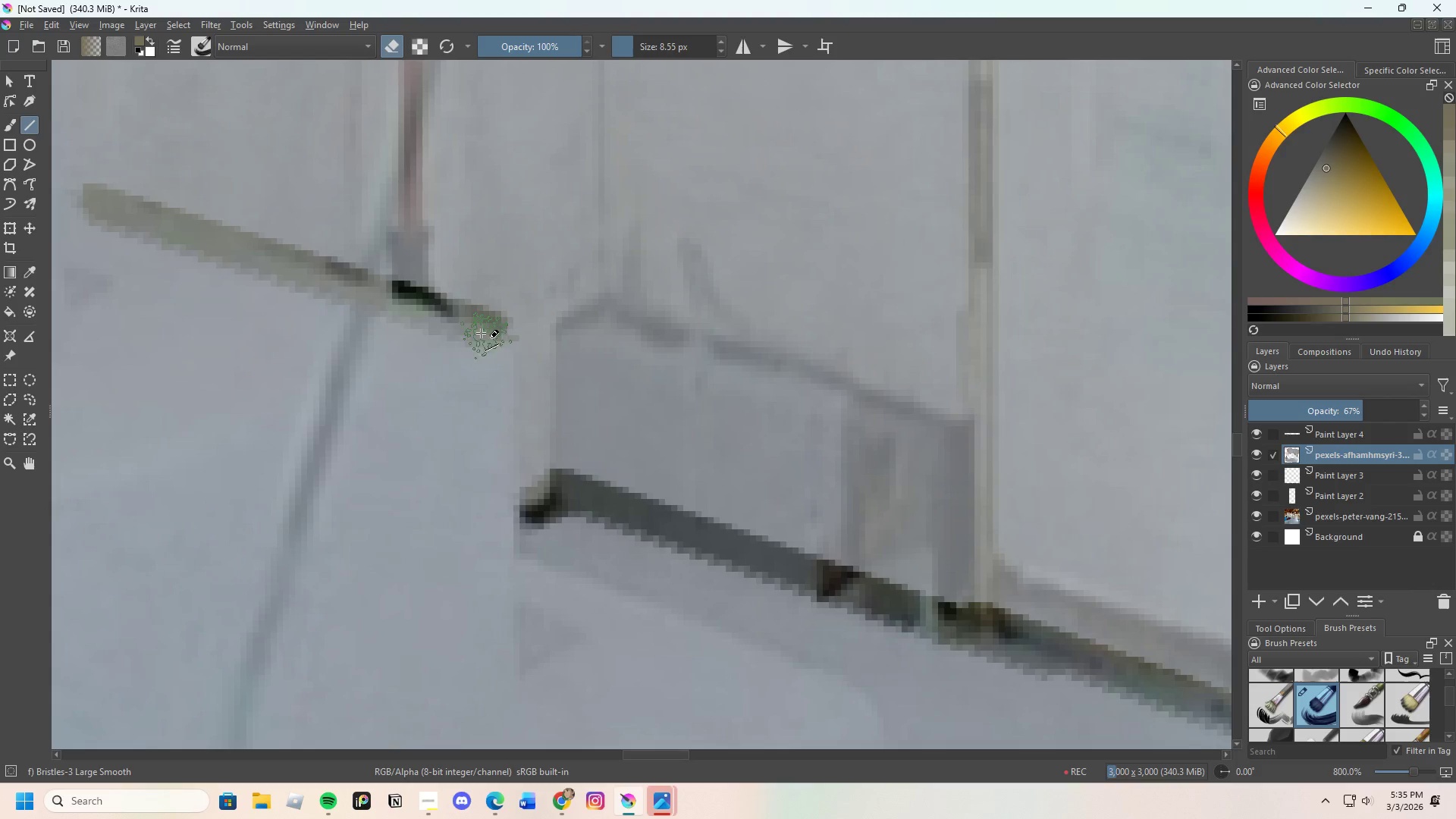 
left_click_drag(start_coordinate=[455, 318], to_coordinate=[561, 362])
 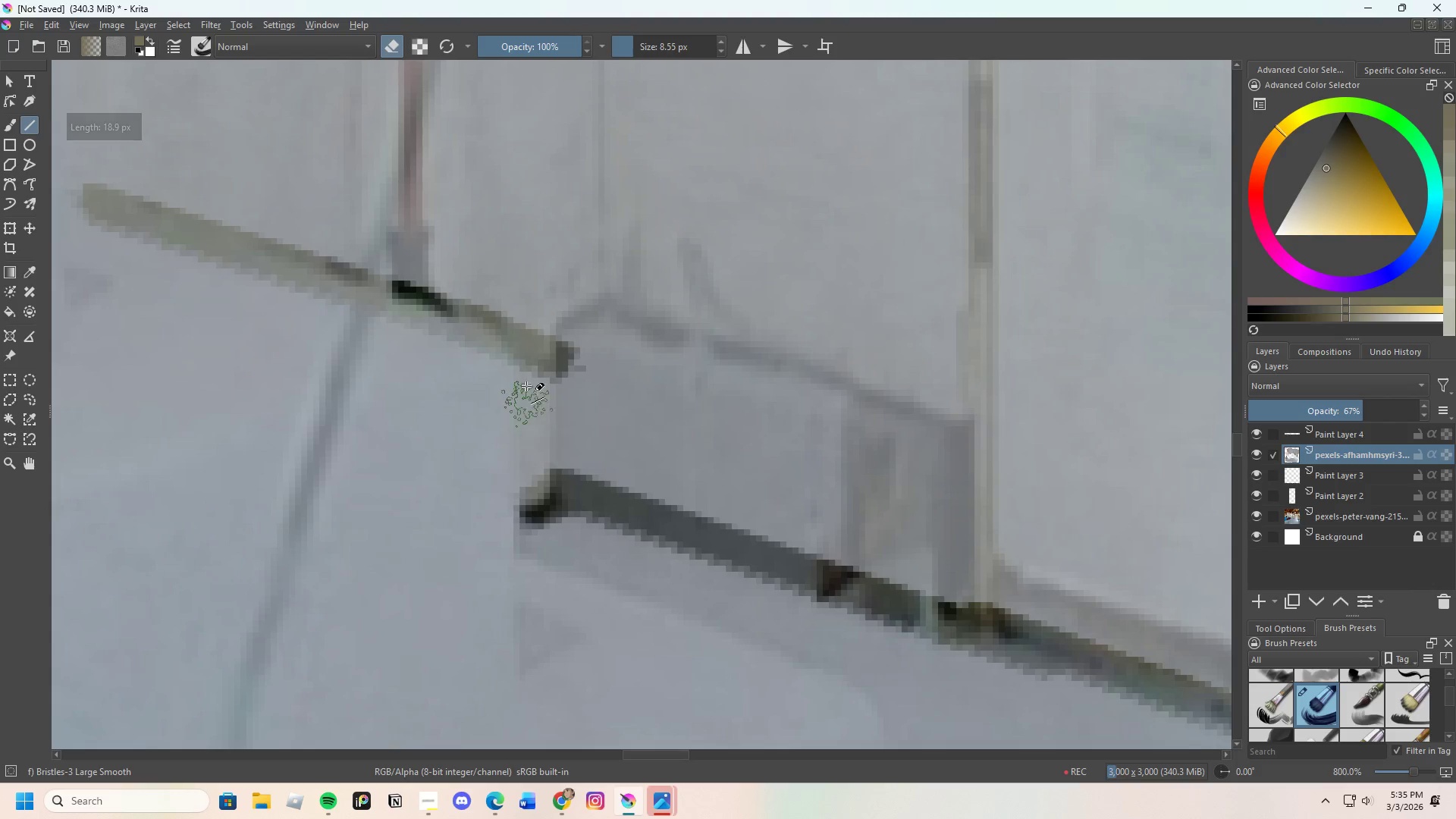 
left_click_drag(start_coordinate=[526, 350], to_coordinate=[537, 504])
 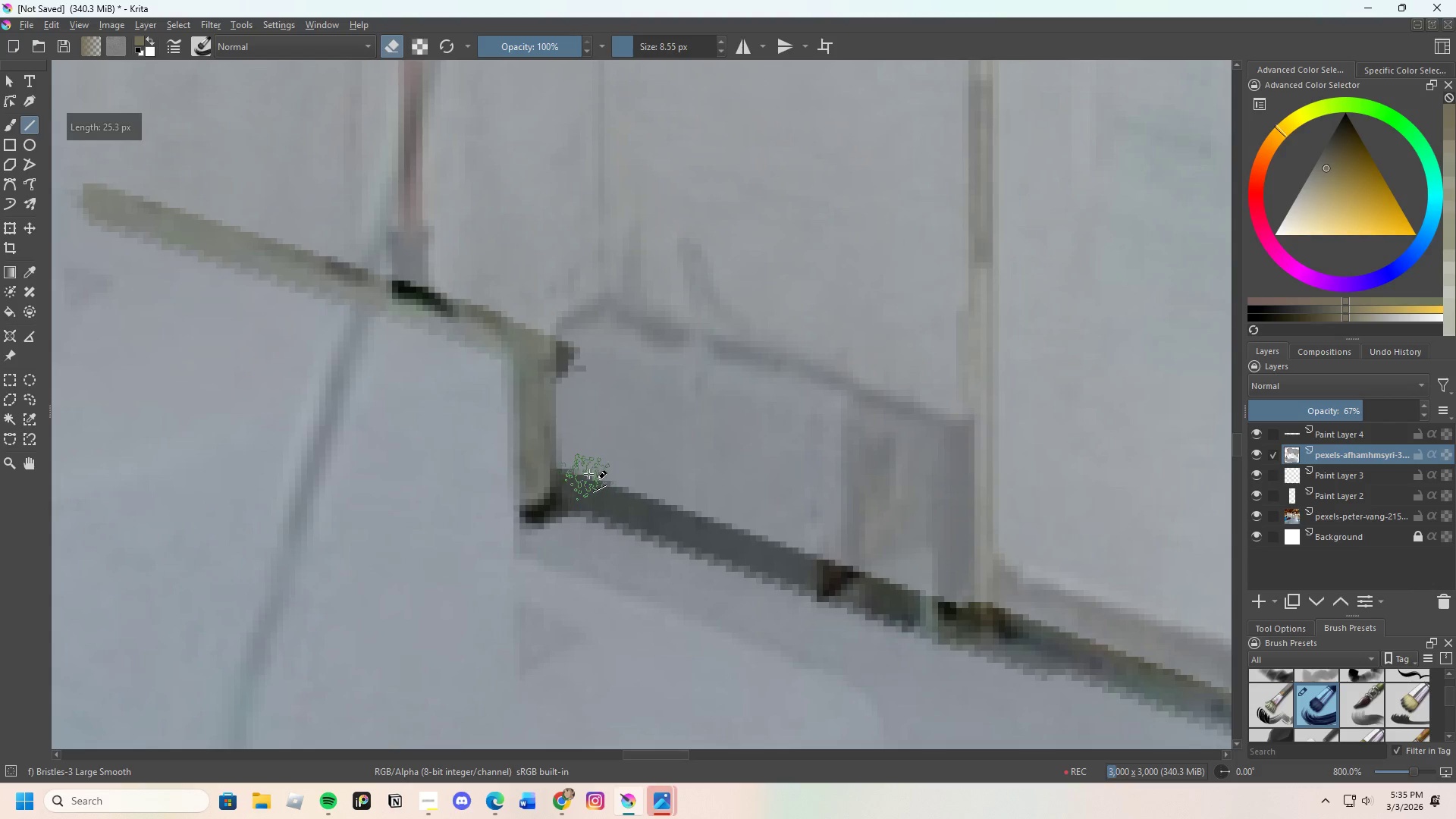 
scroll: coordinate [620, 442], scroll_direction: down, amount: 3.0
 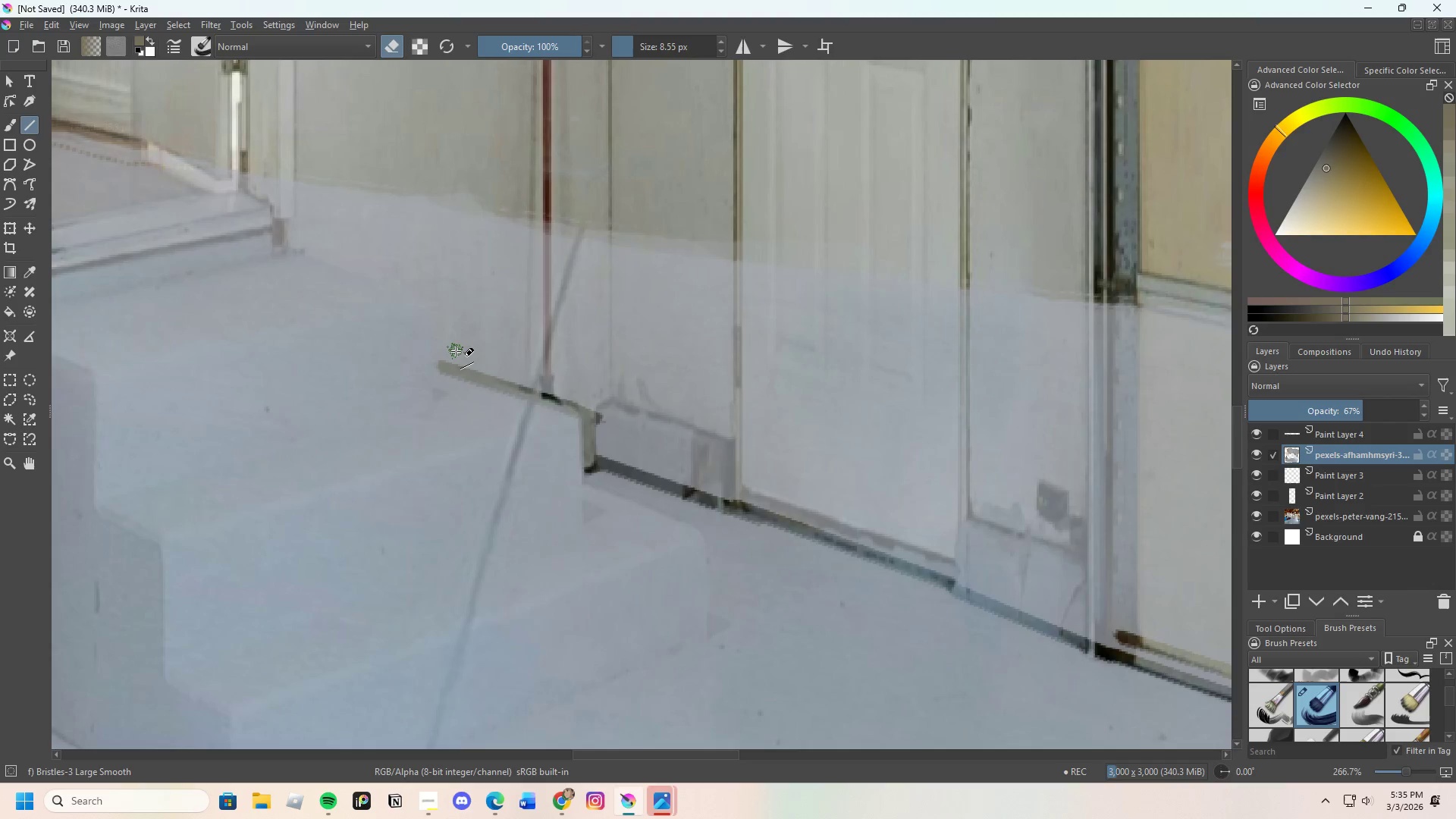 
scroll: coordinate [536, 381], scroll_direction: none, amount: 0.0
 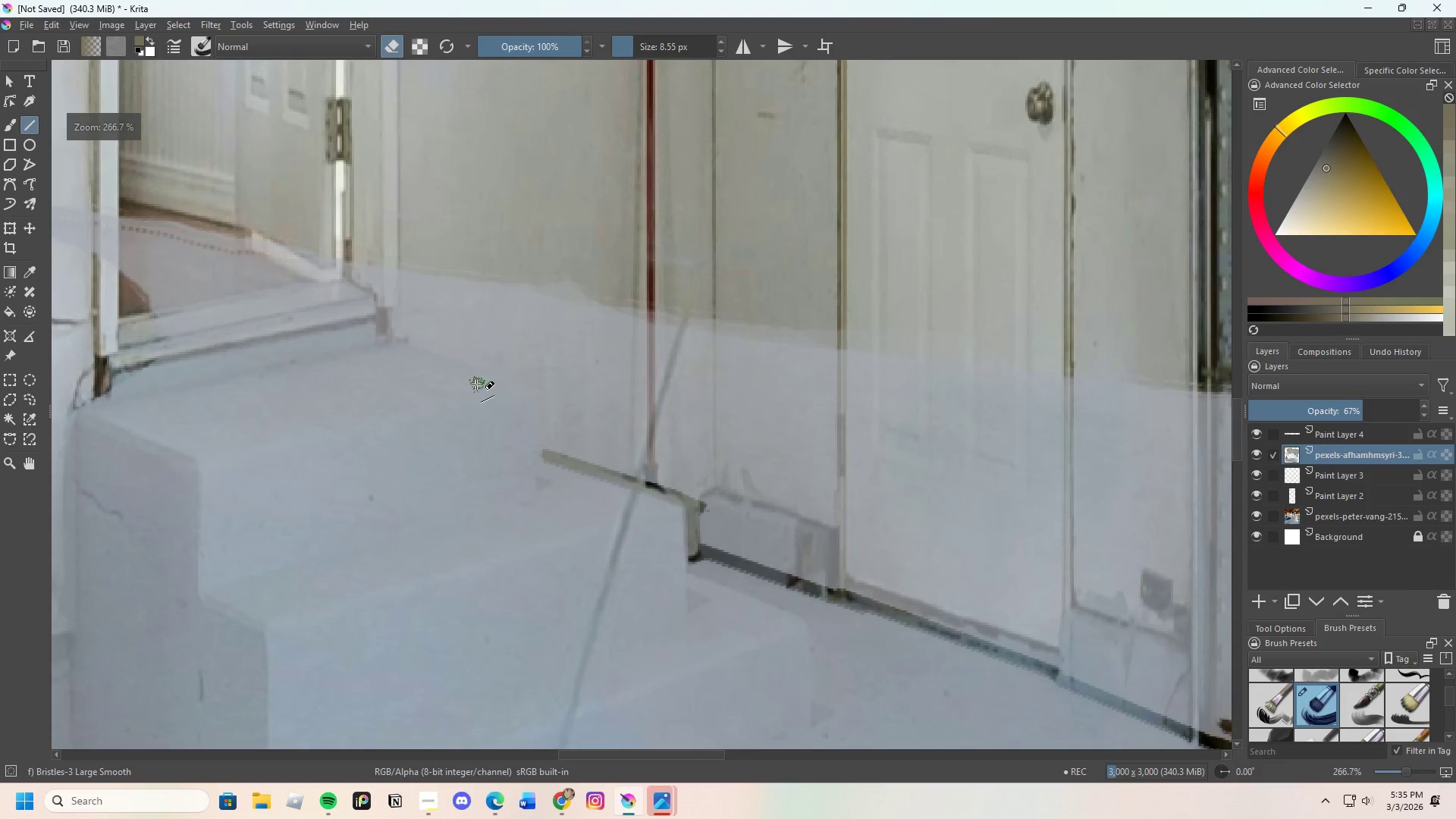 
scroll: coordinate [476, 384], scroll_direction: up, amount: 1.0
 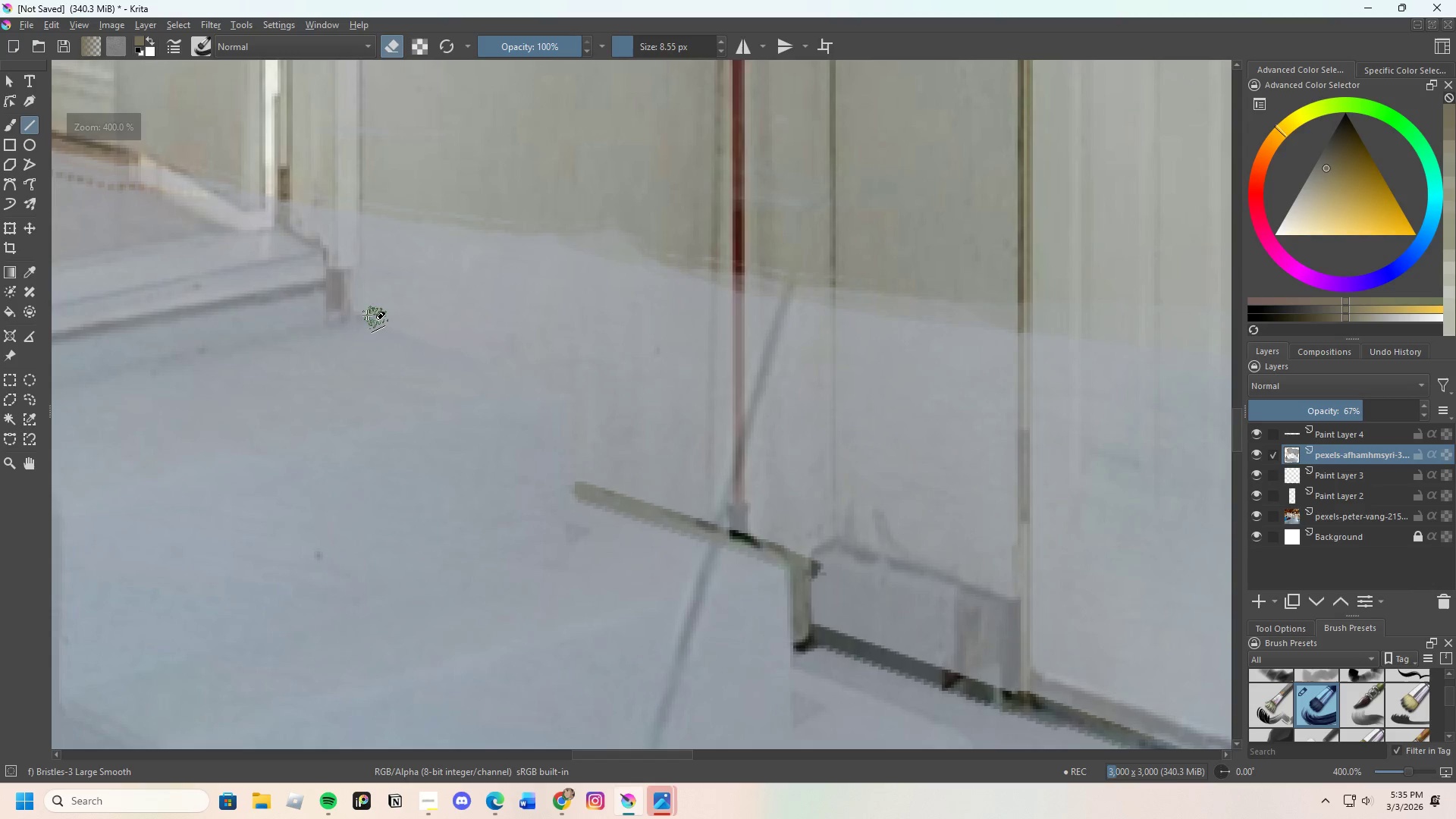 
left_click_drag(start_coordinate=[376, 316], to_coordinate=[570, 388])
 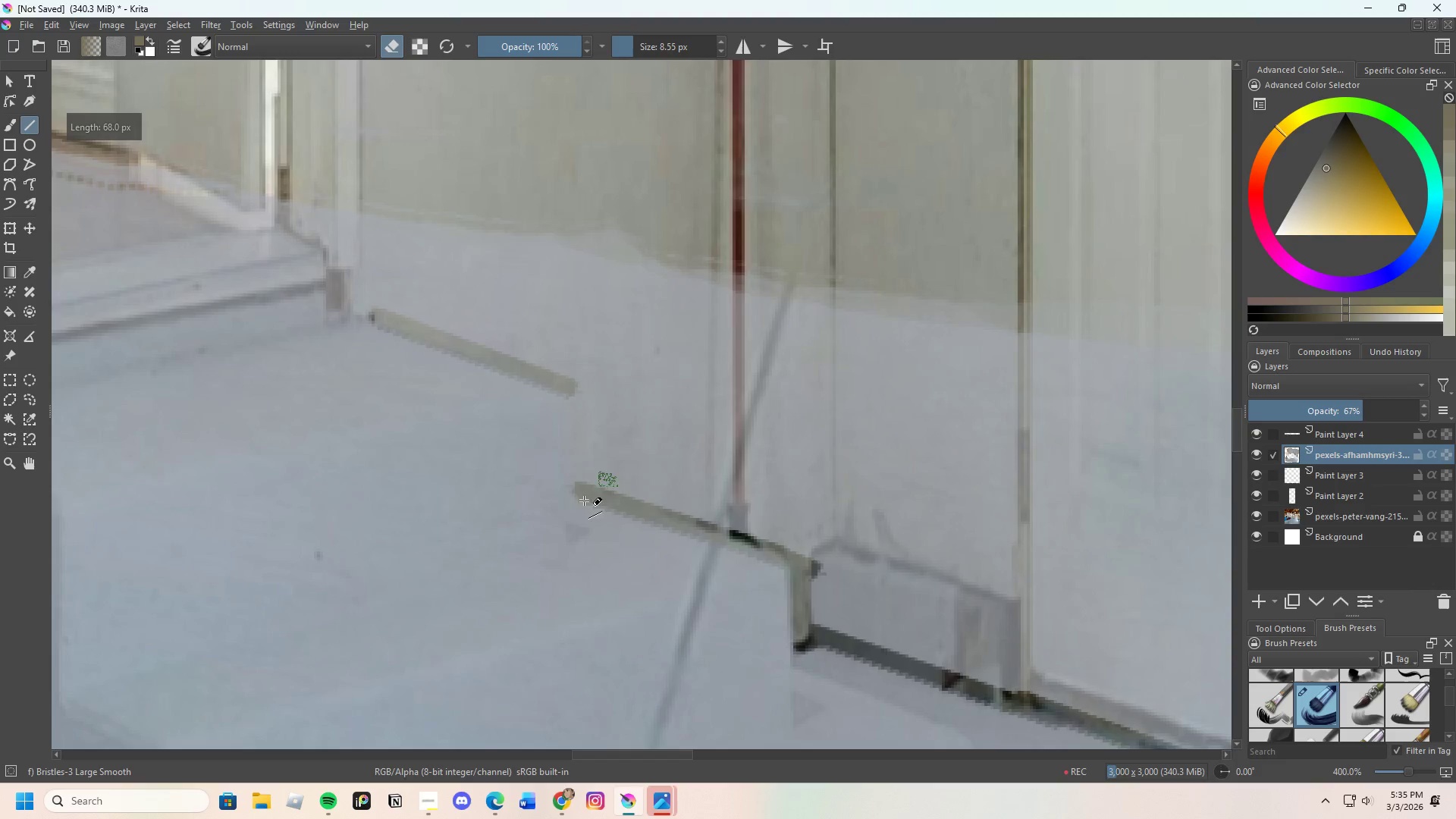 
scroll: coordinate [588, 487], scroll_direction: up, amount: 2.0
 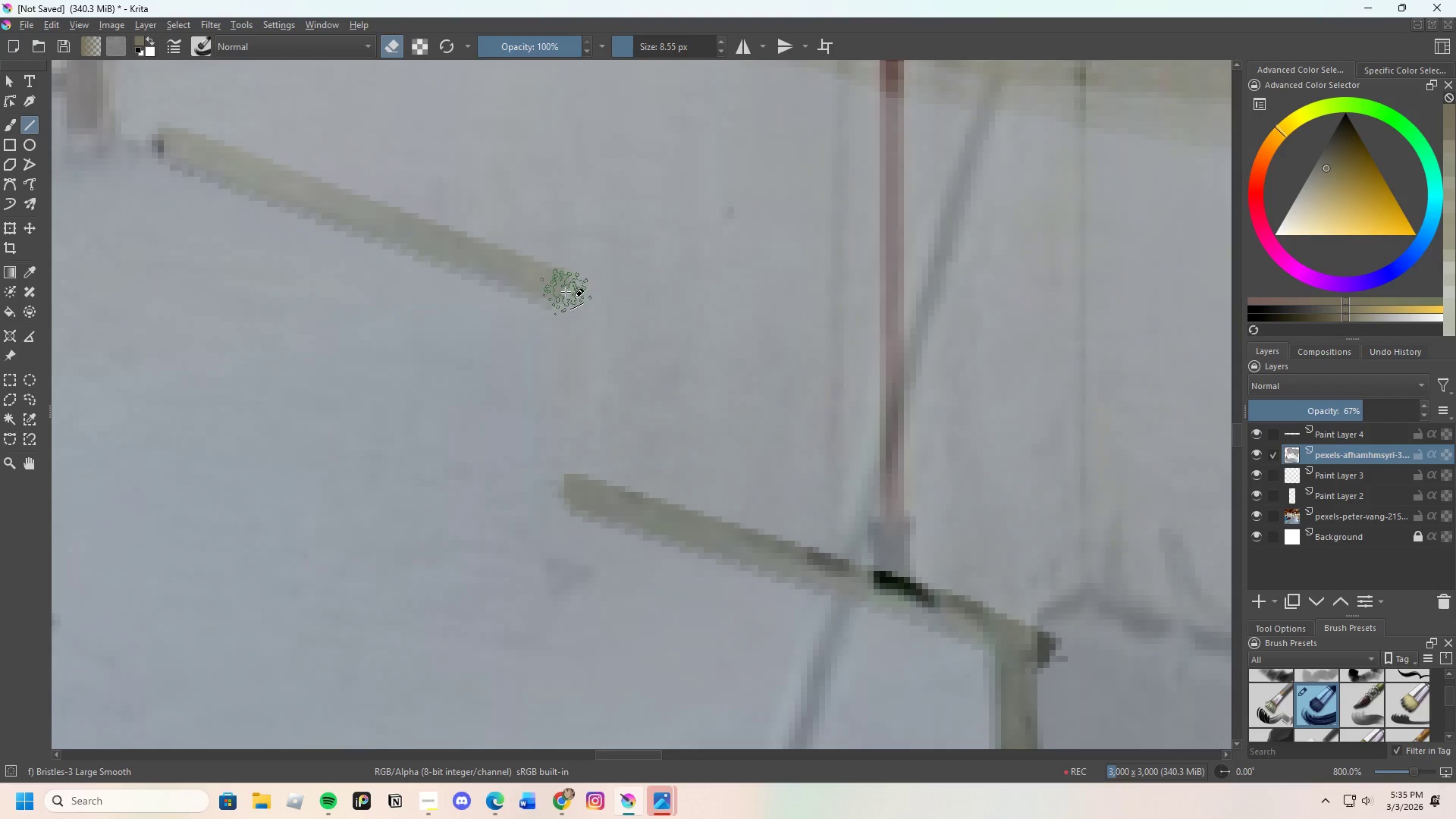 
left_click_drag(start_coordinate=[566, 292], to_coordinate=[575, 480])
 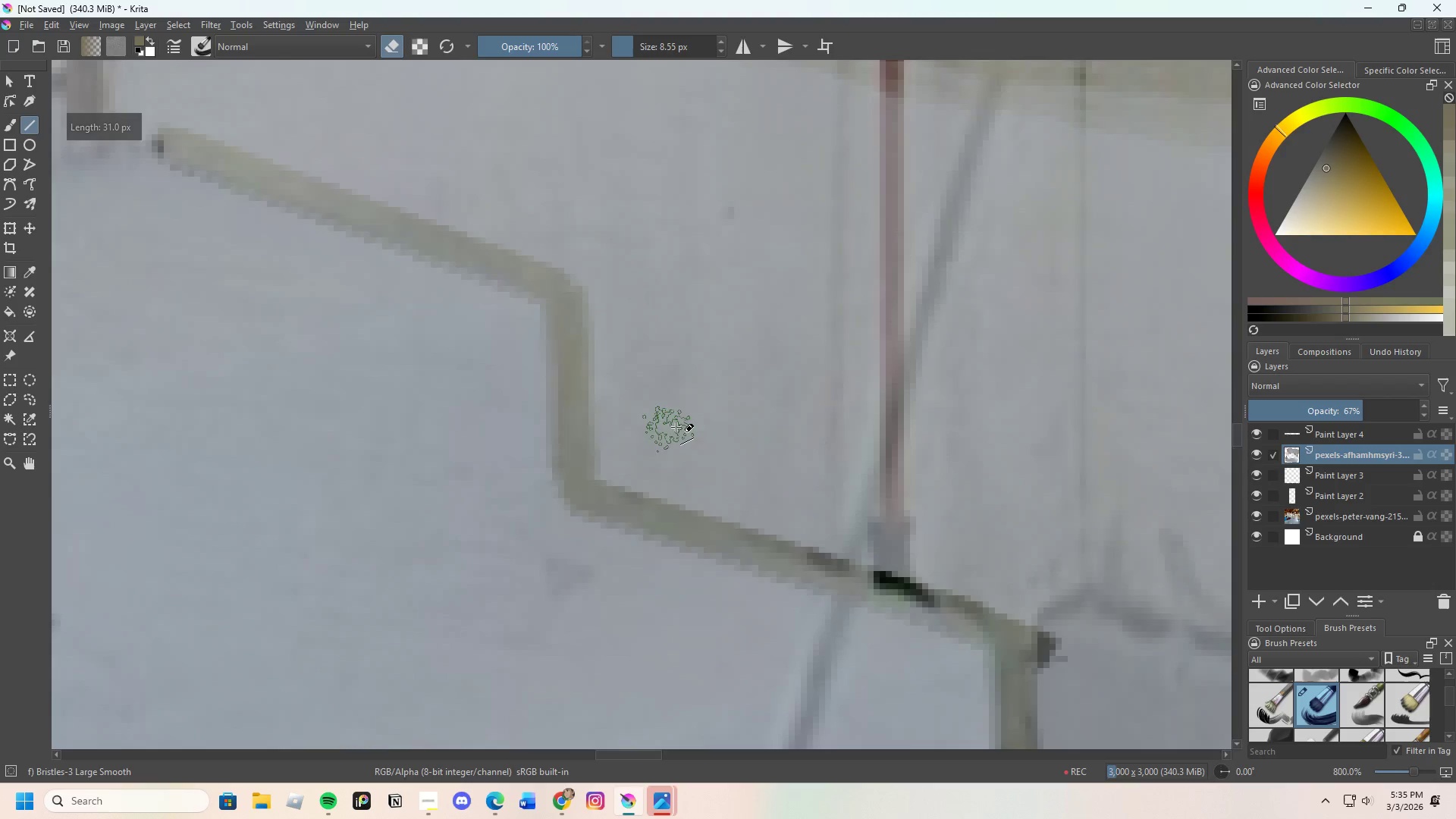 
scroll: coordinate [613, 311], scroll_direction: down, amount: 6.0
 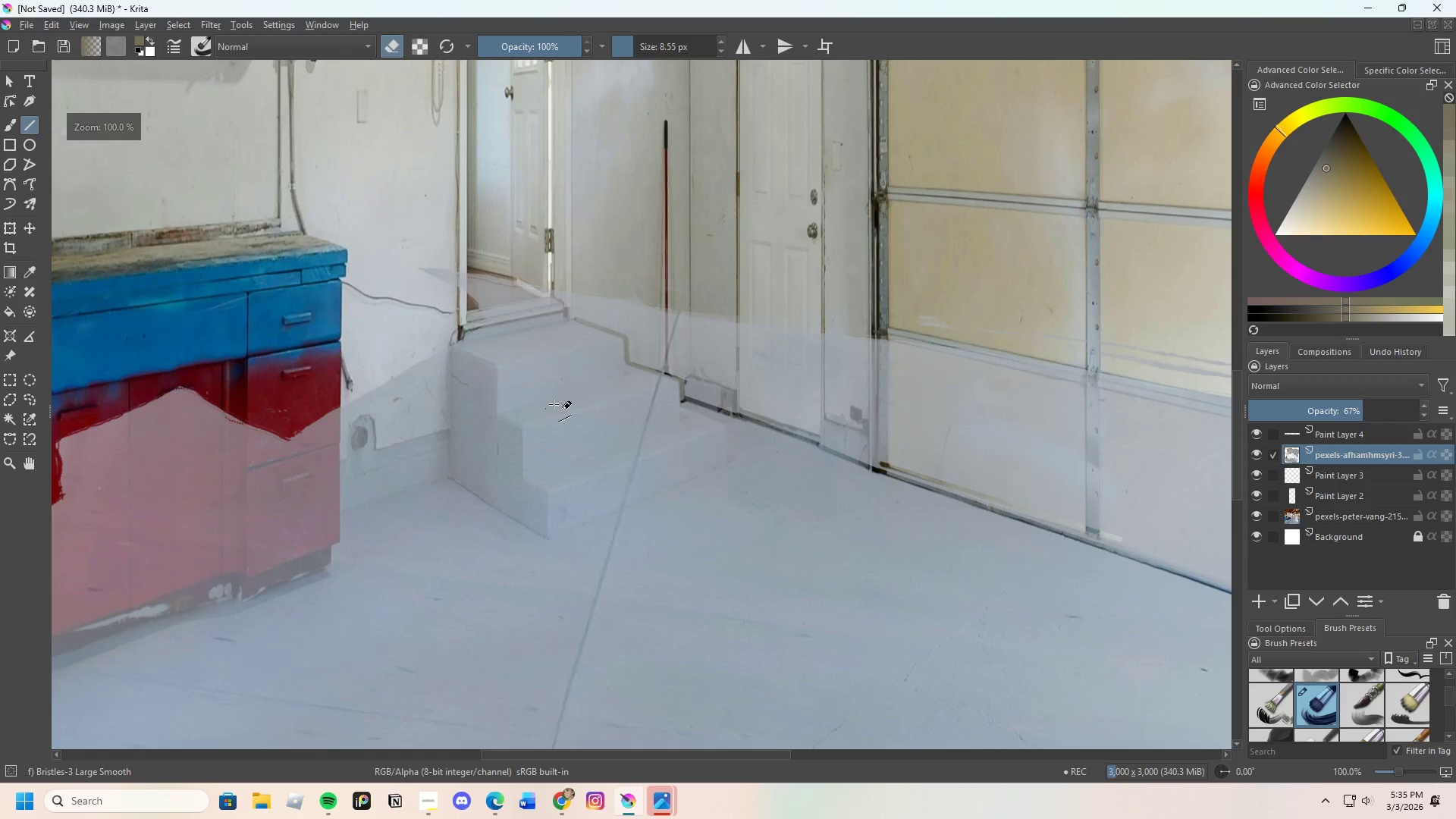 
scroll: coordinate [649, 500], scroll_direction: up, amount: 3.0
 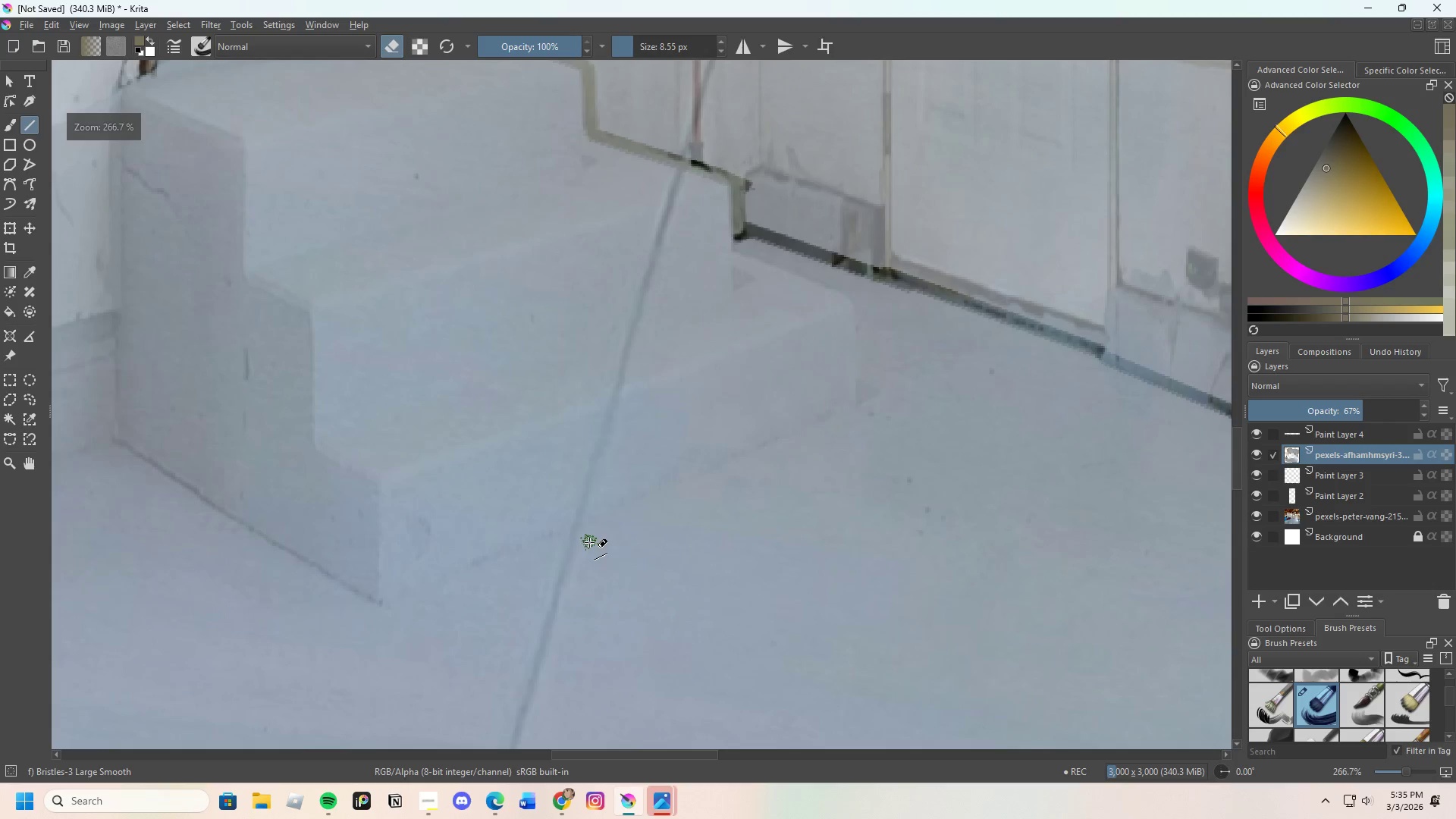 
scroll: coordinate [601, 399], scroll_direction: down, amount: 5.0
 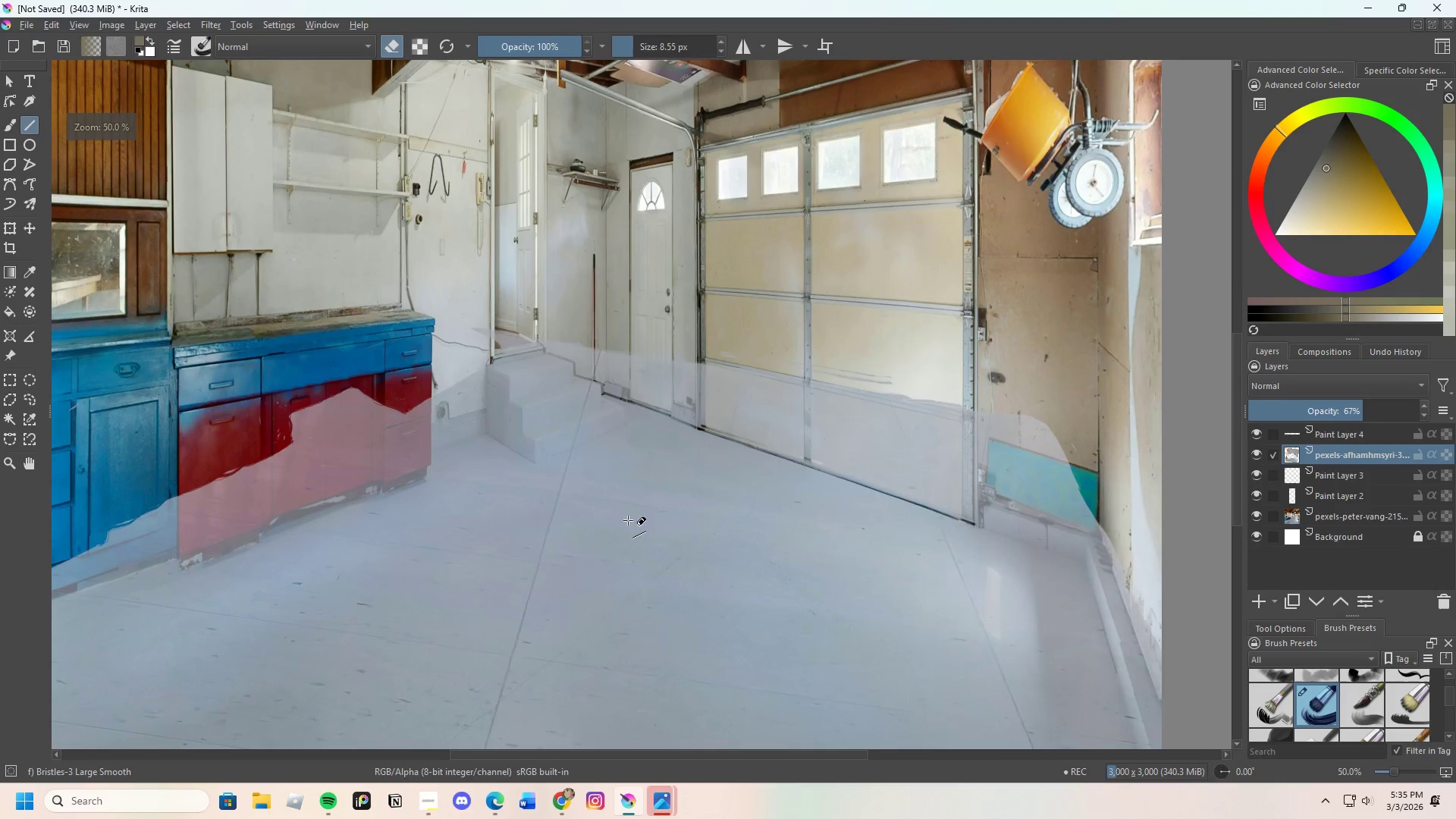 
scroll: coordinate [606, 466], scroll_direction: up, amount: 5.0
 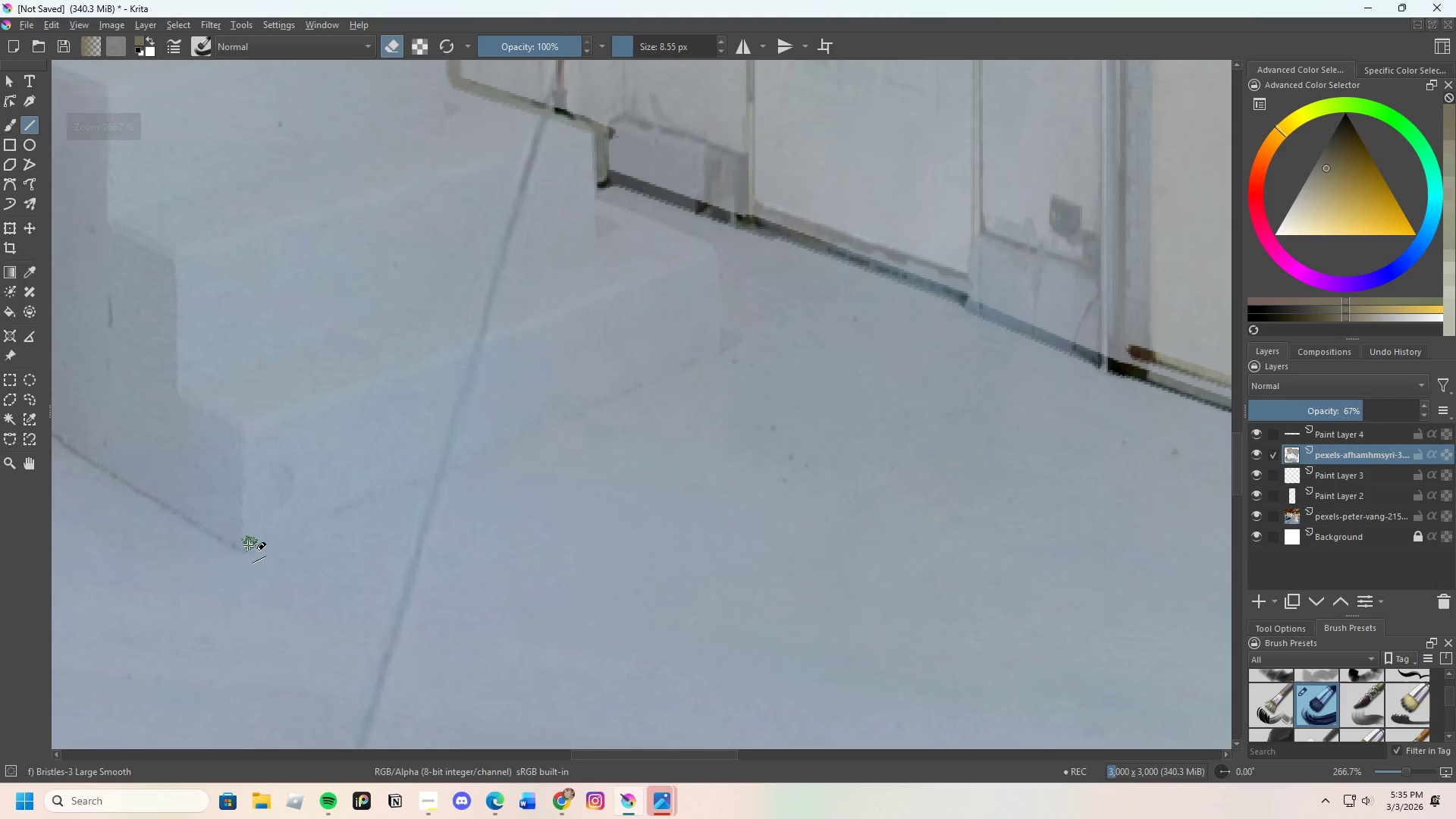 
left_click_drag(start_coordinate=[243, 550], to_coordinate=[714, 348])
 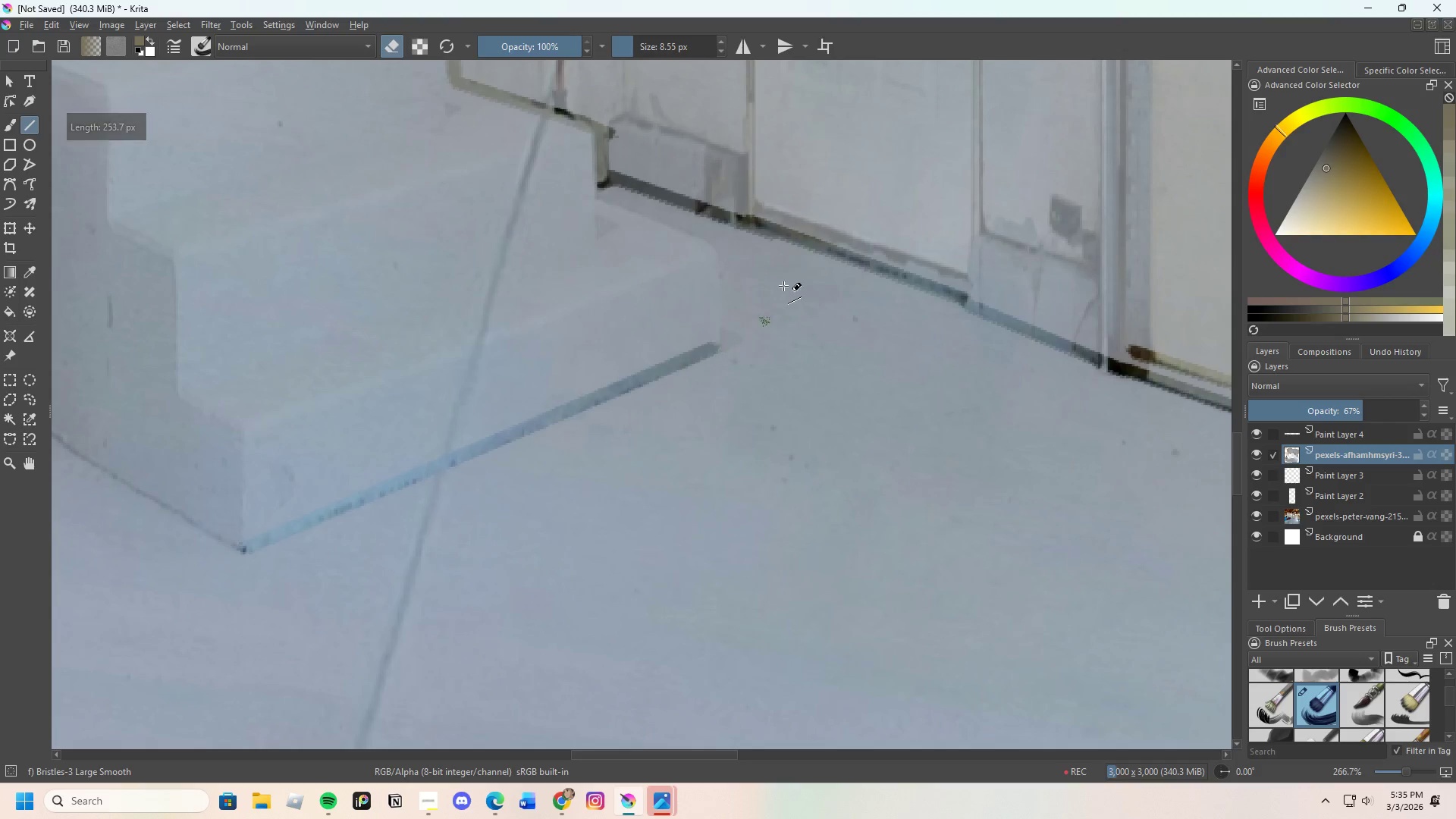 
scroll: coordinate [737, 278], scroll_direction: up, amount: 2.0
 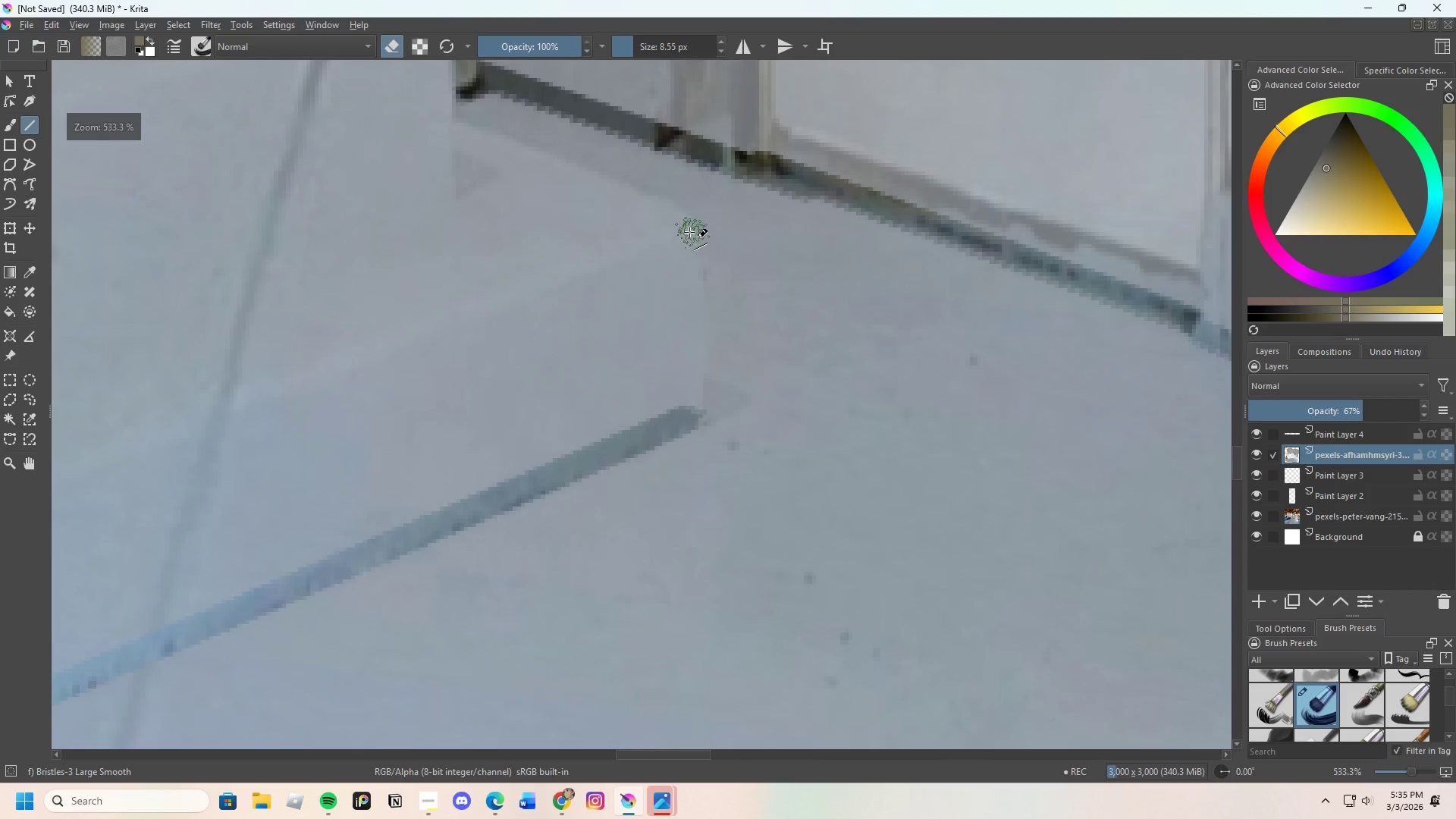 
left_click_drag(start_coordinate=[691, 232], to_coordinate=[692, 425])
 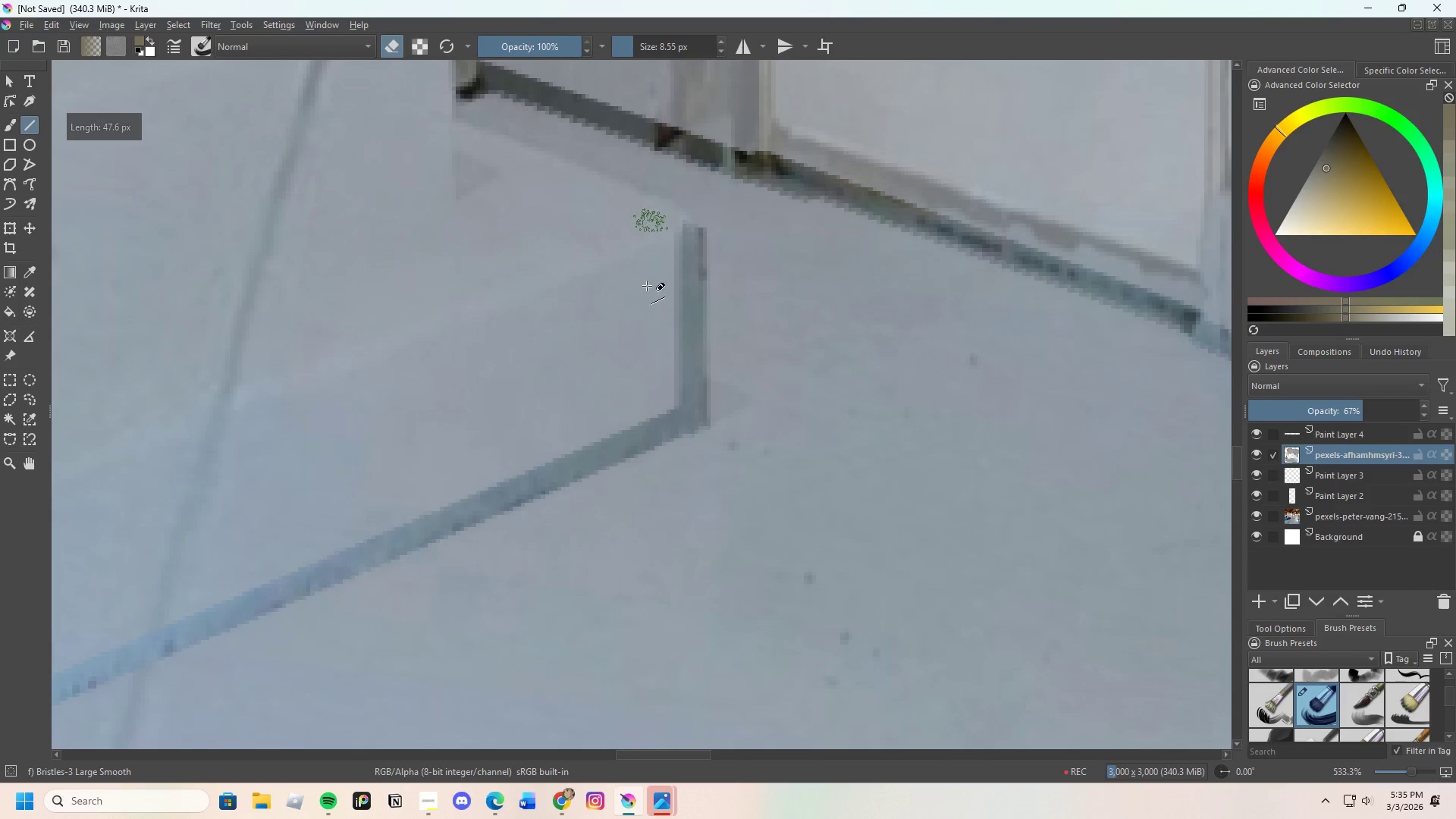 
scroll: coordinate [599, 259], scroll_direction: none, amount: 0.0
 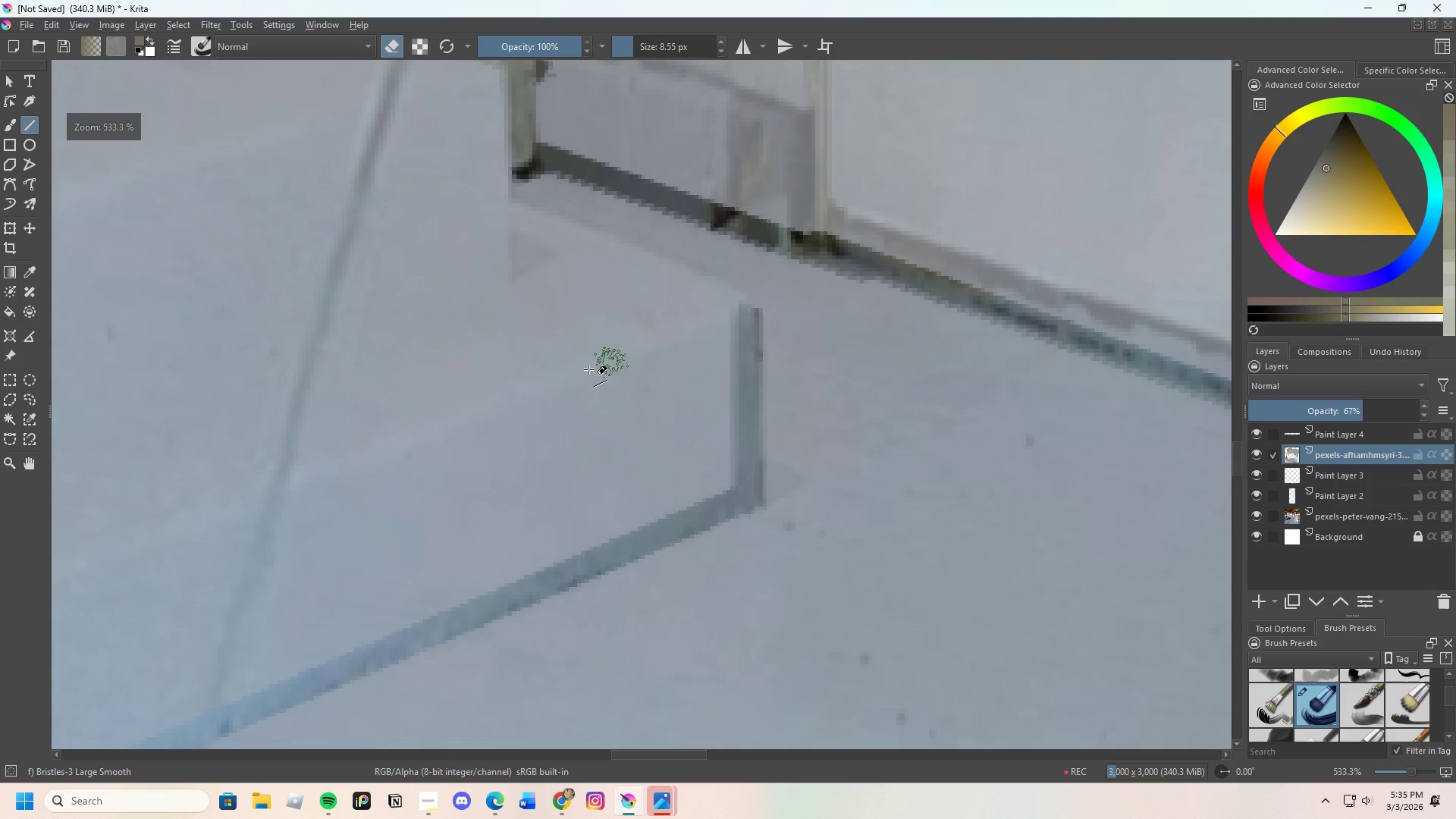 
scroll: coordinate [577, 373], scroll_direction: down, amount: 2.0
 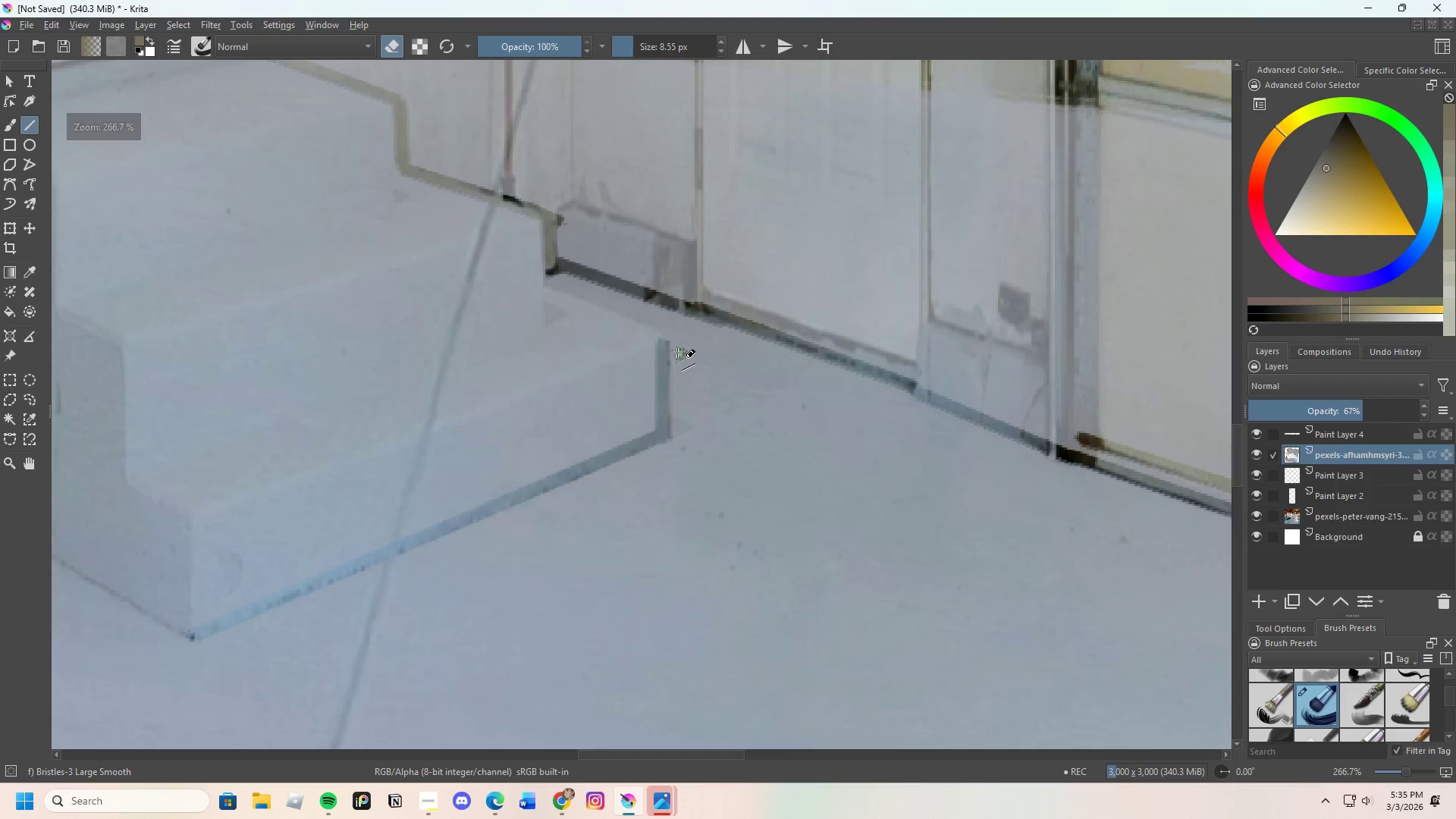 
scroll: coordinate [613, 304], scroll_direction: up, amount: 3.0
 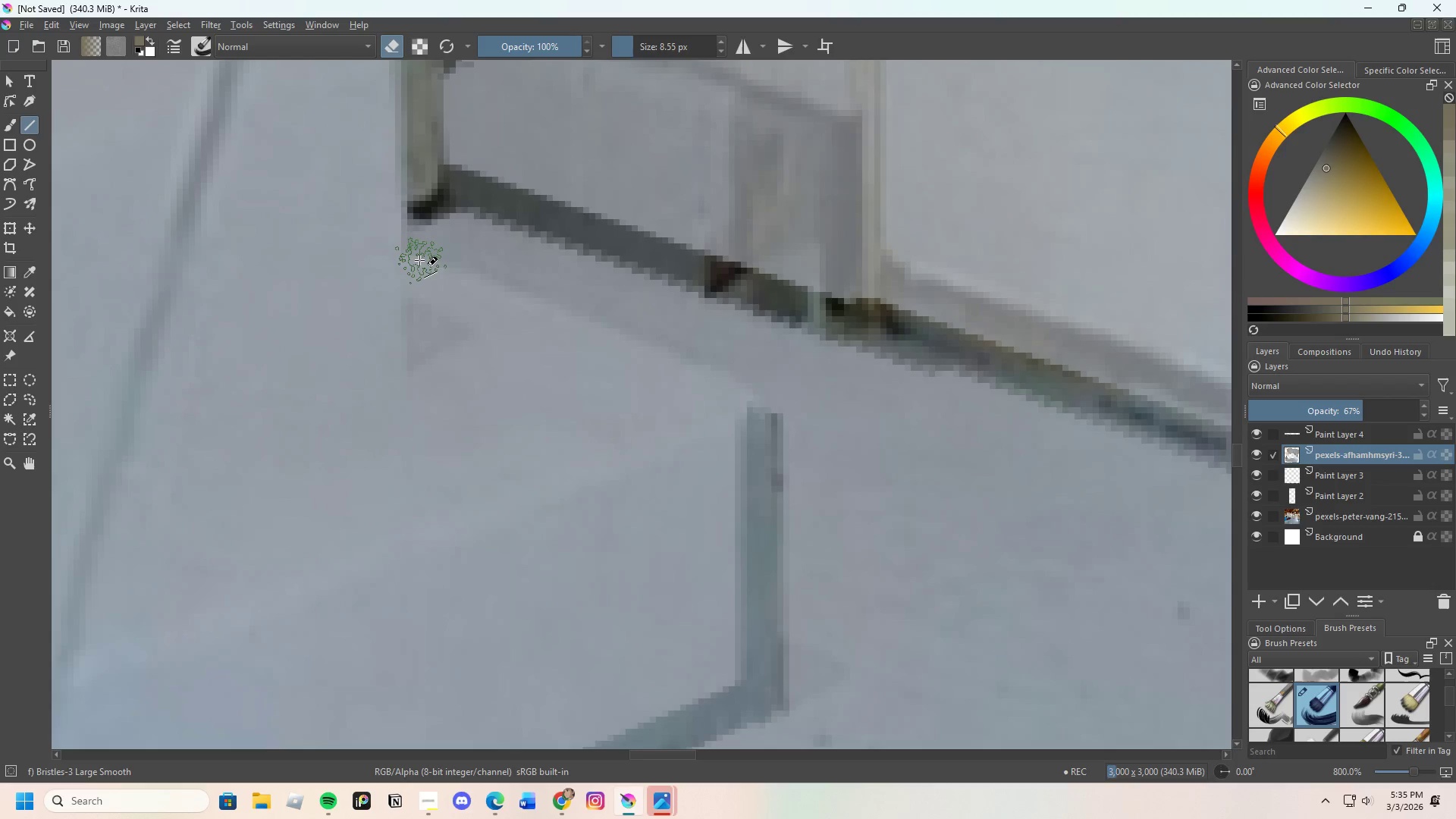 
left_click_drag(start_coordinate=[406, 260], to_coordinate=[766, 409])
 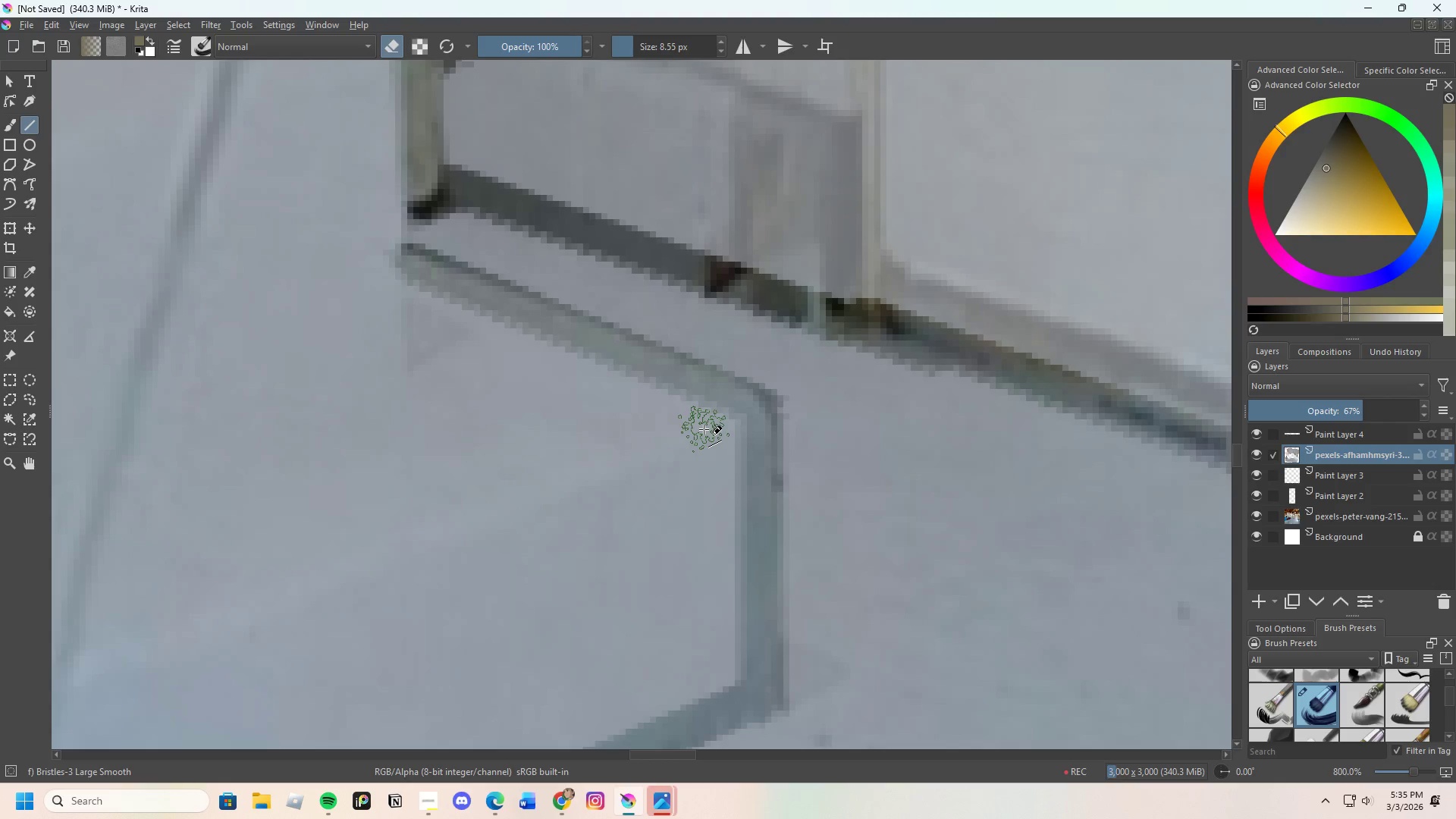 
key(Control+Z)
 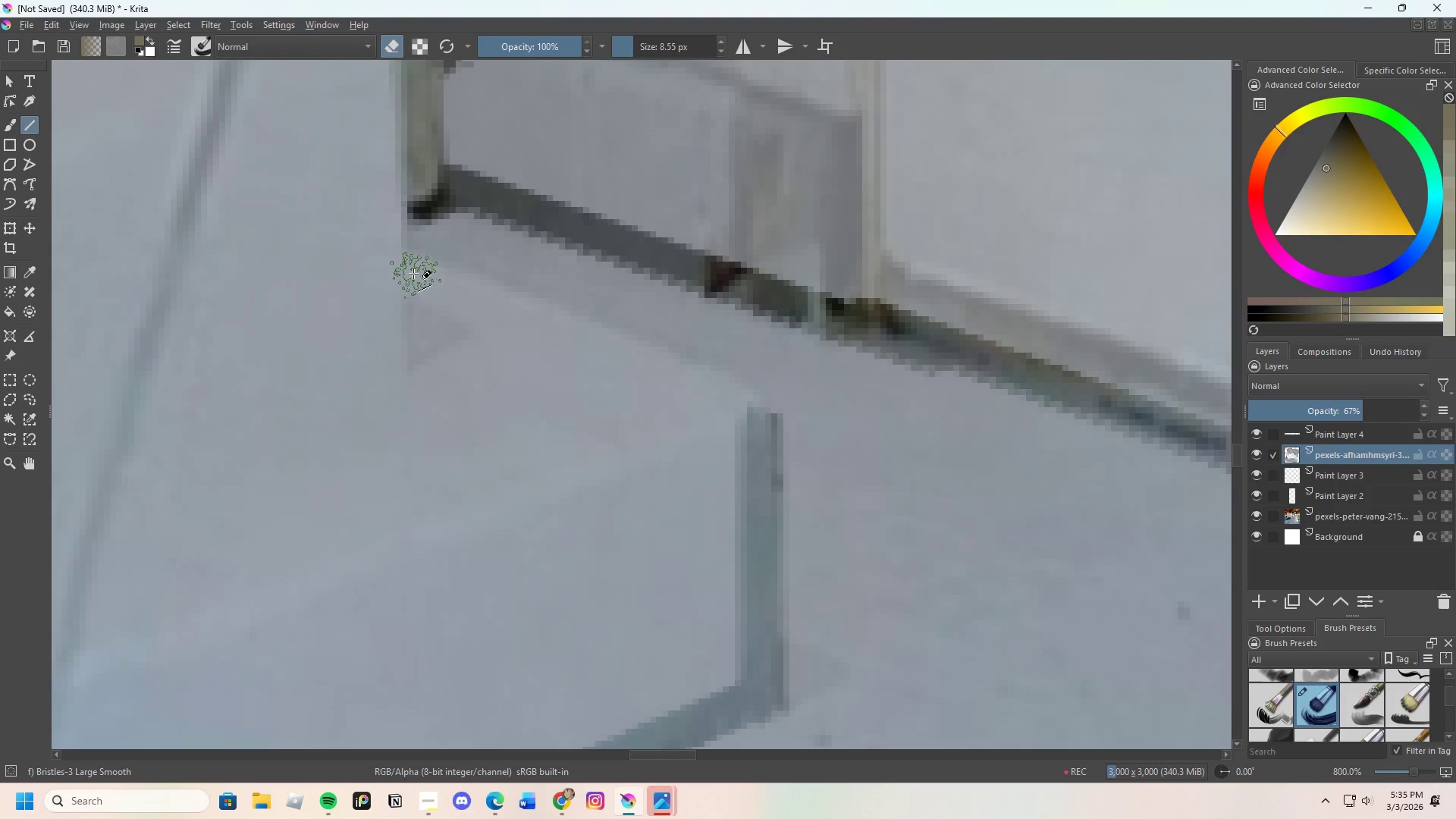 
left_click_drag(start_coordinate=[413, 271], to_coordinate=[741, 413])
 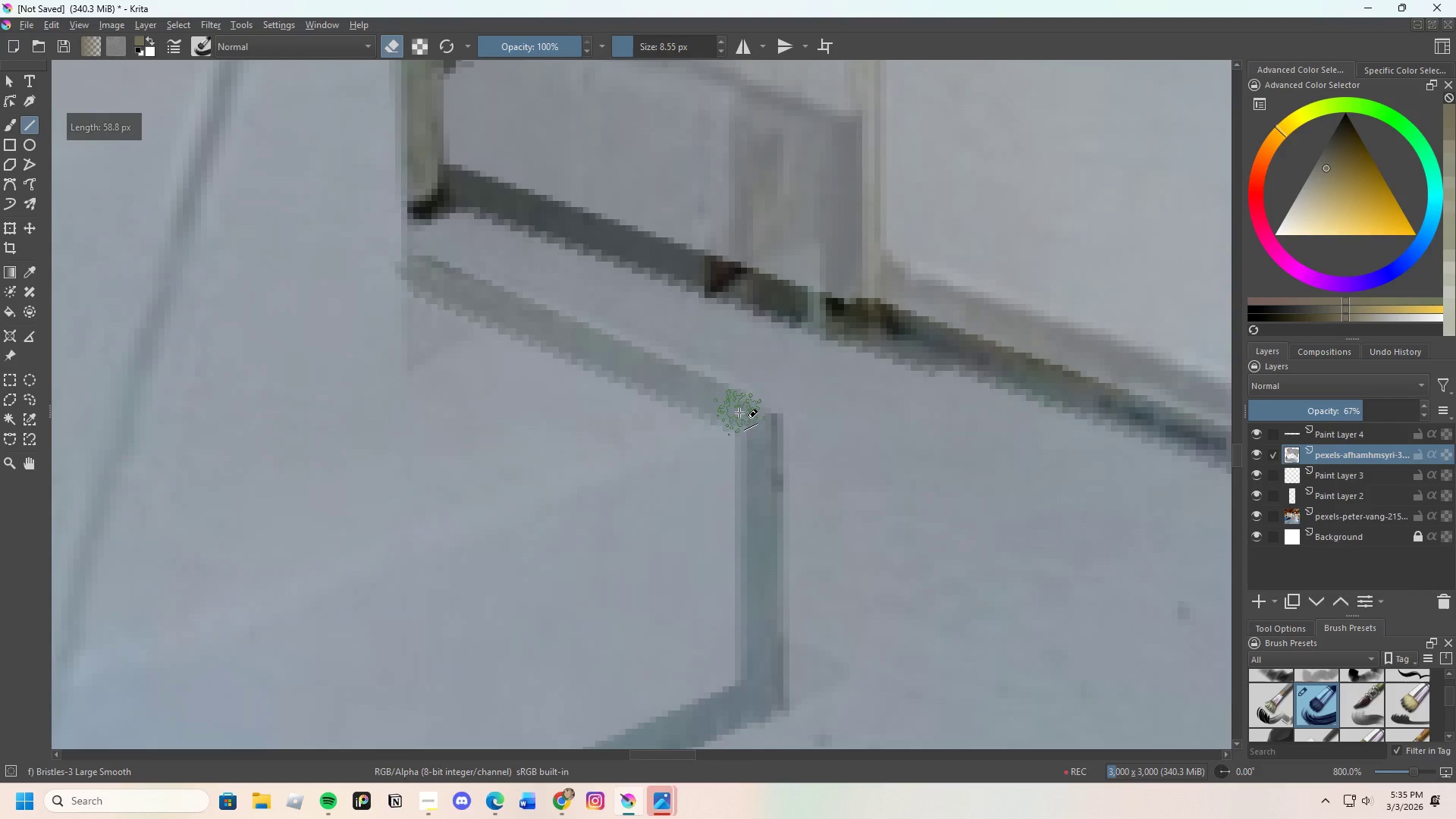 
scroll: coordinate [718, 384], scroll_direction: down, amount: 4.0
 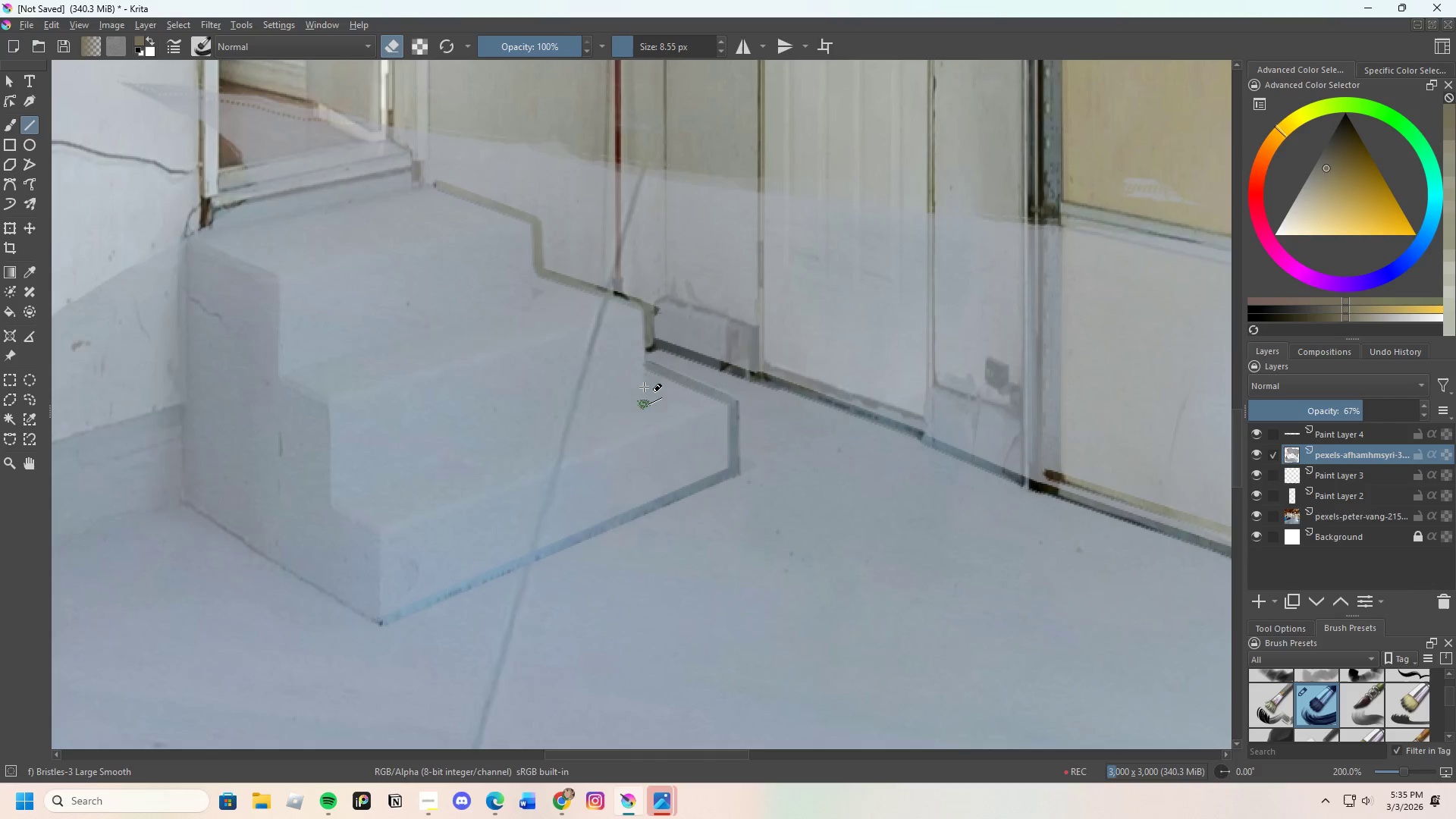 
scroll: coordinate [615, 259], scroll_direction: up, amount: 3.0
 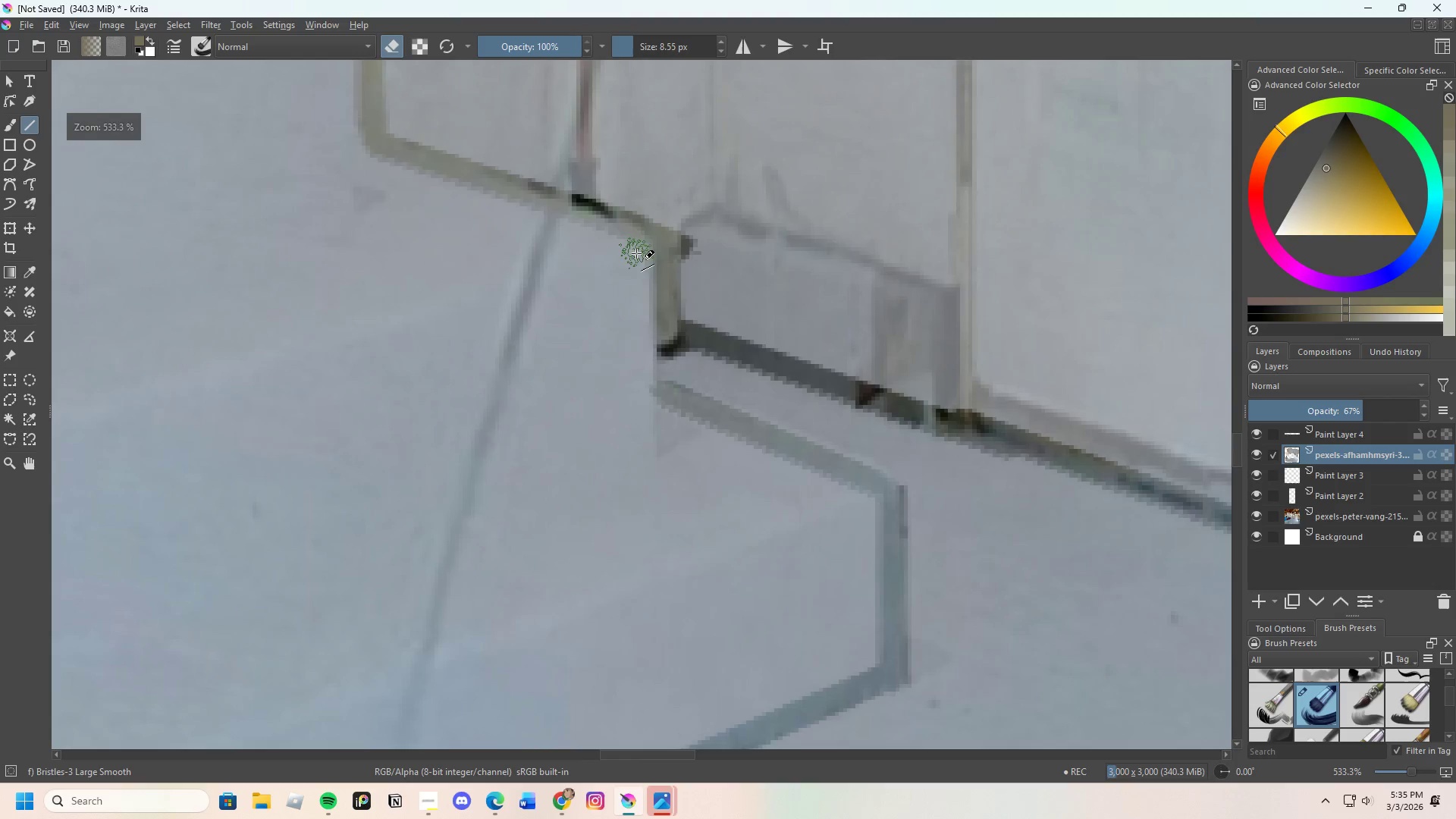 
left_click_drag(start_coordinate=[638, 252], to_coordinate=[654, 458])
 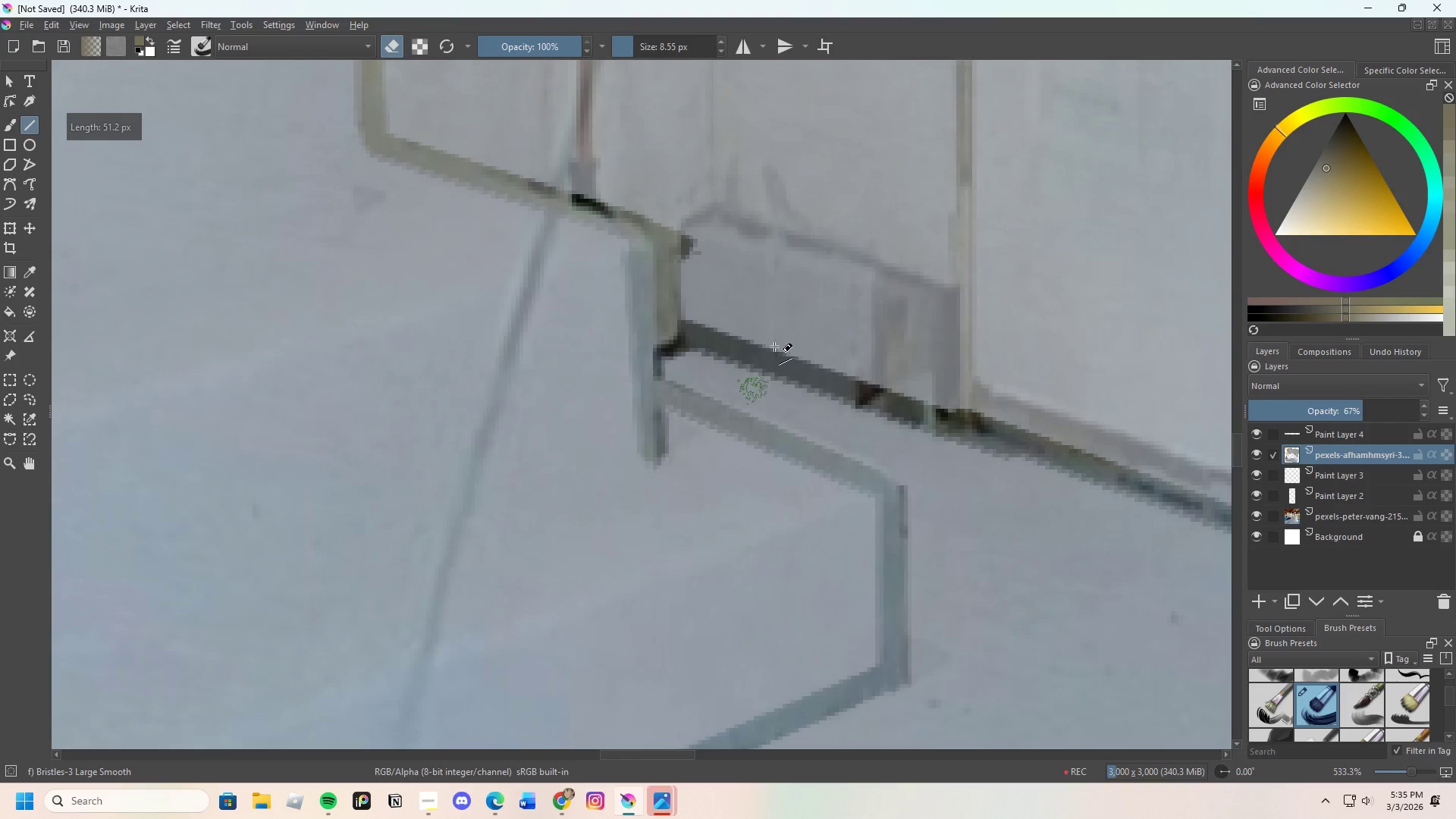 
scroll: coordinate [774, 343], scroll_direction: down, amount: 4.0
 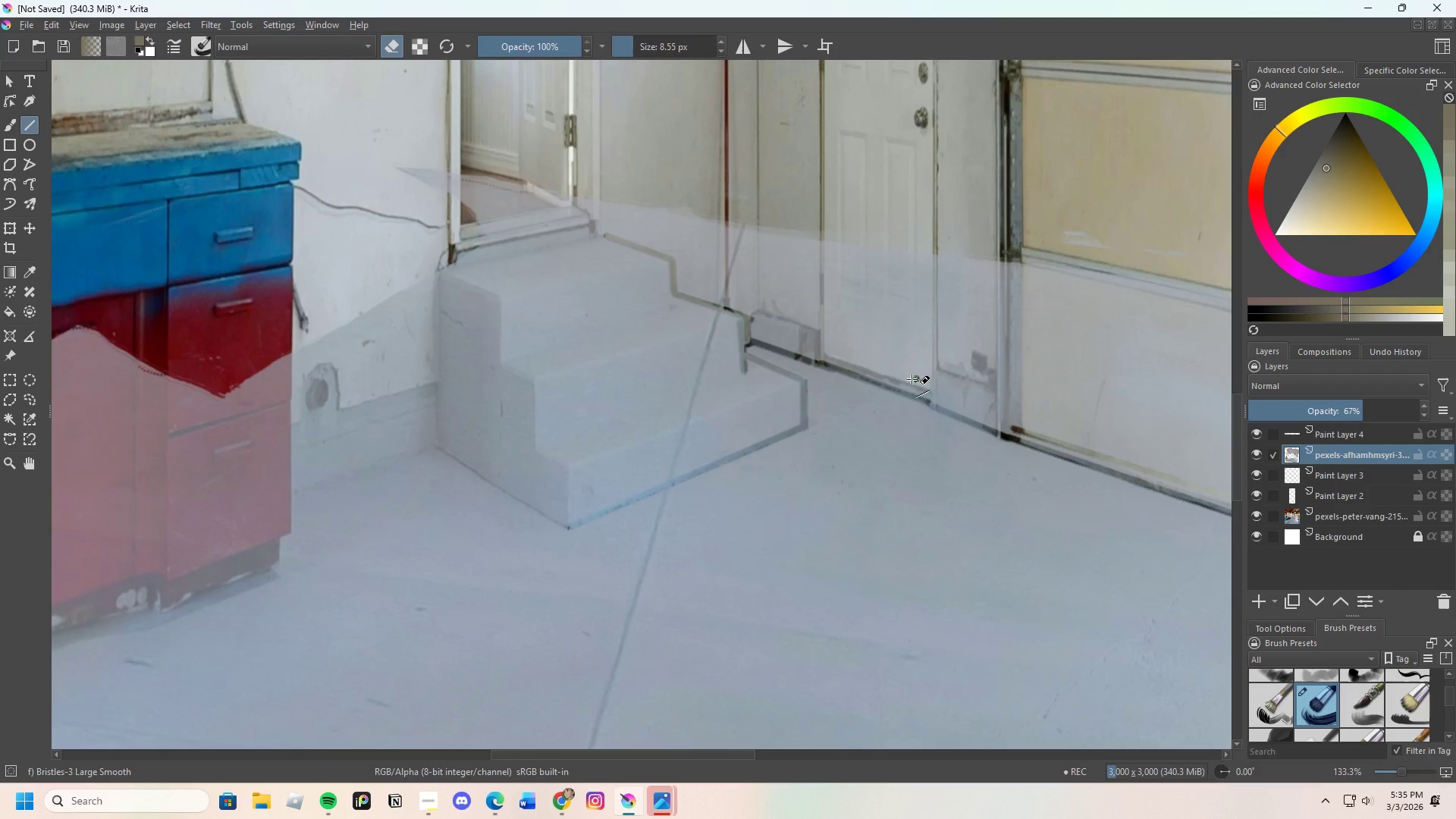 
scroll: coordinate [795, 394], scroll_direction: up, amount: 5.0
 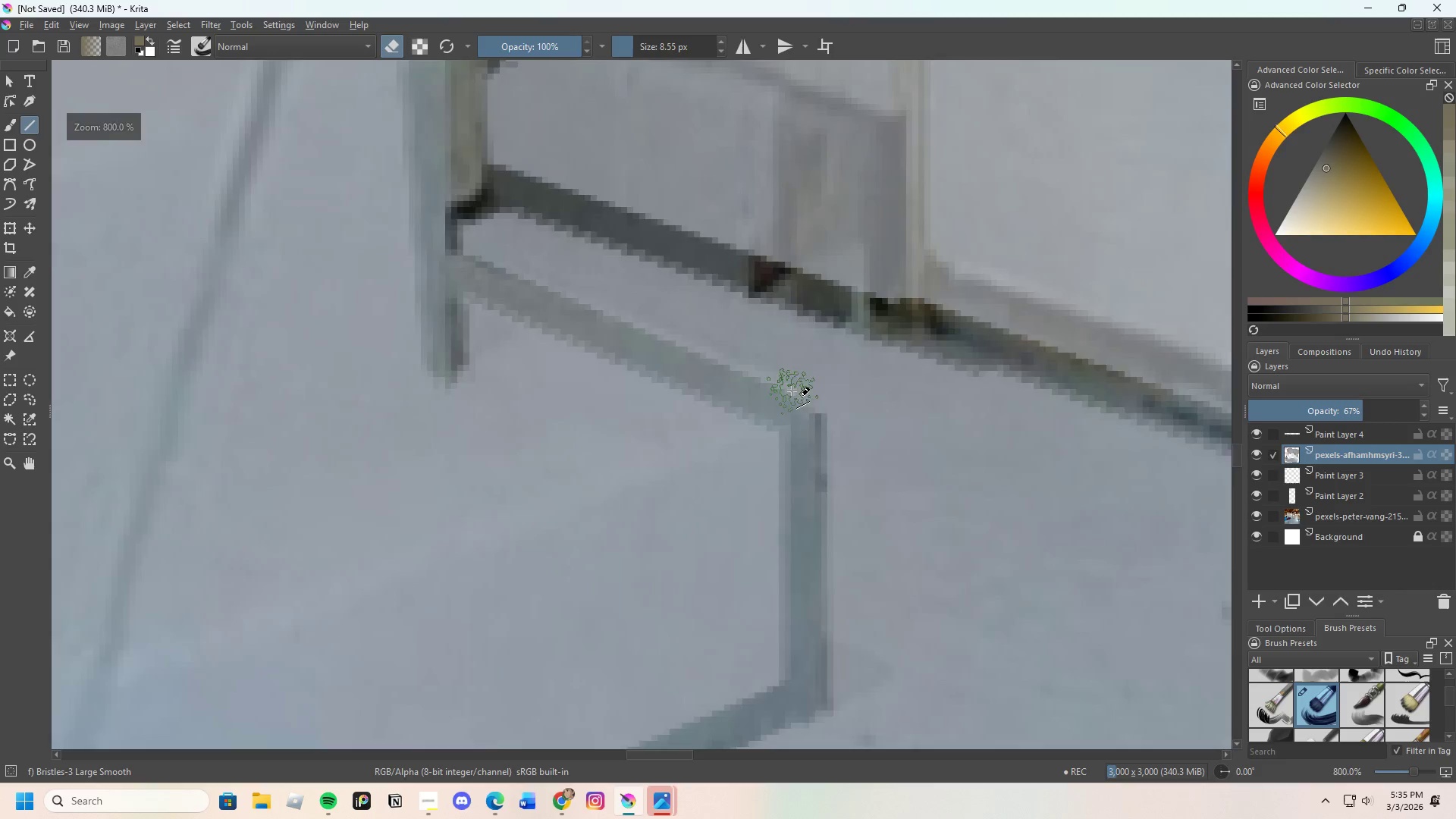 
scroll: coordinate [792, 391], scroll_direction: down, amount: 2.0
 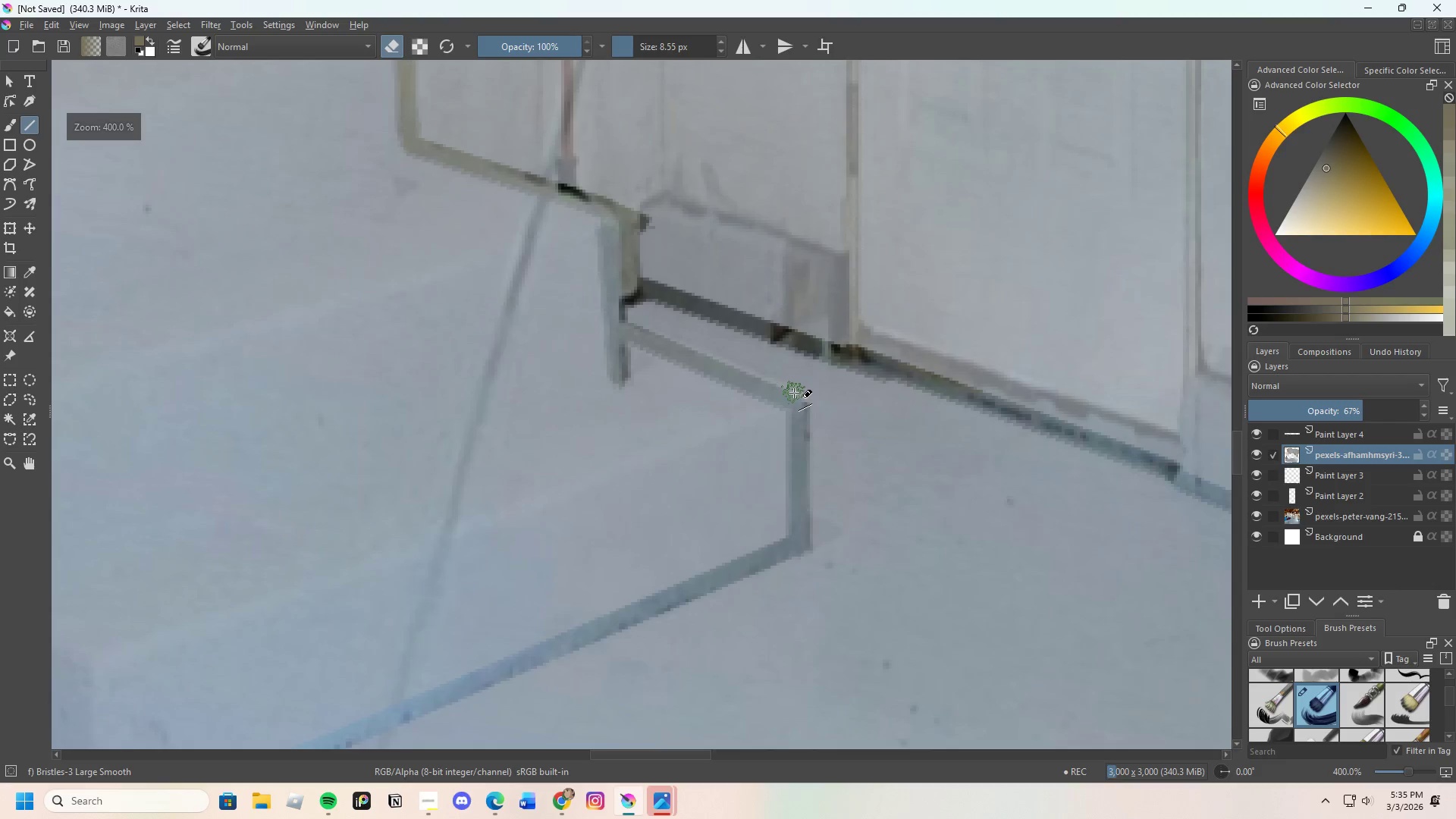 
scroll: coordinate [794, 393], scroll_direction: up, amount: 2.0
 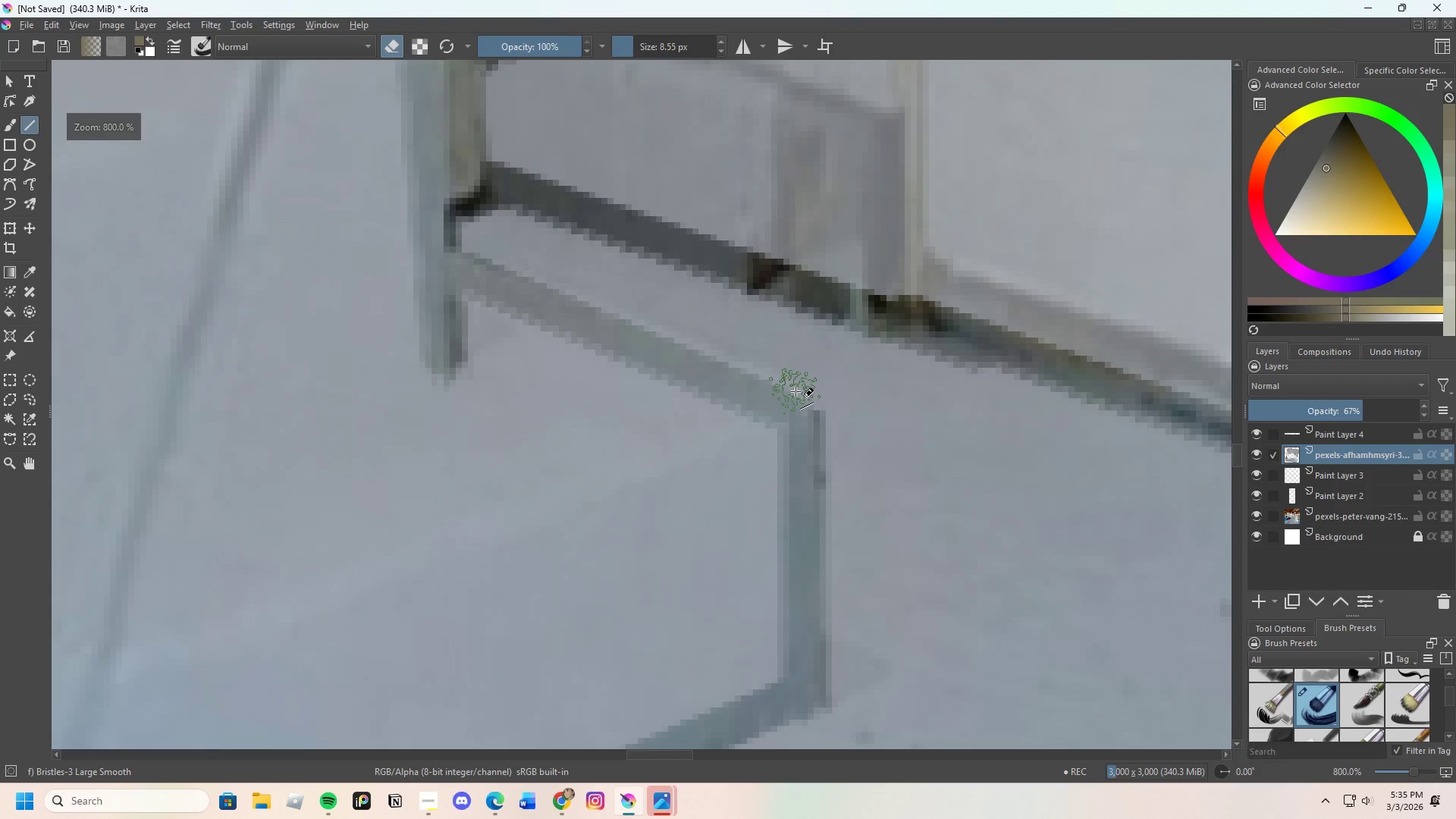 
scroll: coordinate [799, 386], scroll_direction: down, amount: 6.0
 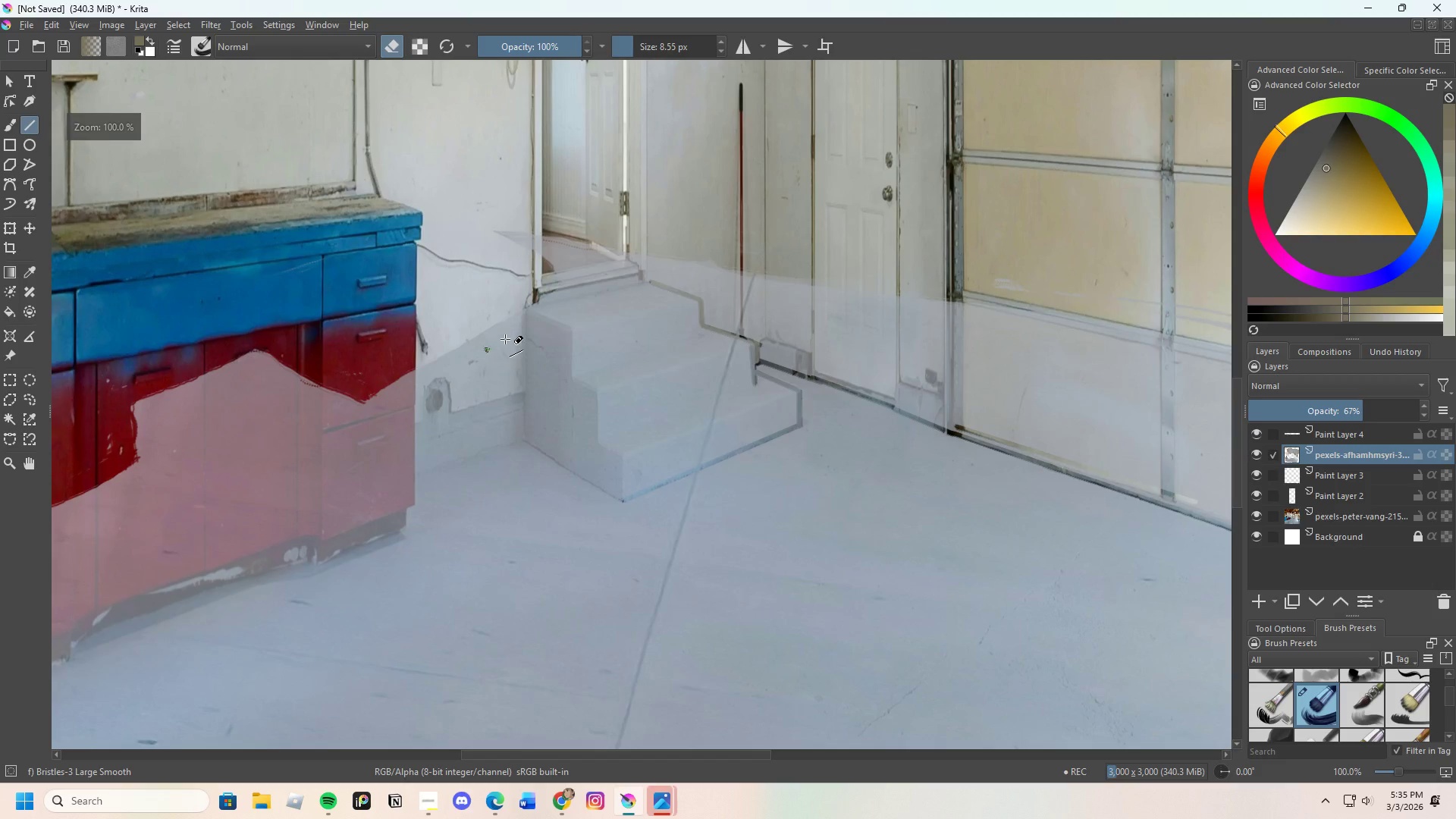 
scroll: coordinate [603, 469], scroll_direction: up, amount: 4.0
 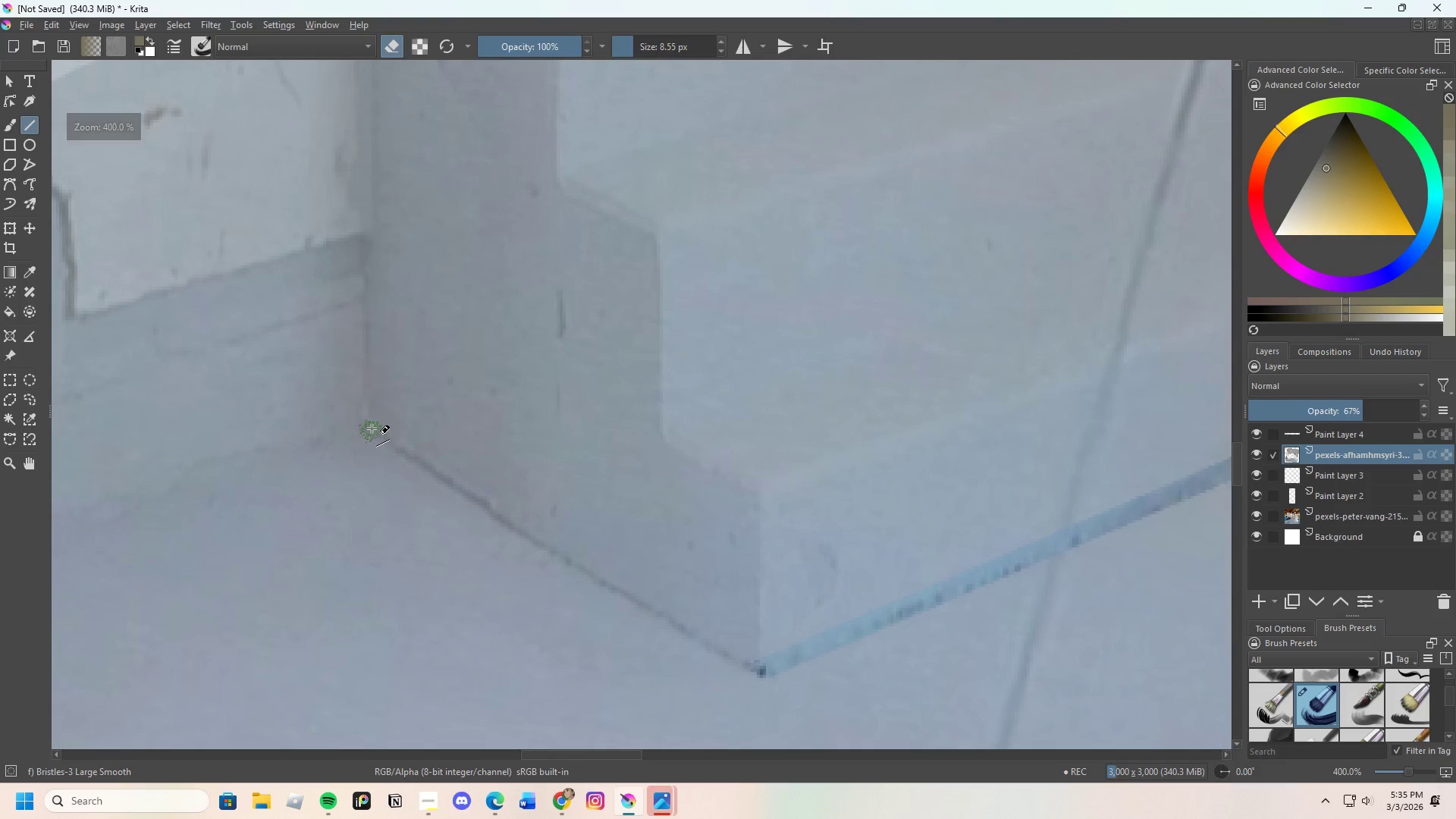 
left_click_drag(start_coordinate=[369, 421], to_coordinate=[764, 668])
 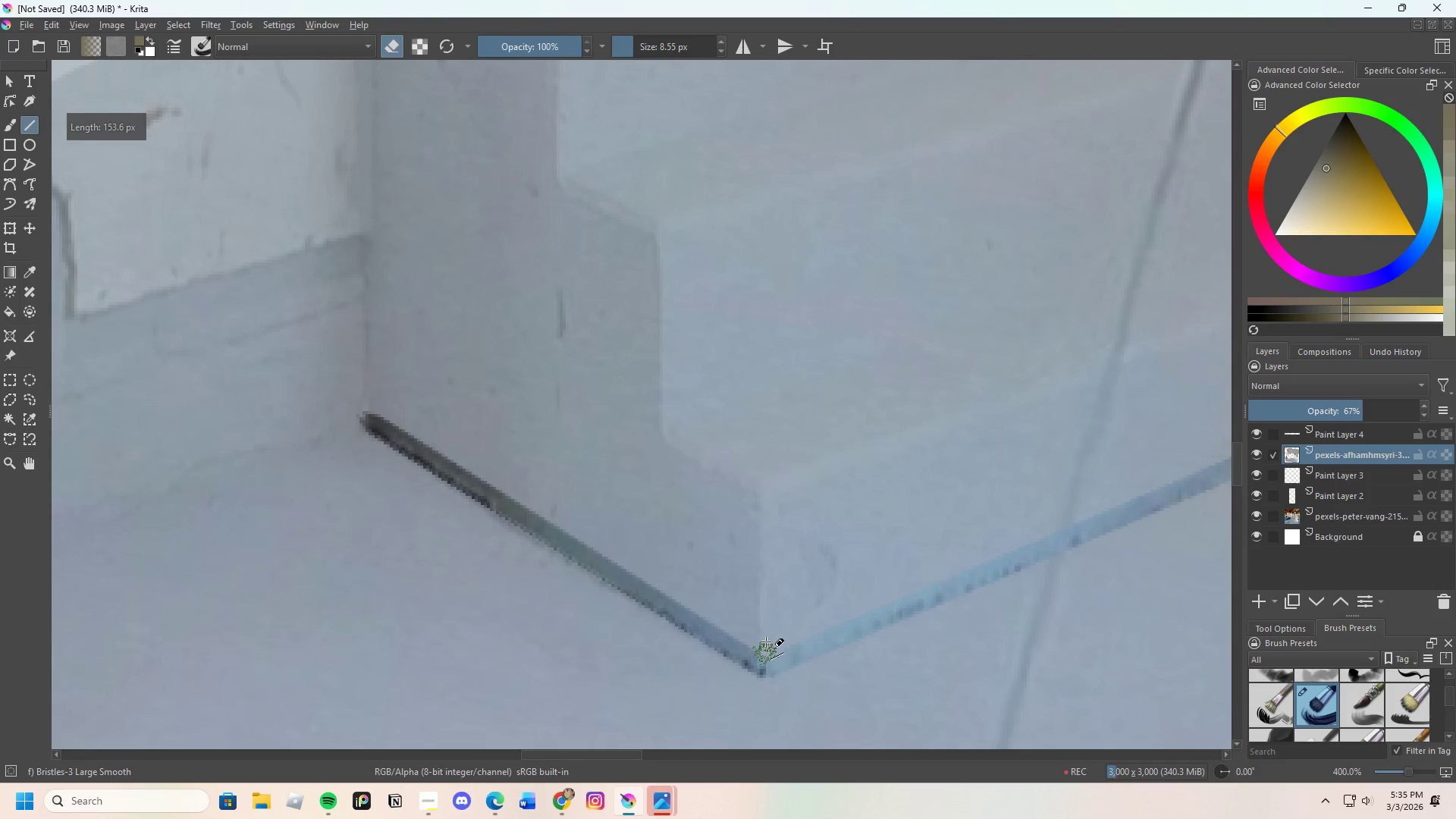 
scroll: coordinate [551, 535], scroll_direction: none, amount: 0.0
 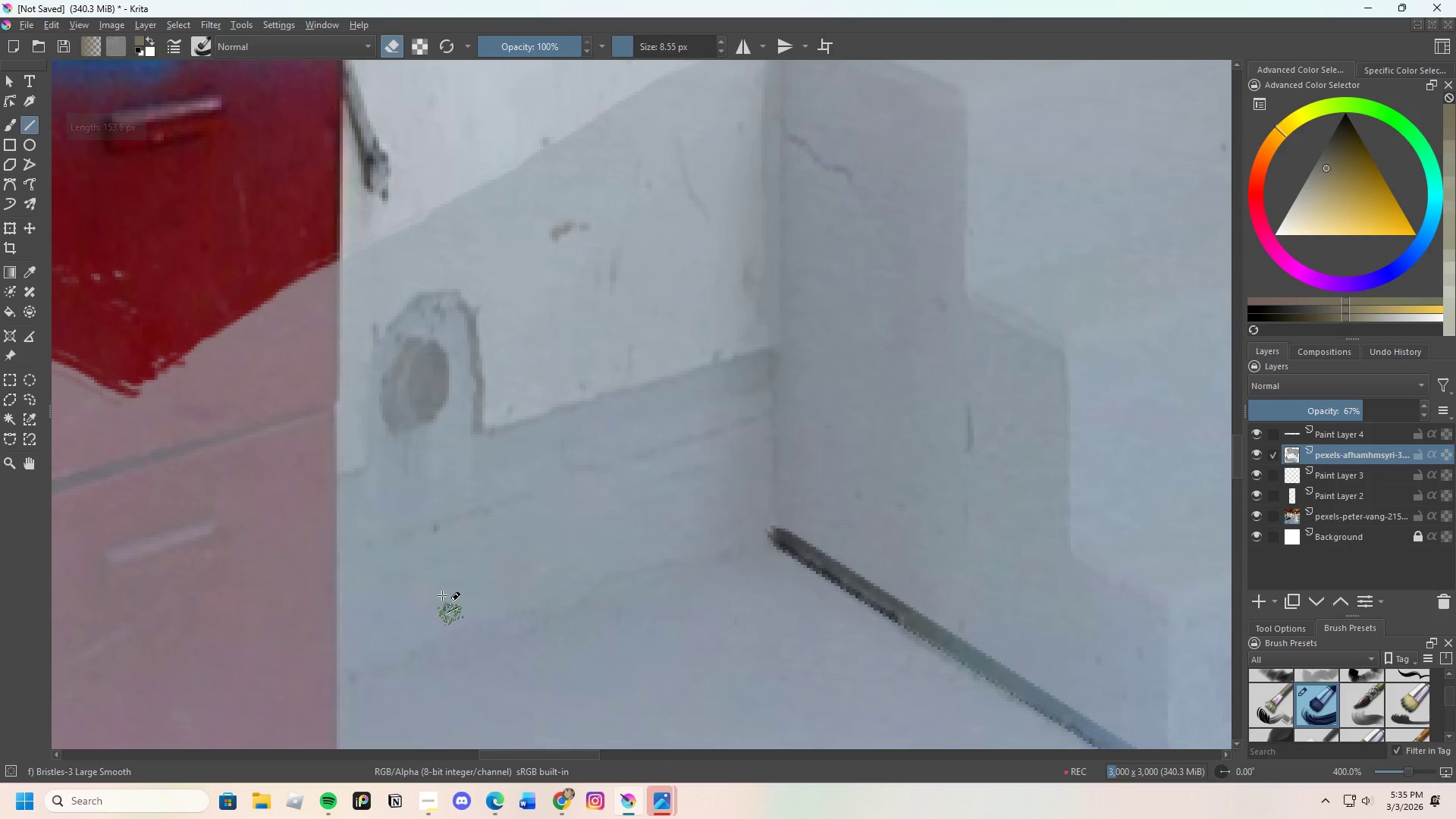 
scroll: coordinate [374, 500], scroll_direction: down, amount: 1.0
 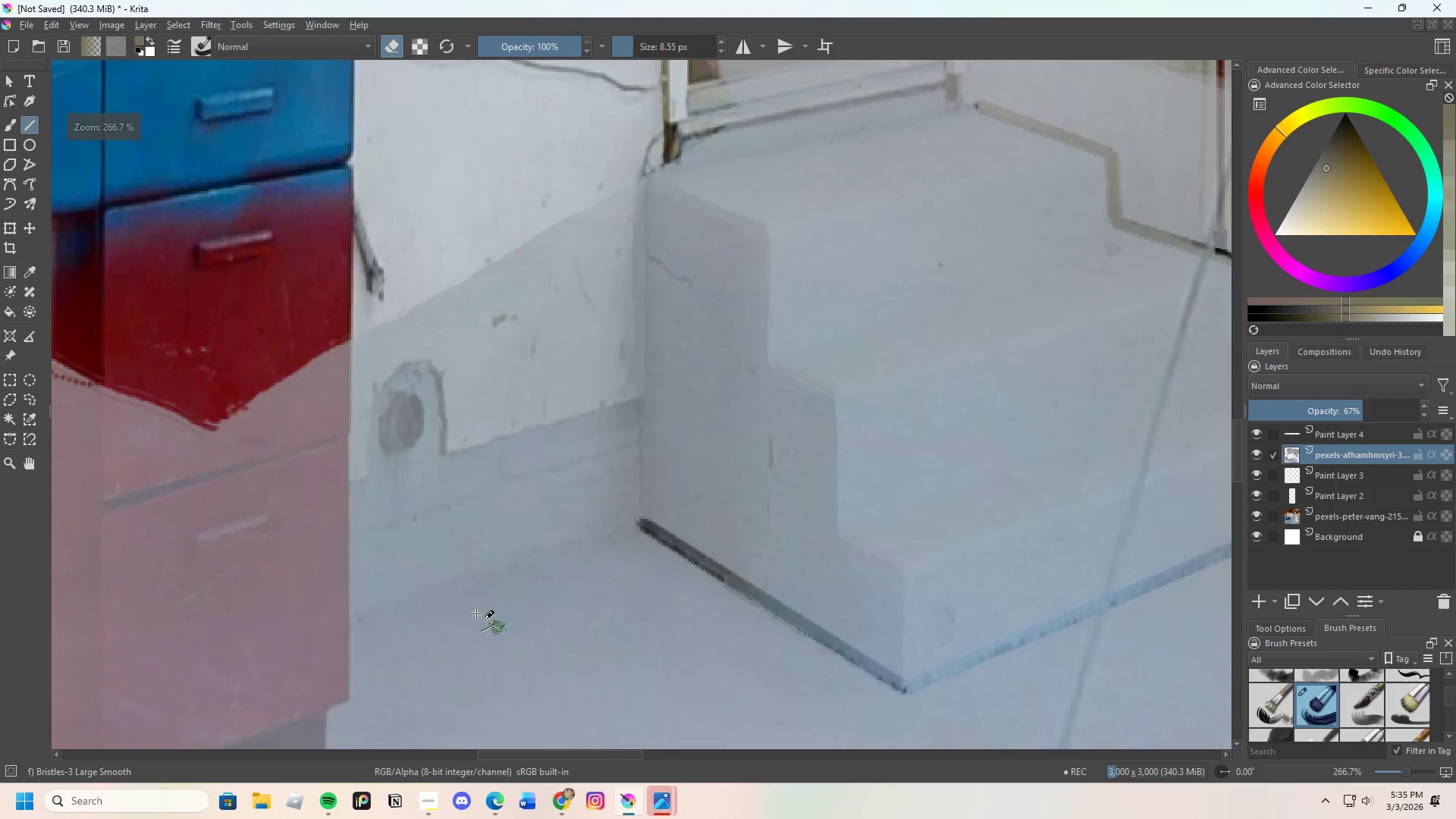 
scroll: coordinate [393, 567], scroll_direction: up, amount: 1.0
 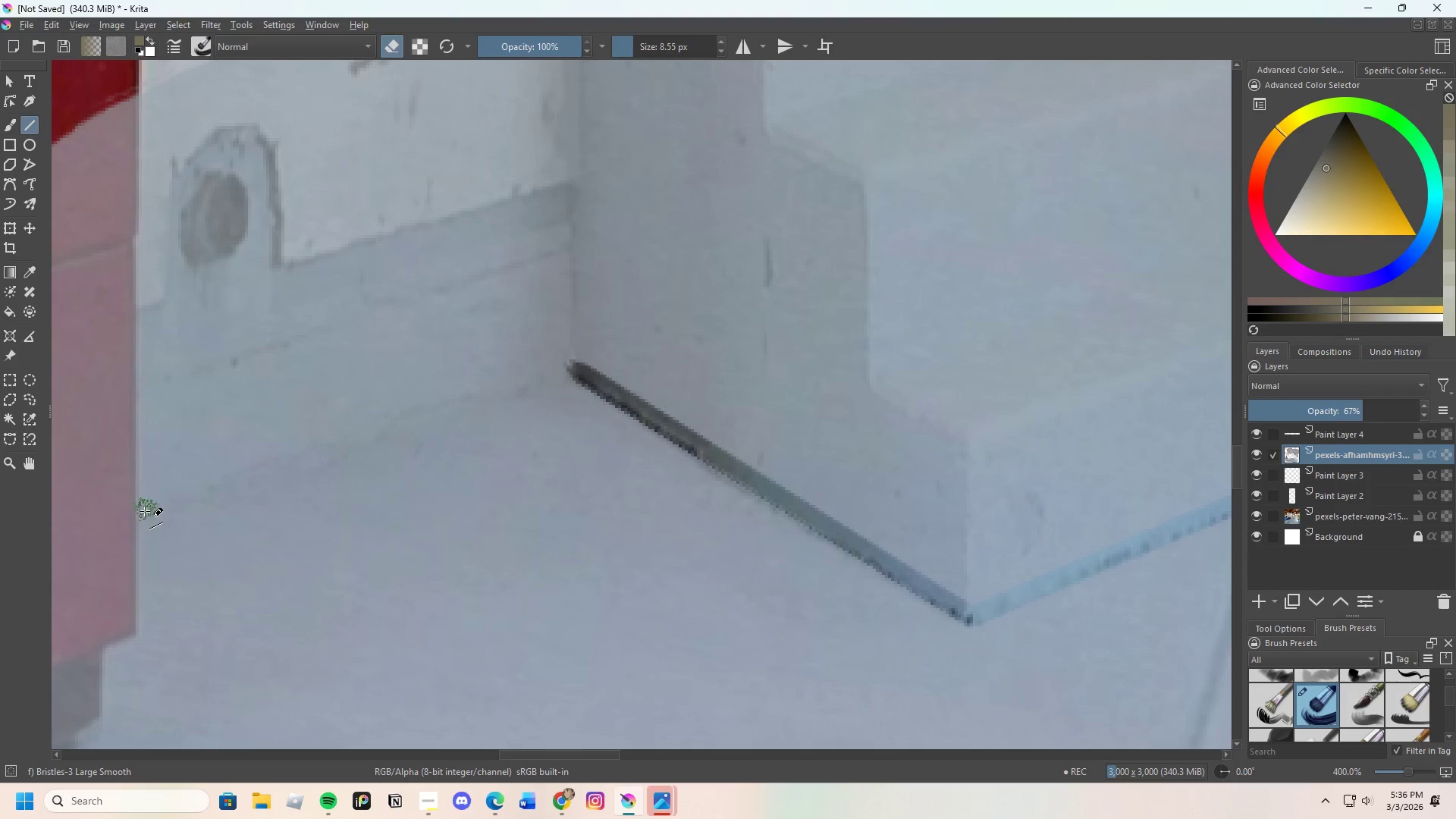 
left_click_drag(start_coordinate=[143, 511], to_coordinate=[584, 379])
 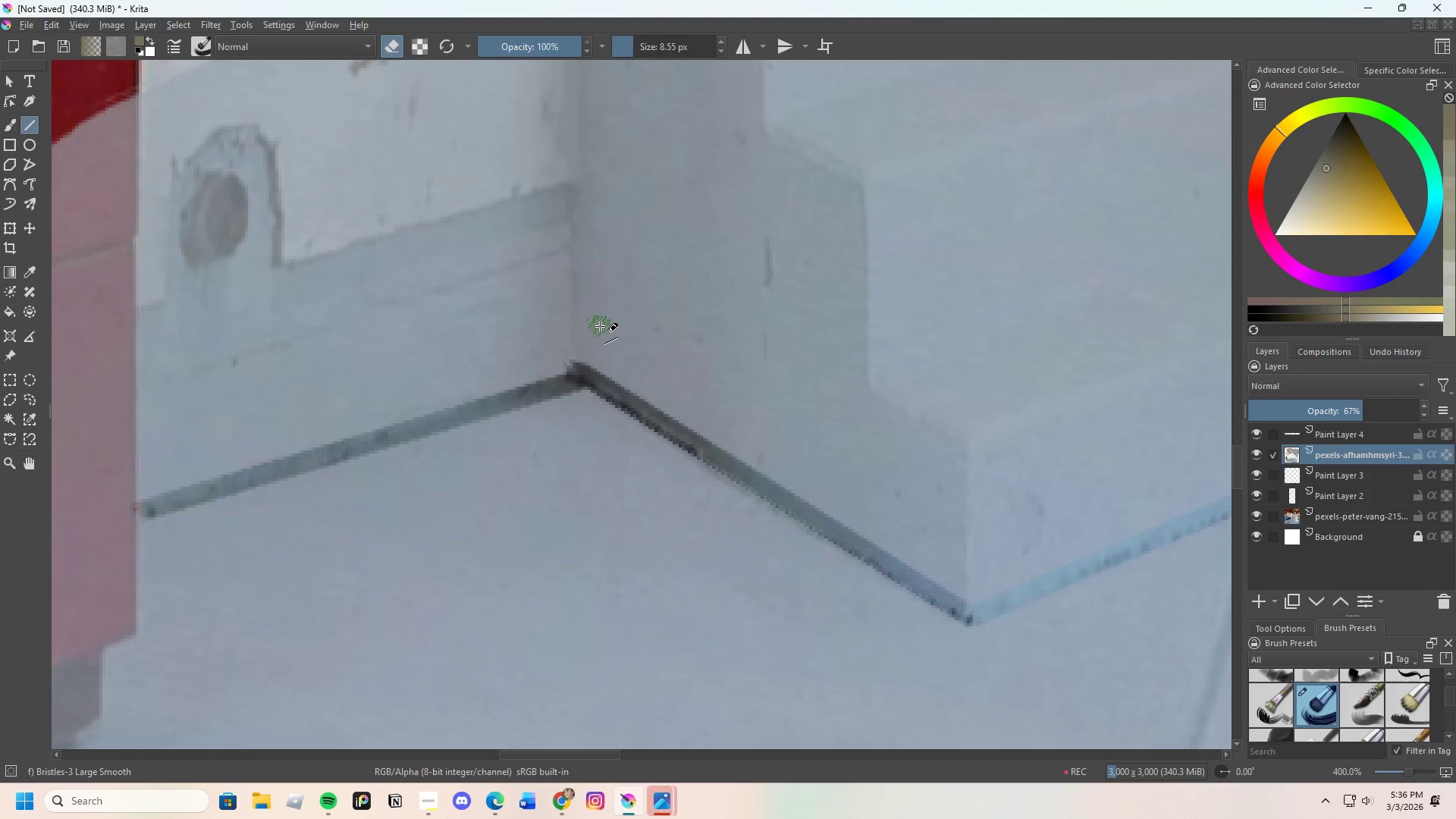 
key(Control+Z)
 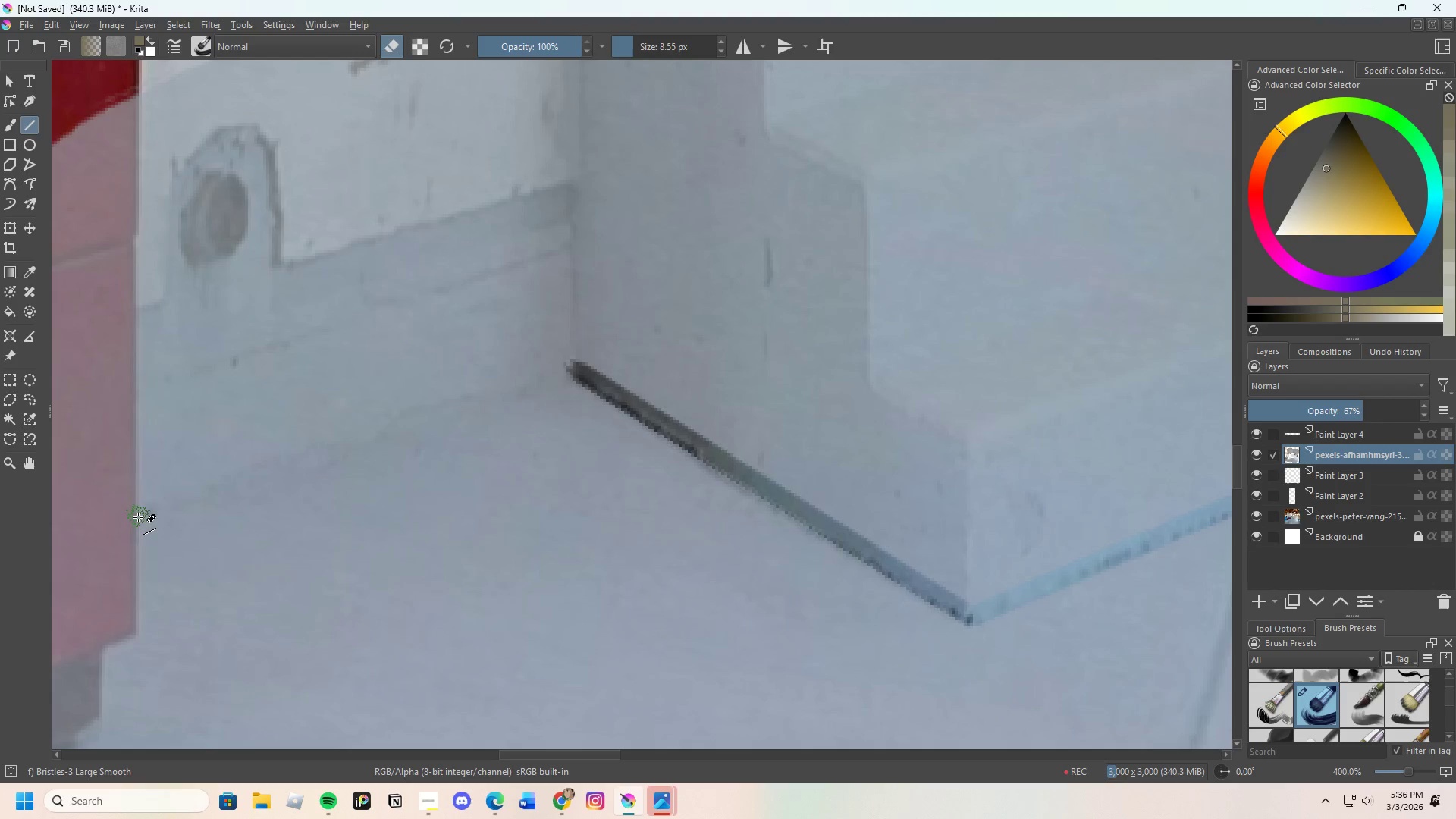 
left_click_drag(start_coordinate=[140, 513], to_coordinate=[579, 368])
 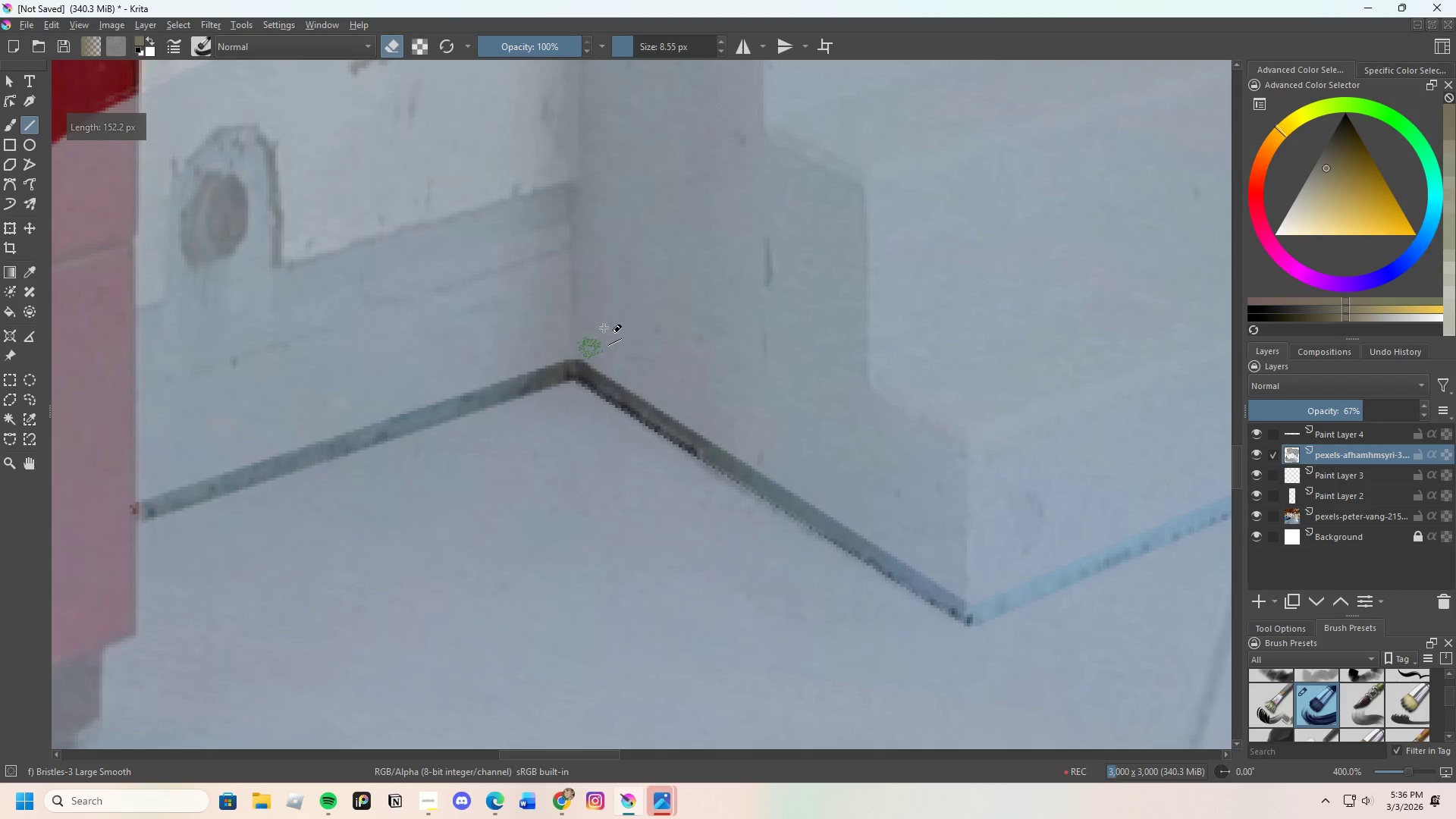 
scroll: coordinate [626, 278], scroll_direction: down, amount: 4.0
 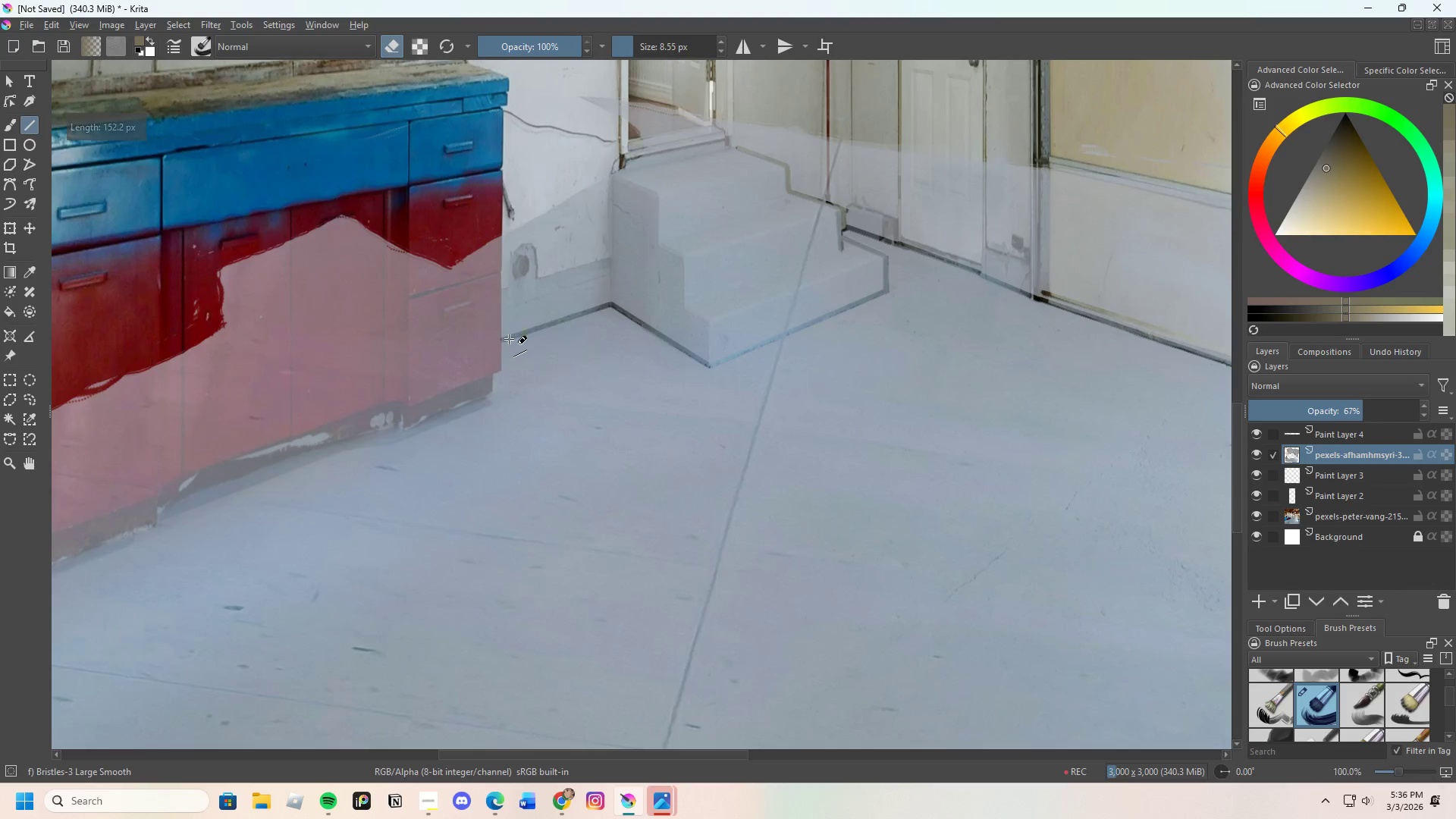 
scroll: coordinate [458, 381], scroll_direction: up, amount: 5.0
 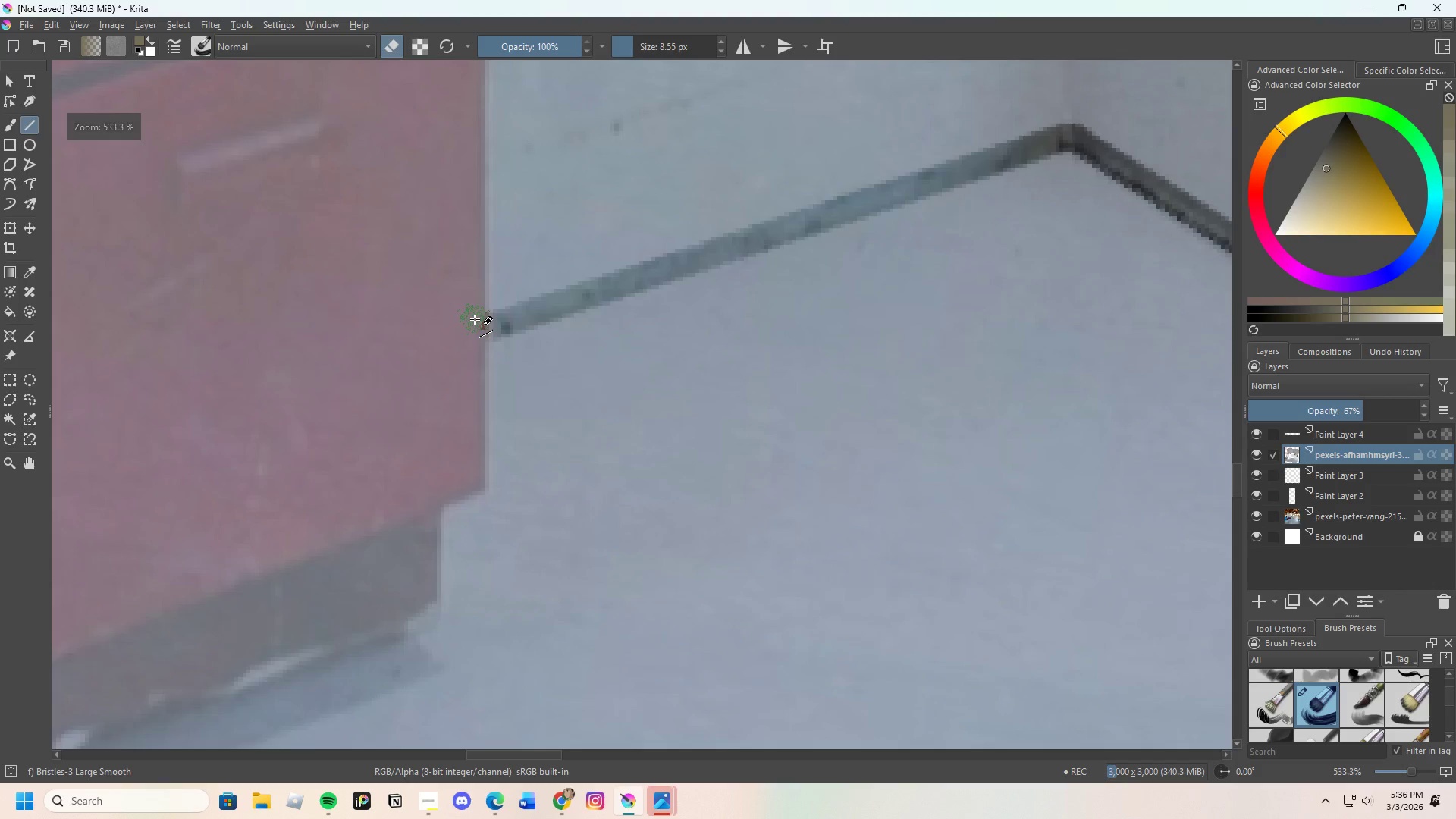 
left_click_drag(start_coordinate=[475, 319], to_coordinate=[481, 485])
 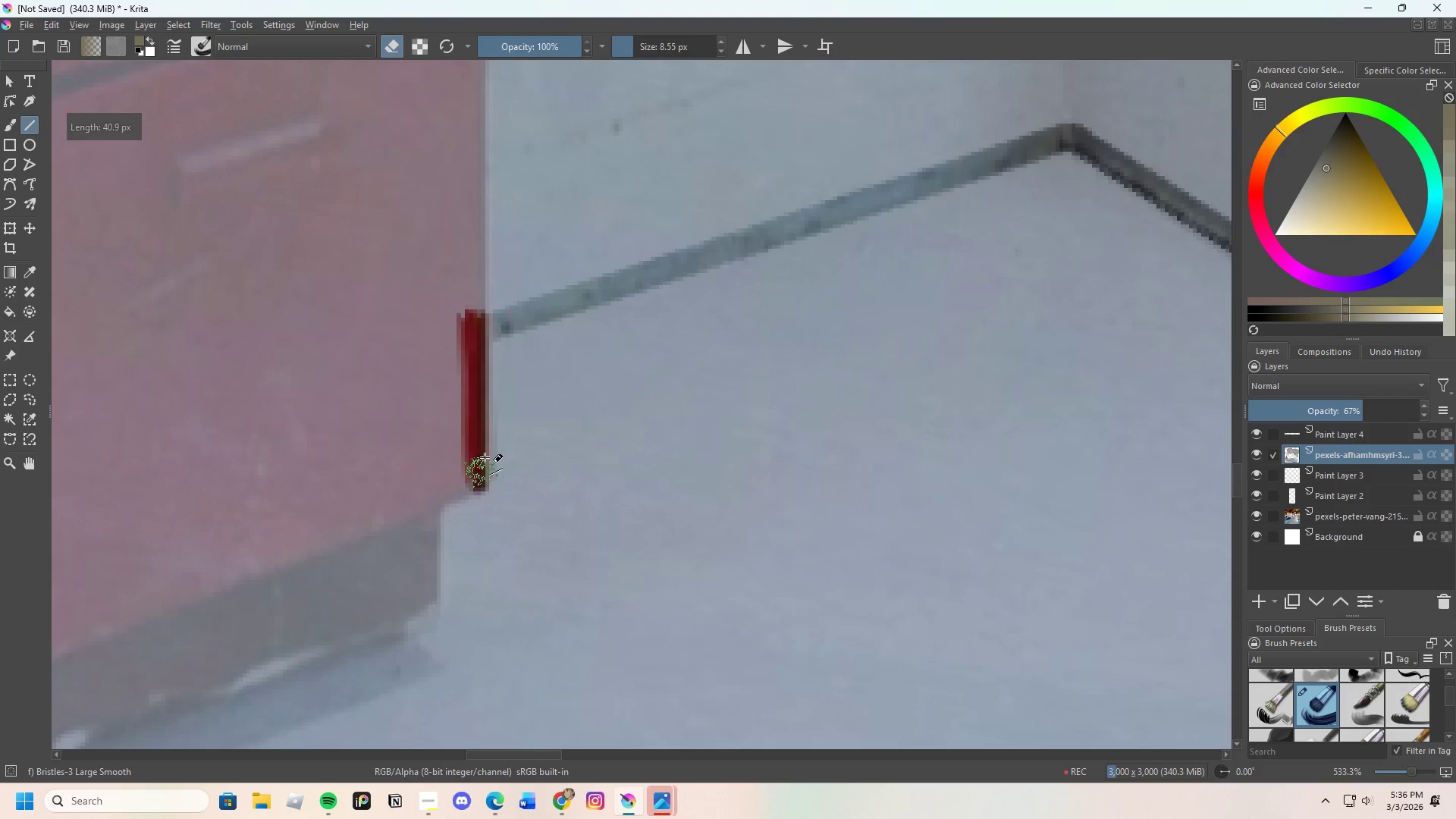 
scroll: coordinate [475, 446], scroll_direction: none, amount: 0.0
 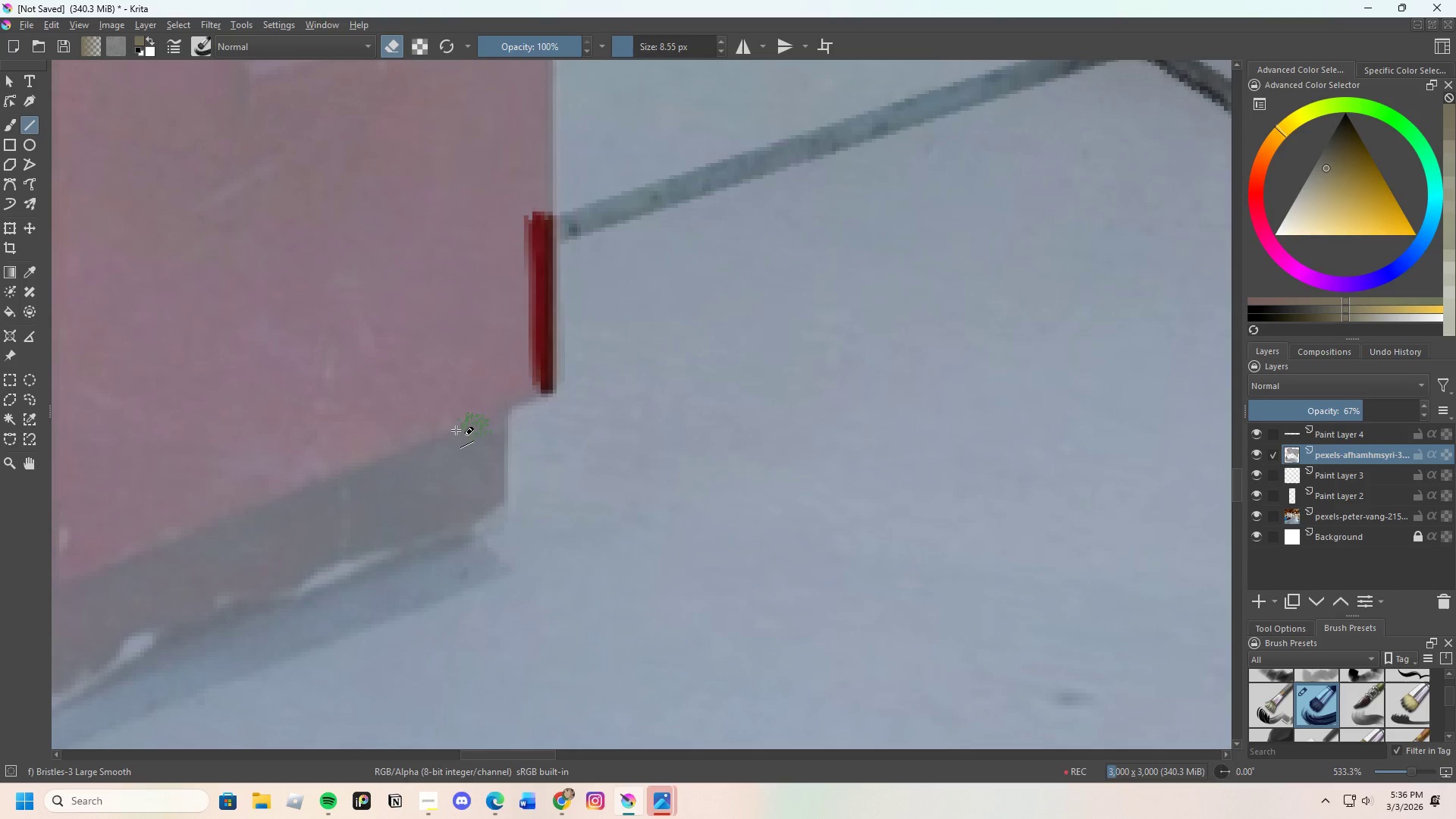 
left_click_drag(start_coordinate=[421, 431], to_coordinate=[540, 388])
 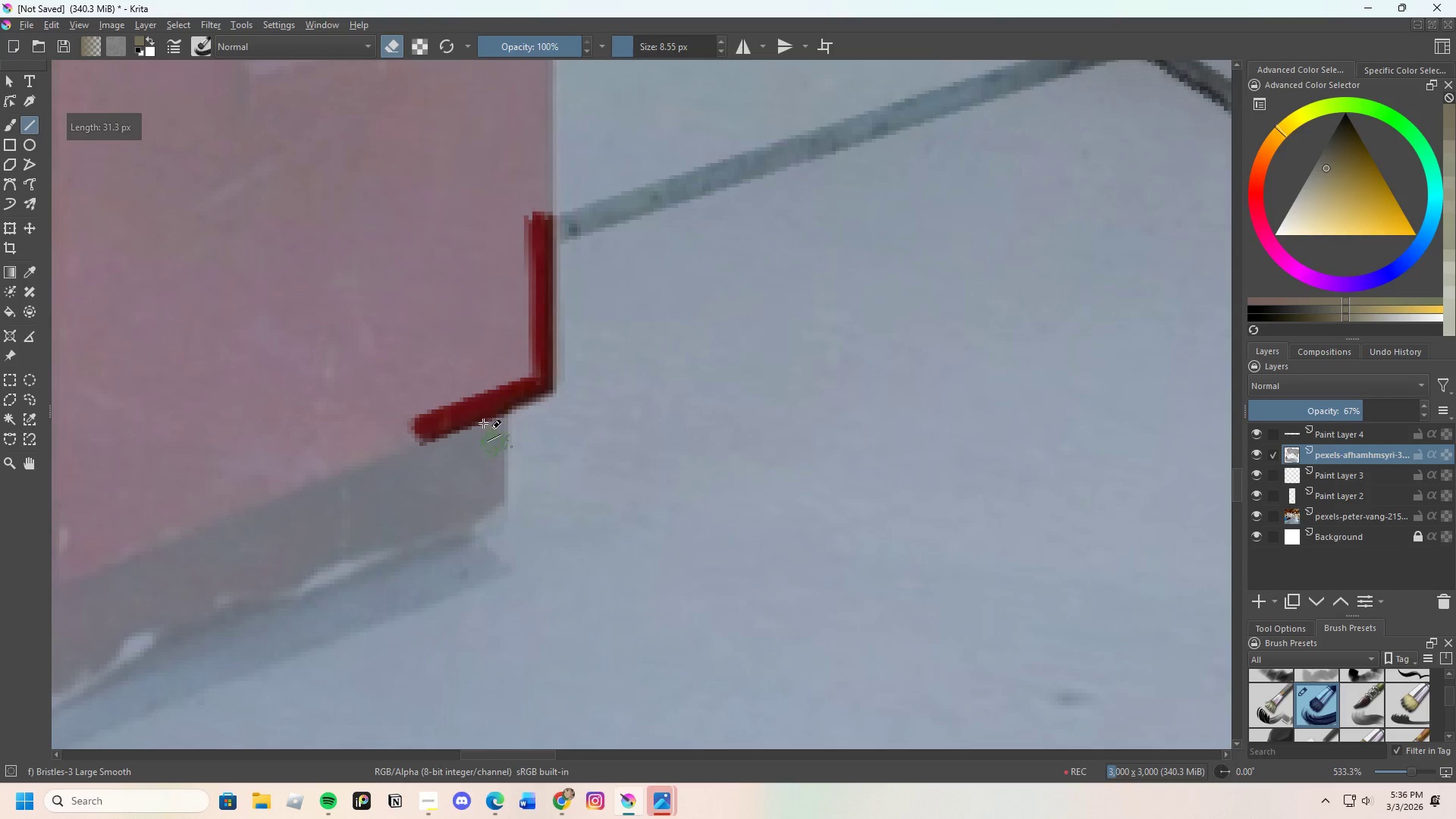 
left_click_drag(start_coordinate=[482, 405], to_coordinate=[485, 506])
 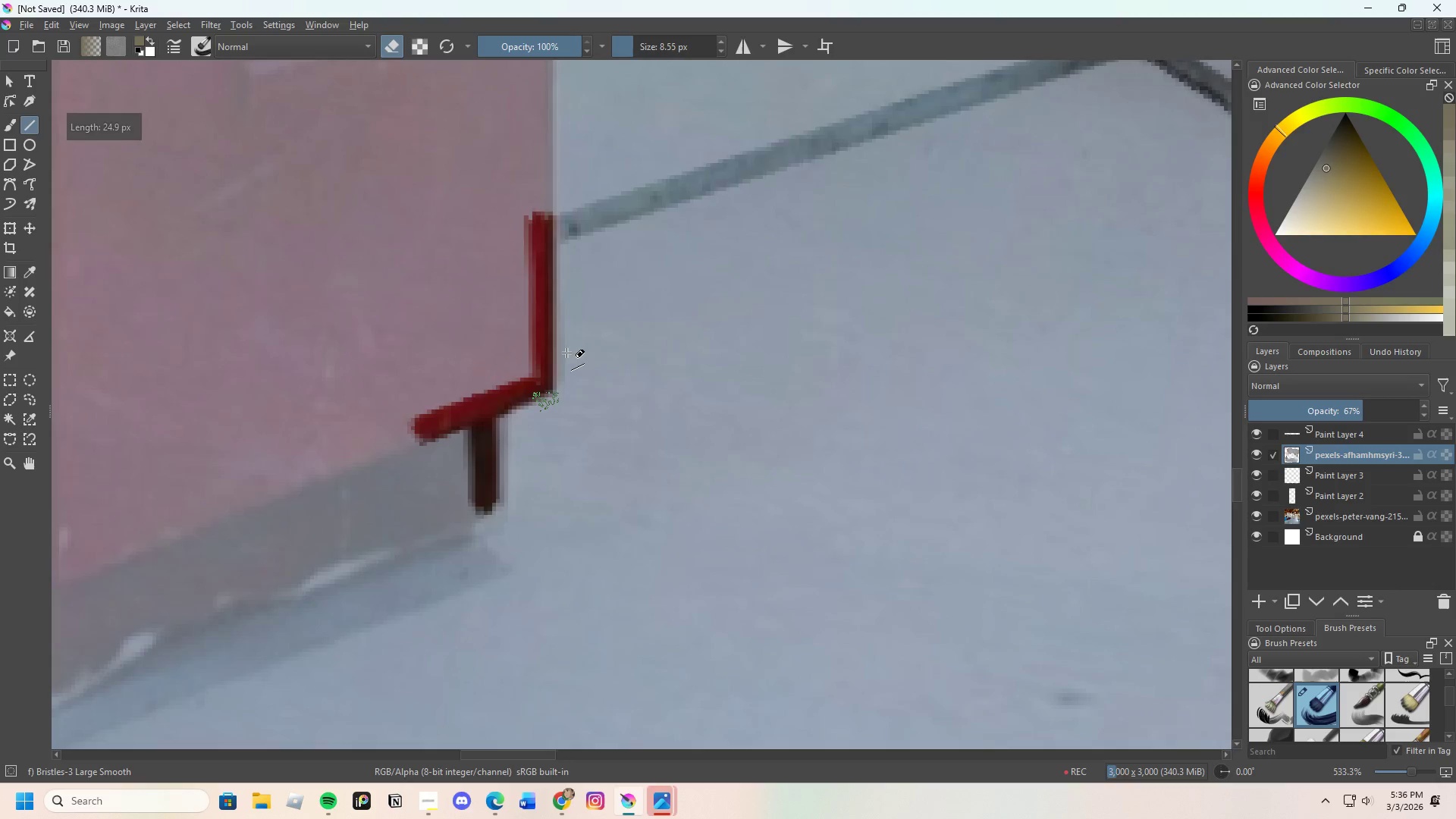 
scroll: coordinate [500, 444], scroll_direction: none, amount: 0.0
 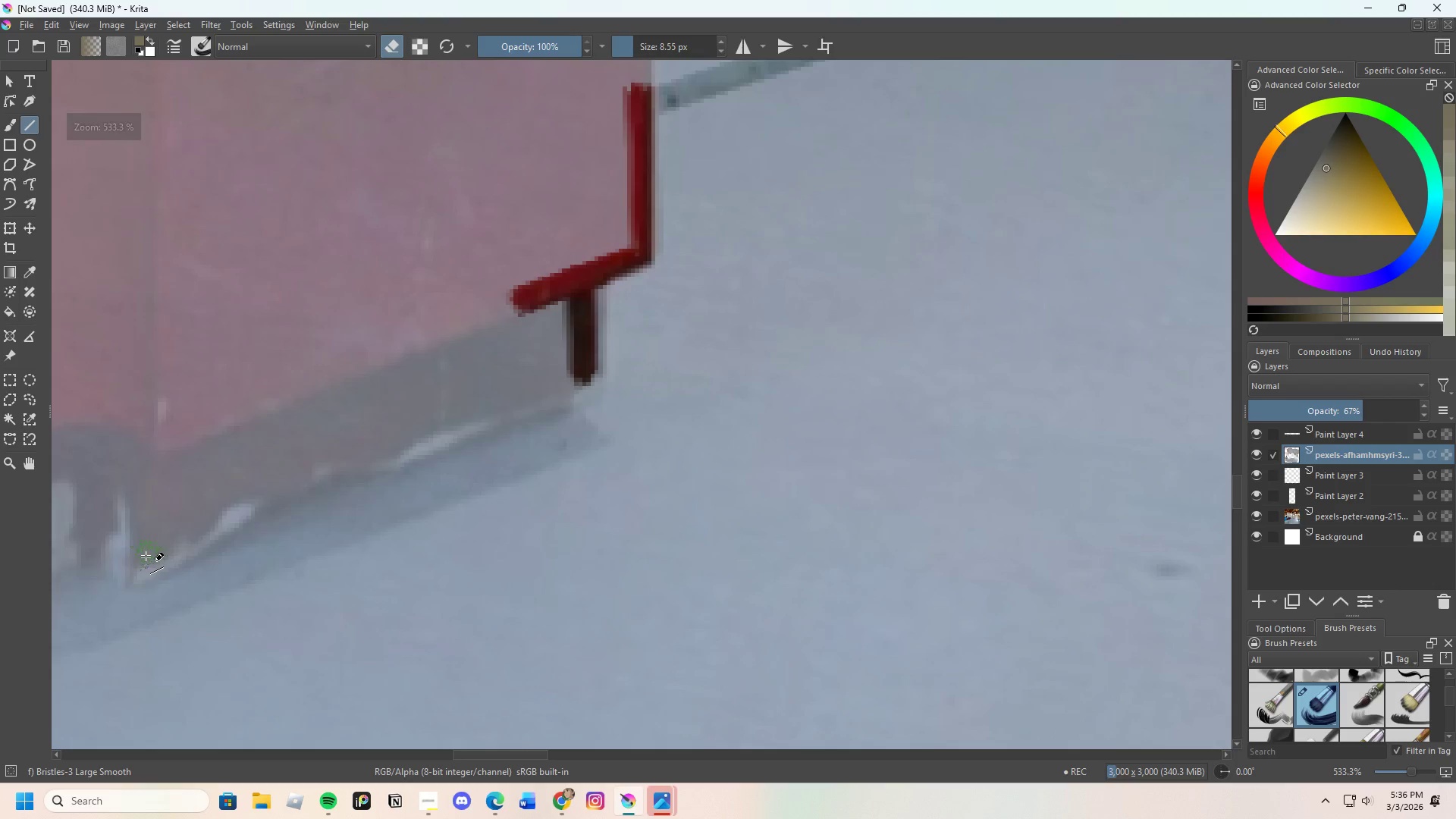 
scroll: coordinate [689, 330], scroll_direction: down, amount: 4.0
 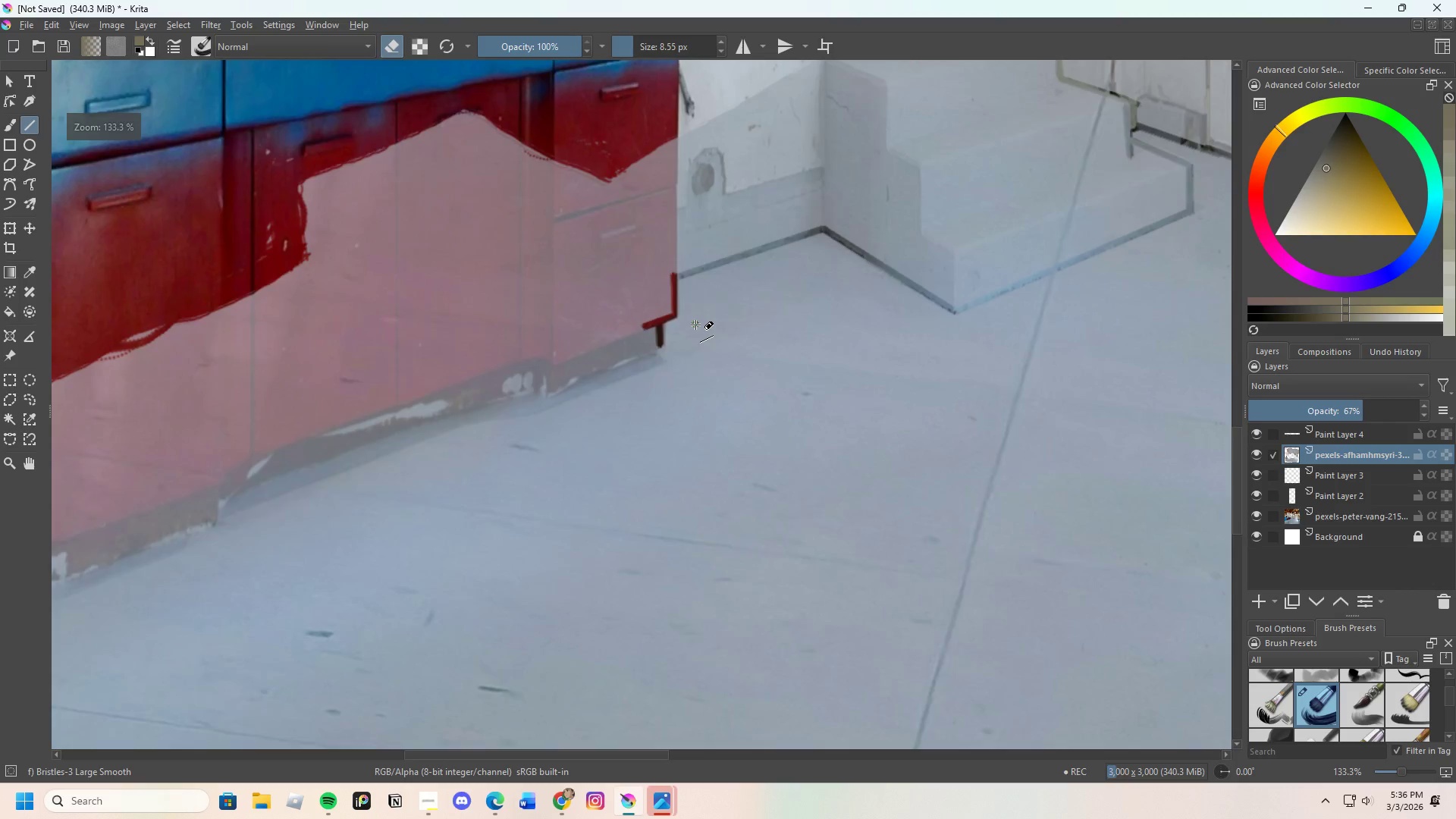 
scroll: coordinate [667, 337], scroll_direction: up, amount: 3.0
 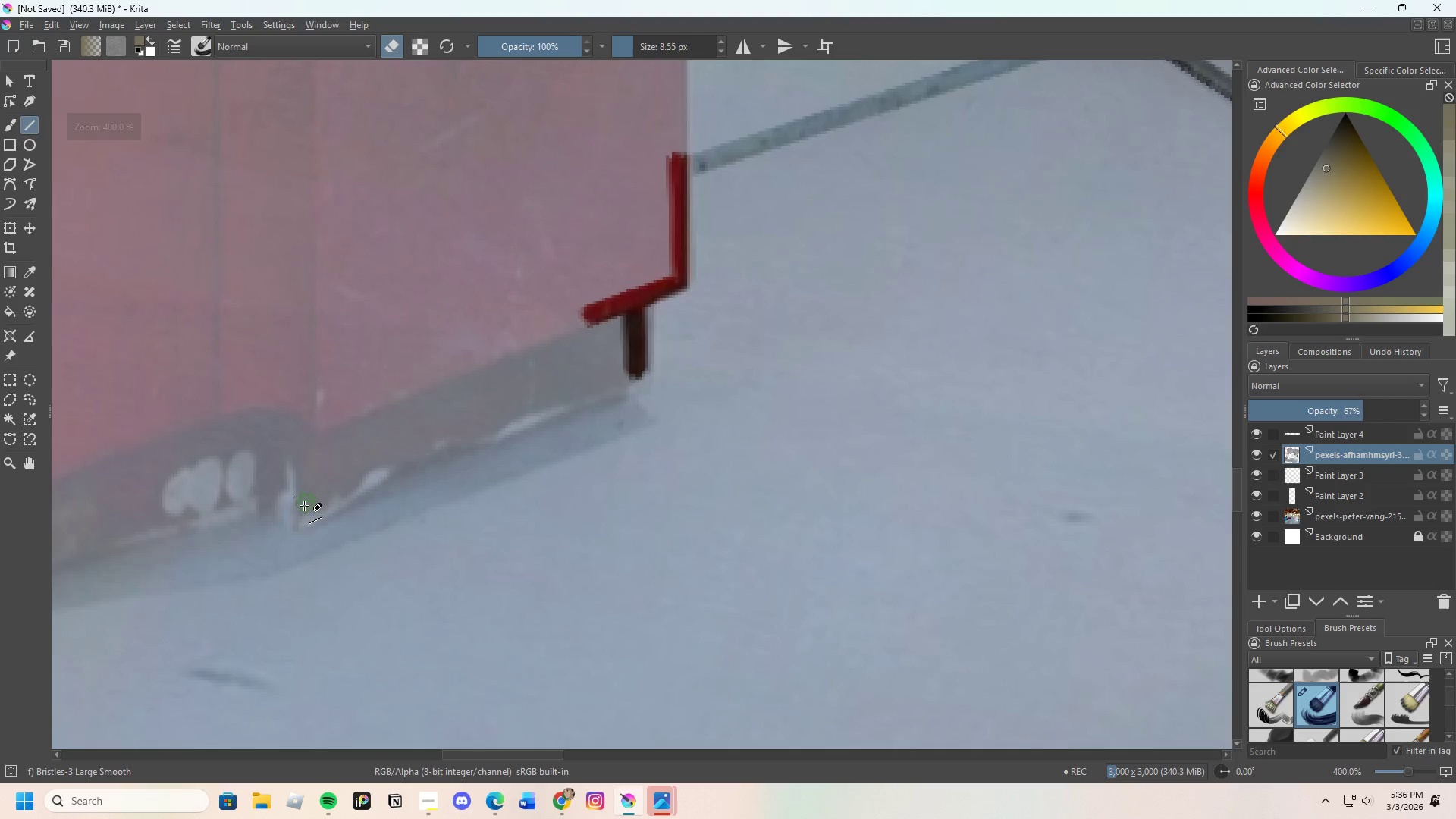 
left_click_drag(start_coordinate=[298, 515], to_coordinate=[629, 381])
 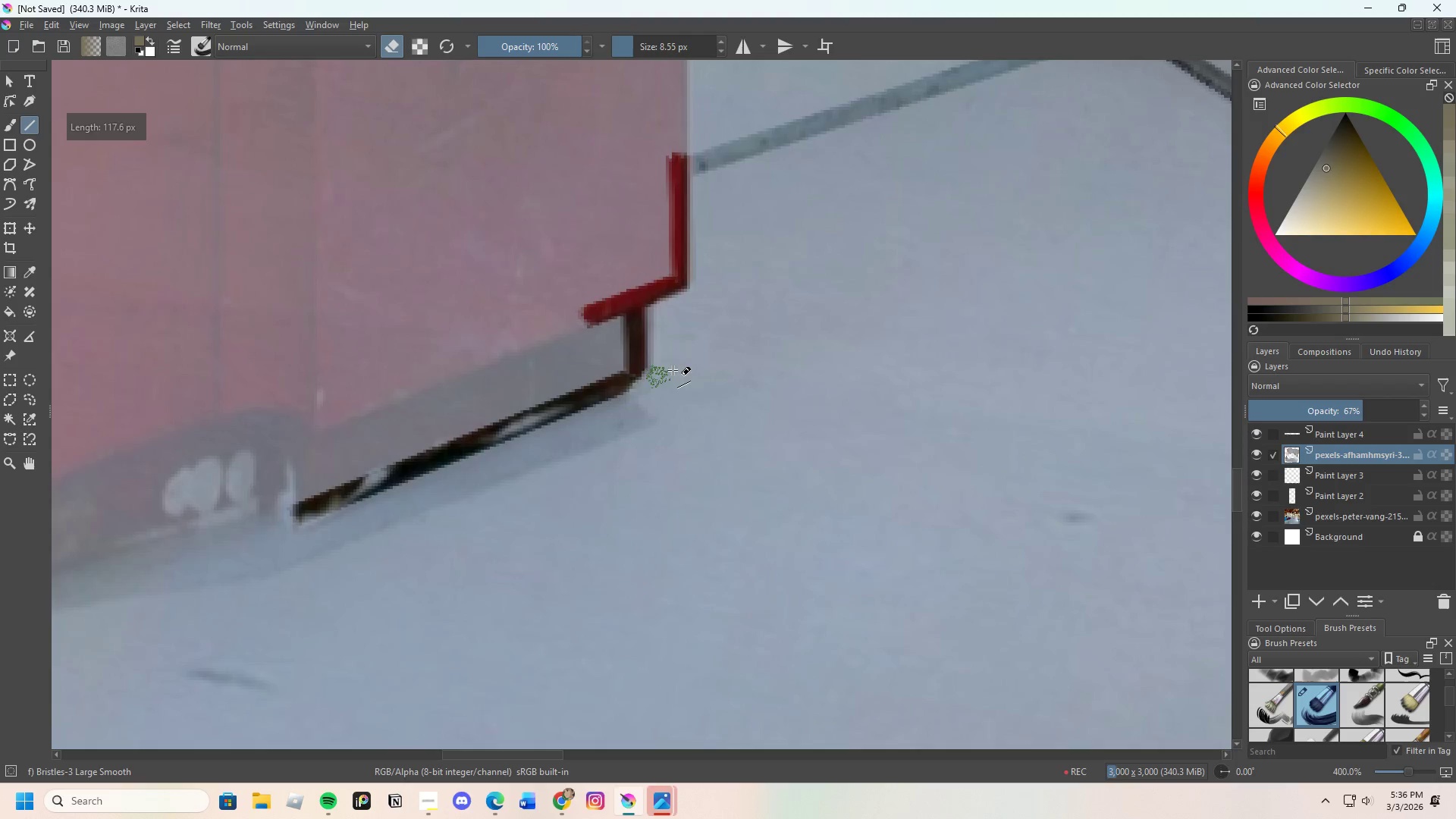 
scroll: coordinate [369, 469], scroll_direction: none, amount: 0.0
 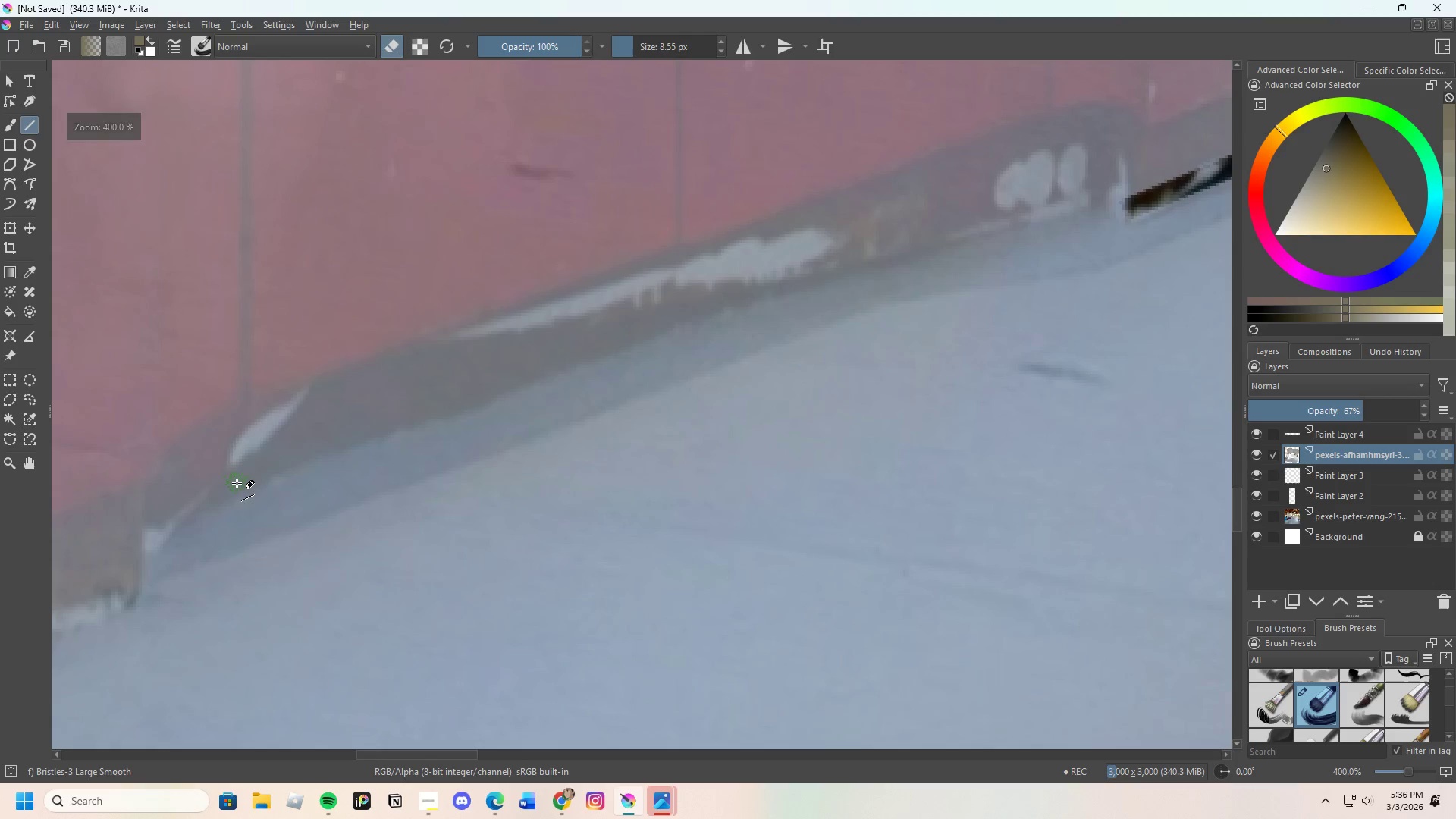 
left_click_drag(start_coordinate=[256, 484], to_coordinate=[1081, 199])
 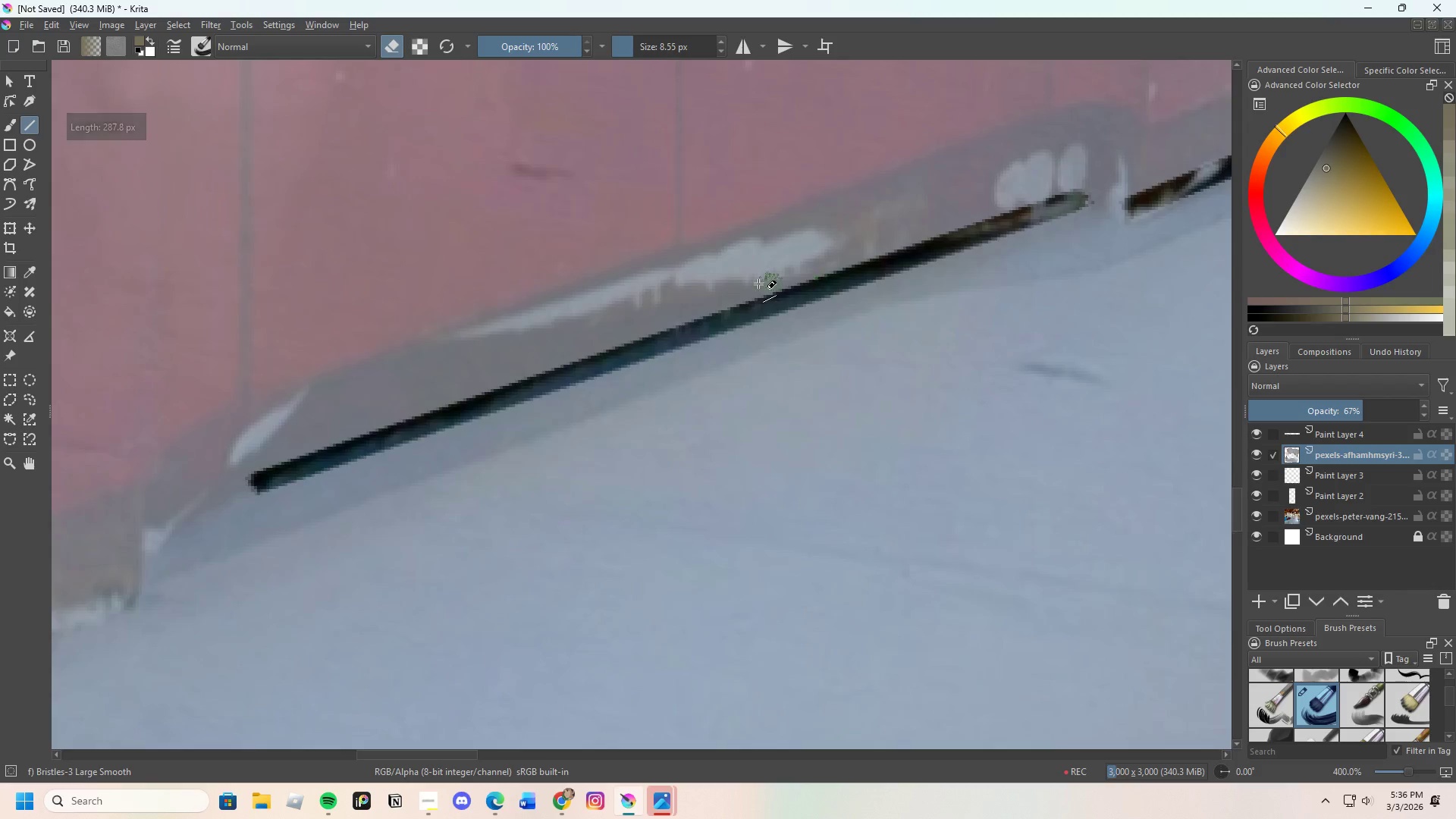 
scroll: coordinate [943, 265], scroll_direction: up, amount: 2.0
 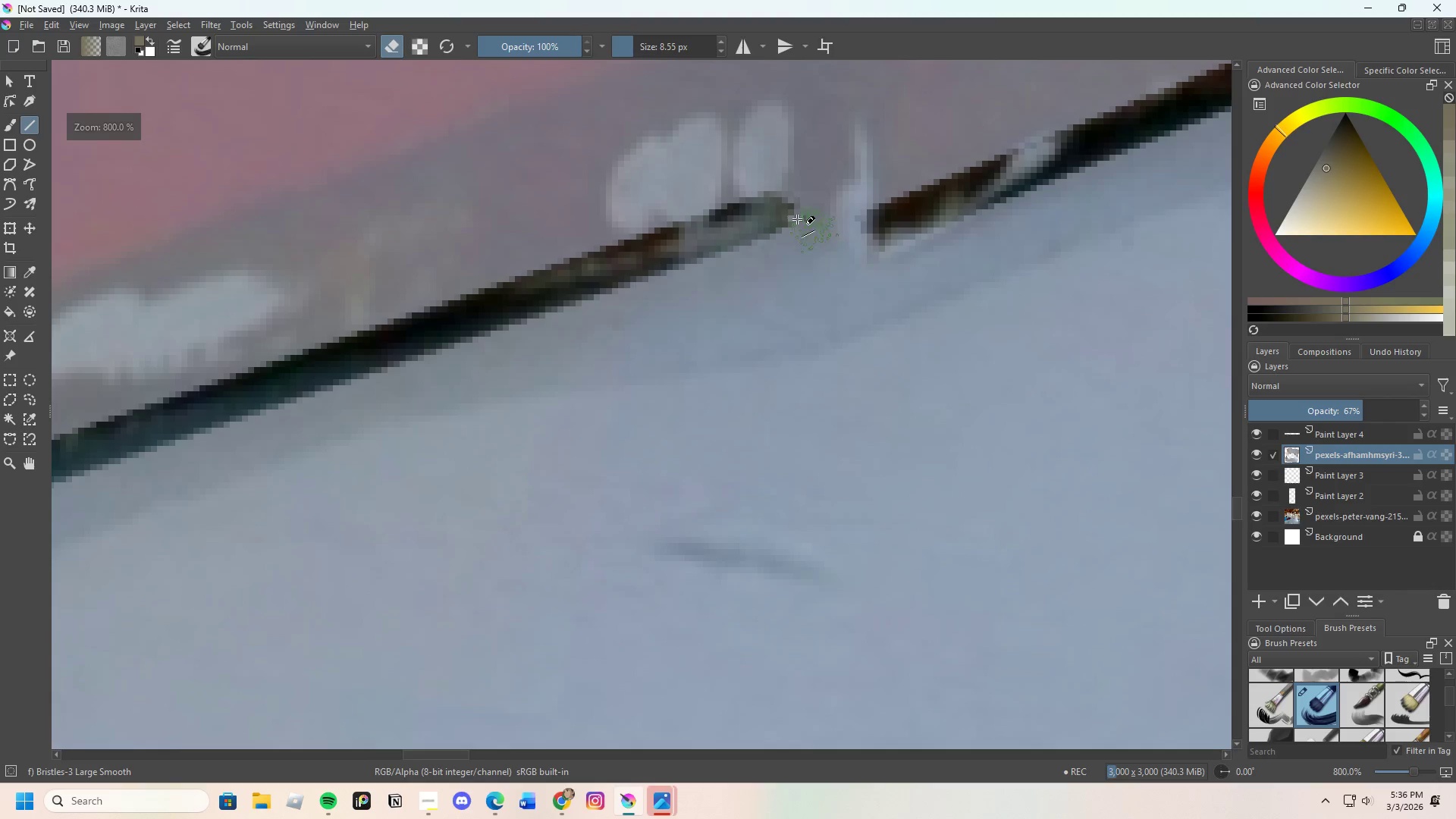 
left_click_drag(start_coordinate=[780, 205], to_coordinate=[862, 244])
 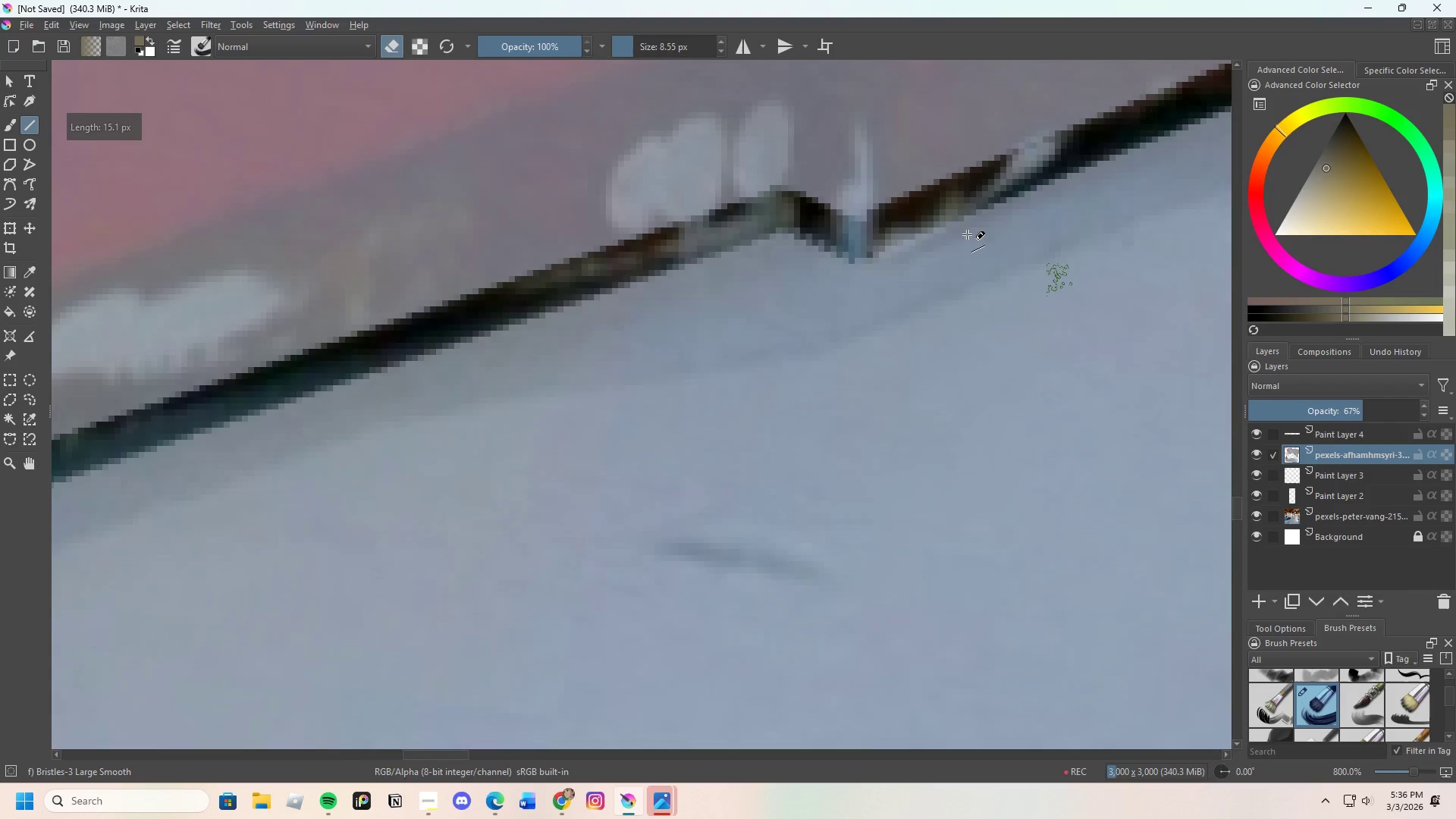 
scroll: coordinate [962, 223], scroll_direction: down, amount: 4.0
 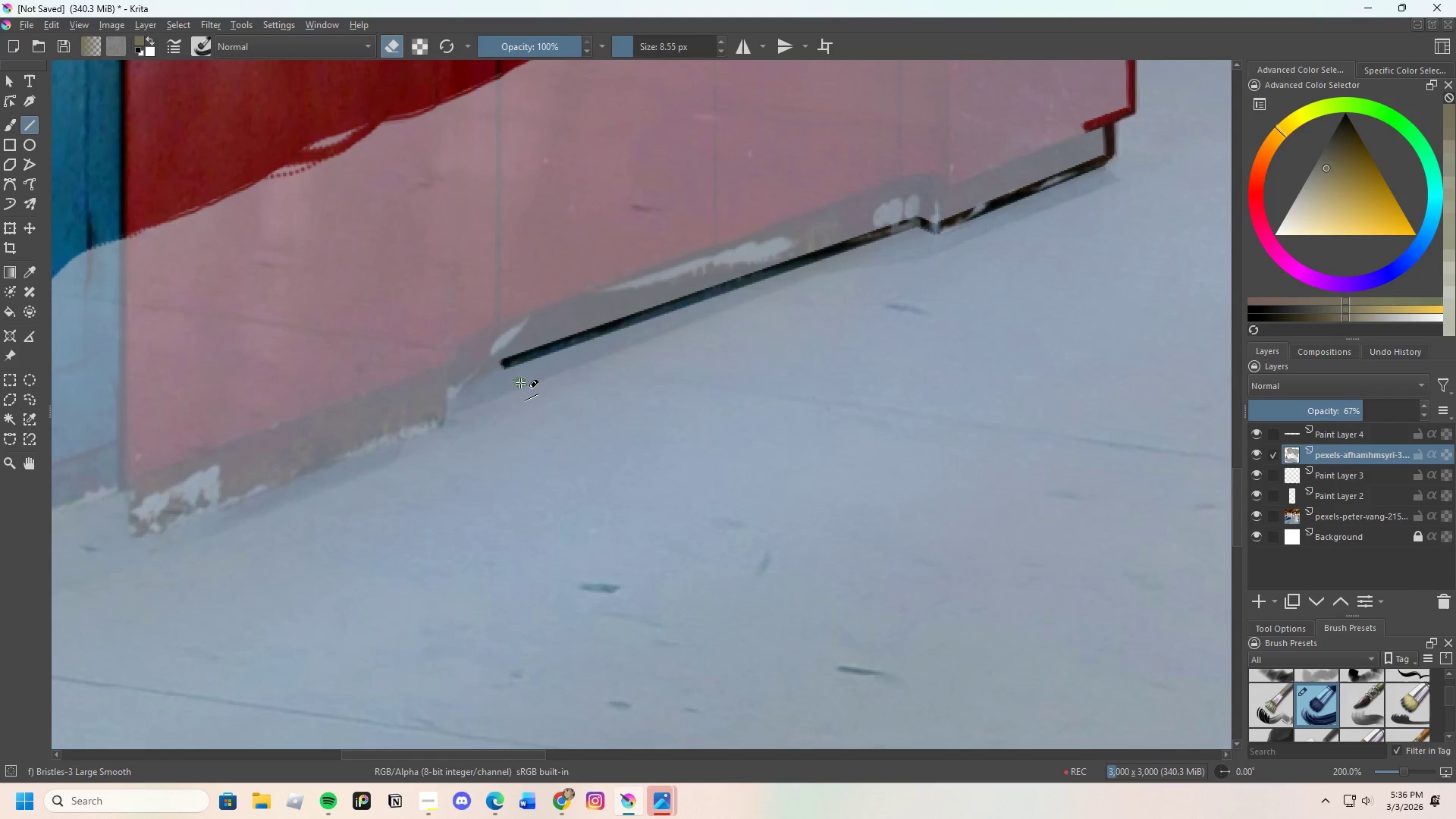 
scroll: coordinate [564, 419], scroll_direction: up, amount: 4.0
 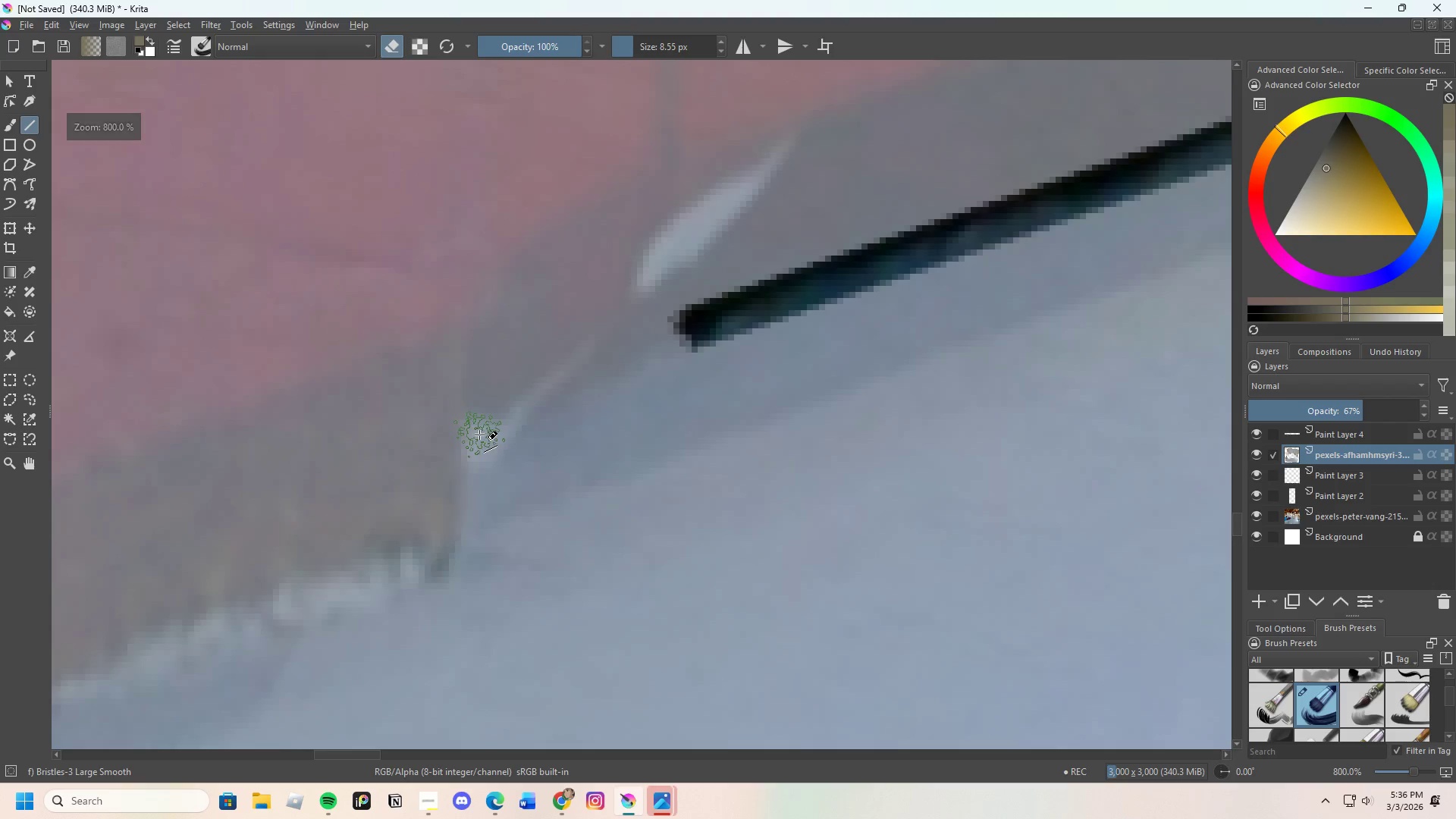 
left_click_drag(start_coordinate=[479, 435], to_coordinate=[642, 366])
 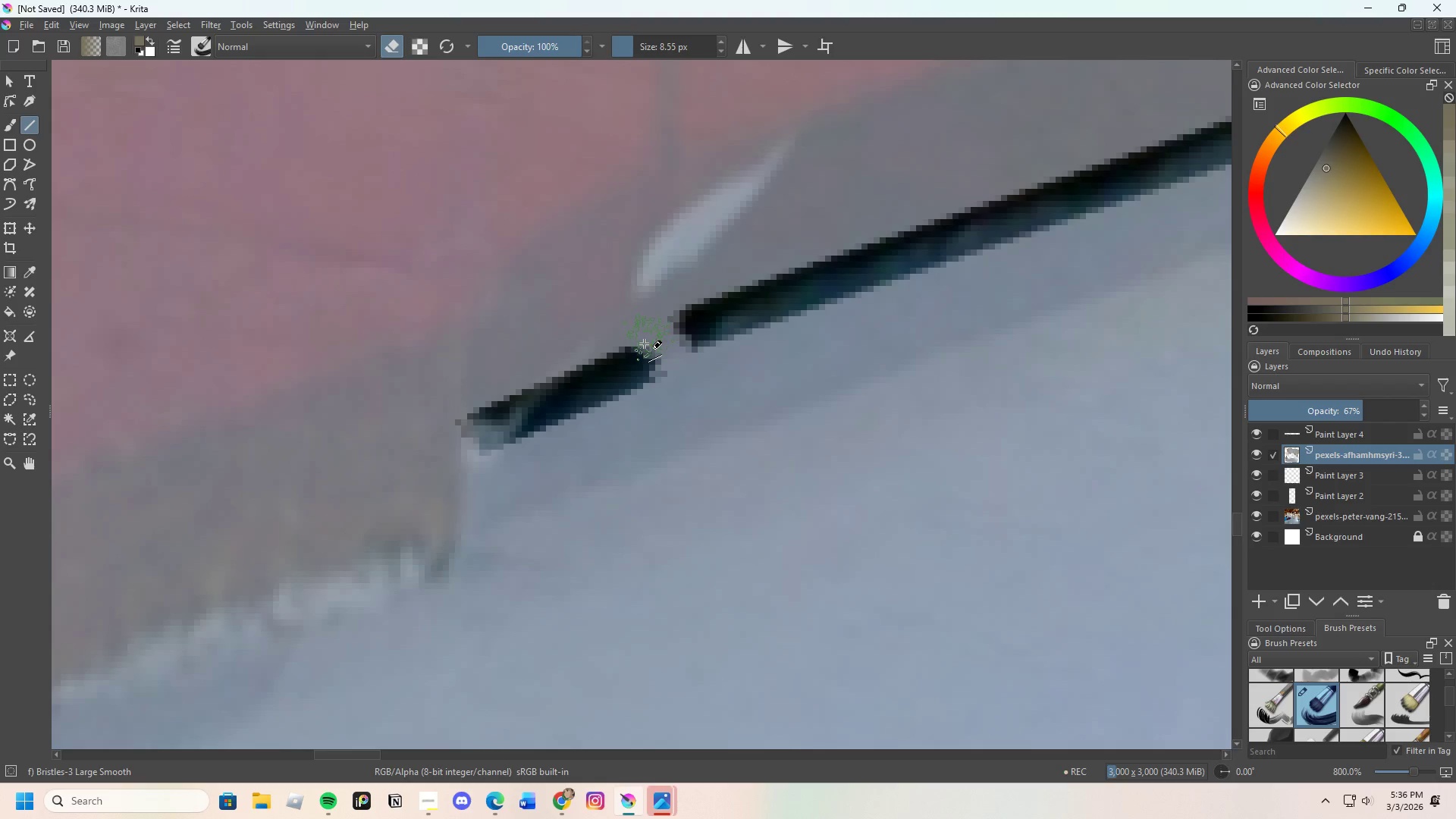 
left_click_drag(start_coordinate=[645, 336], to_coordinate=[686, 329])
 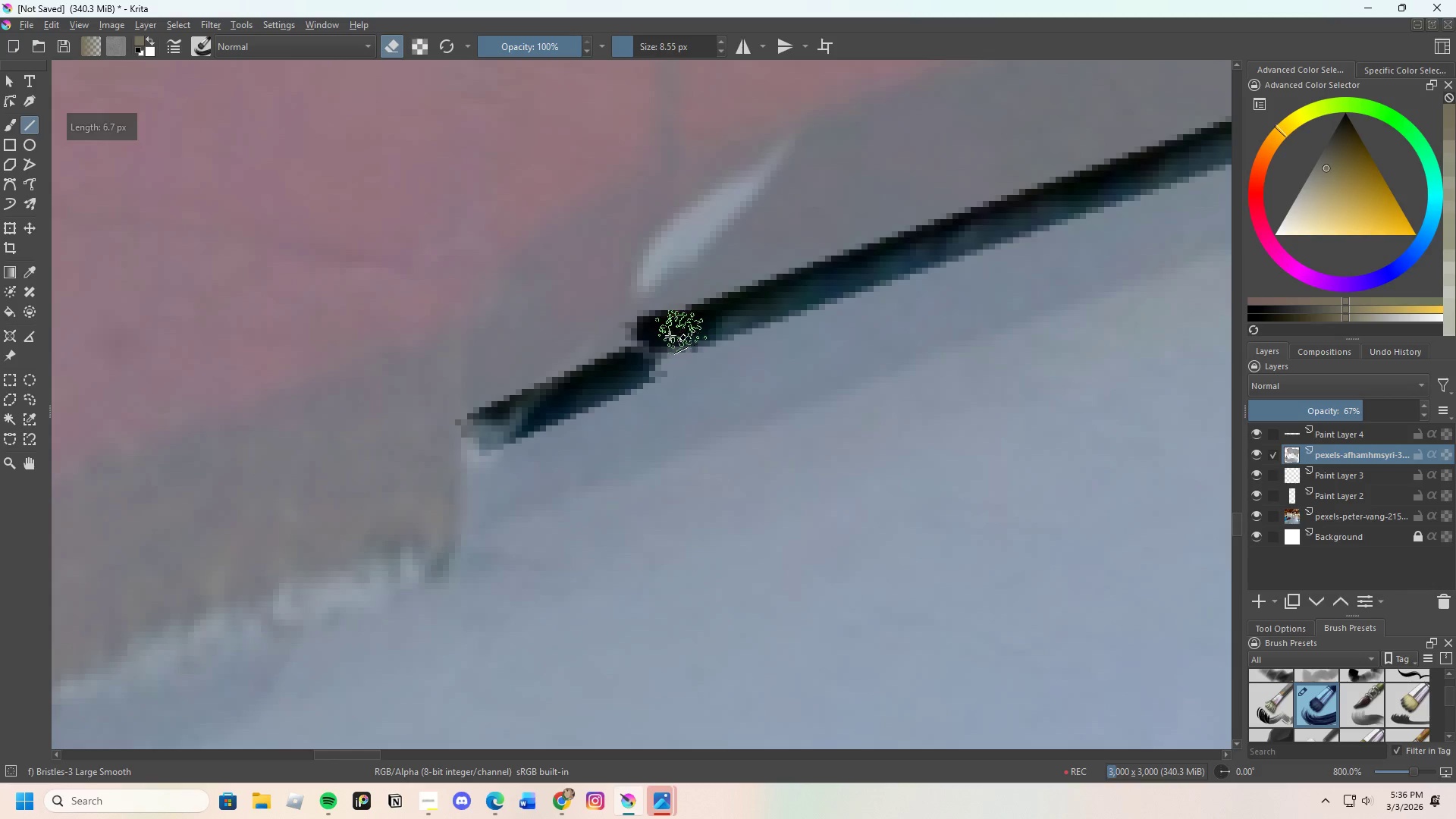 
scroll: coordinate [714, 258], scroll_direction: down, amount: 4.0
 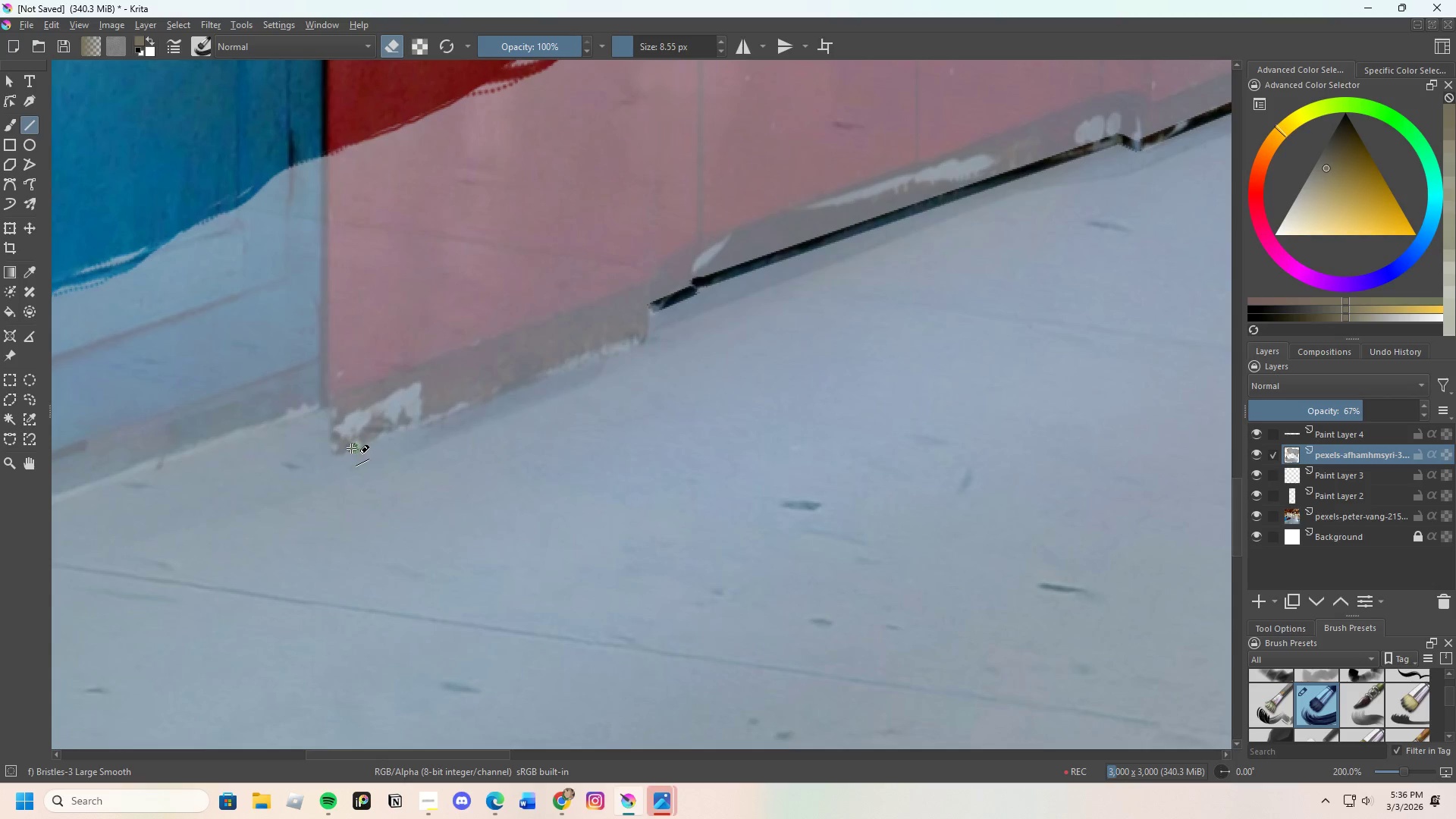 
left_click_drag(start_coordinate=[339, 450], to_coordinate=[647, 331])
 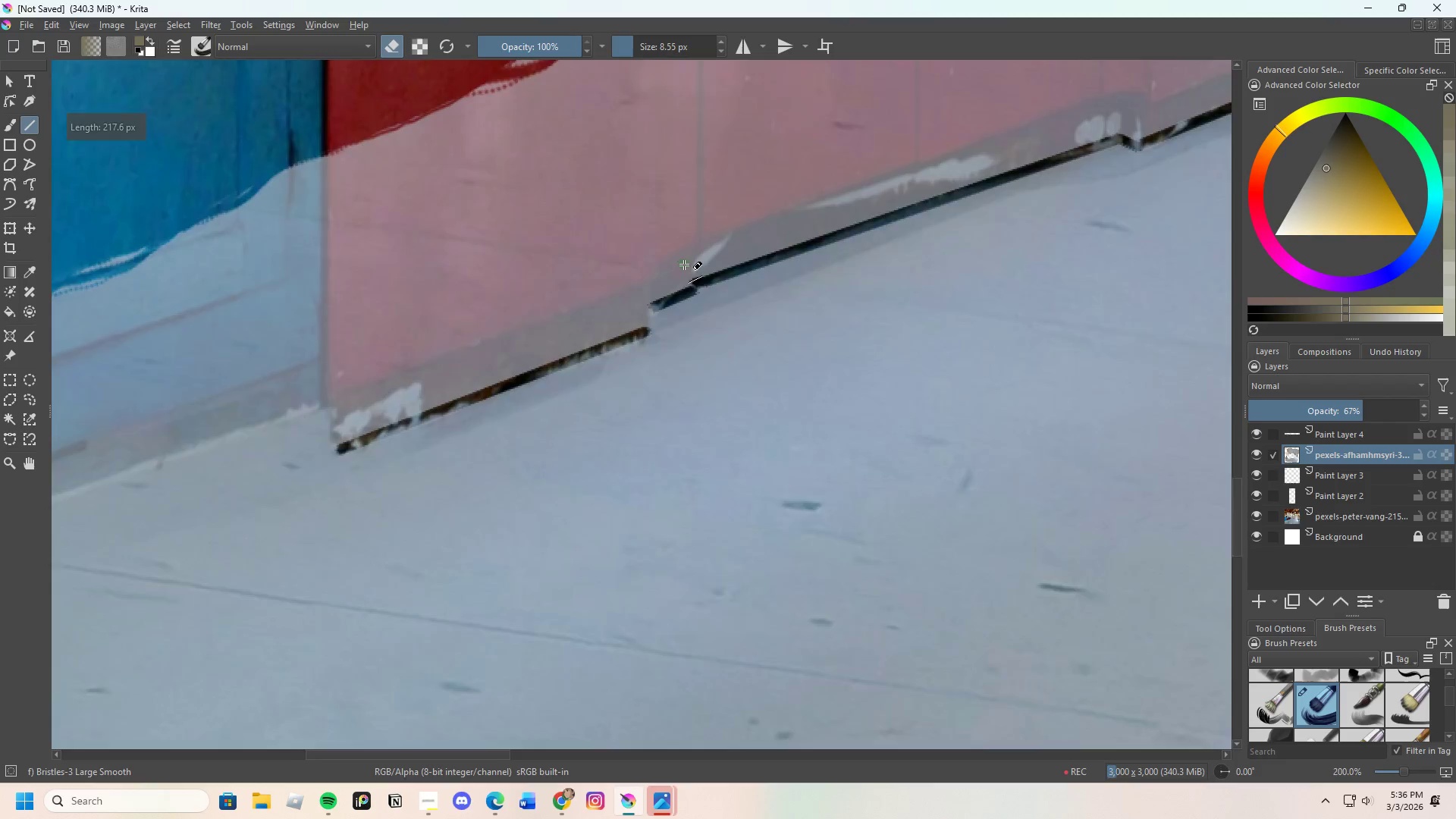 
scroll: coordinate [682, 268], scroll_direction: up, amount: 3.0
 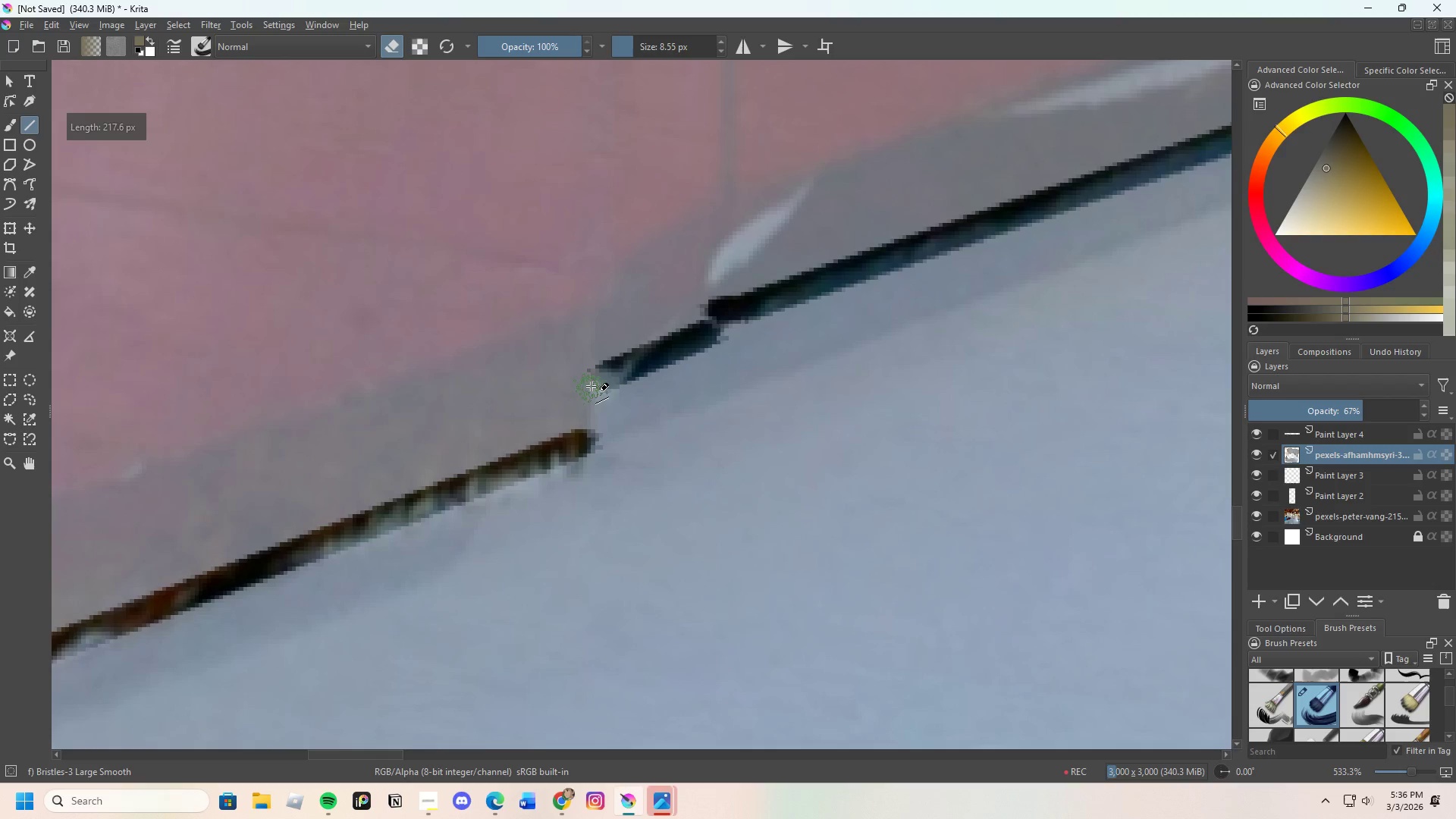 
left_click_drag(start_coordinate=[589, 379], to_coordinate=[585, 451])
 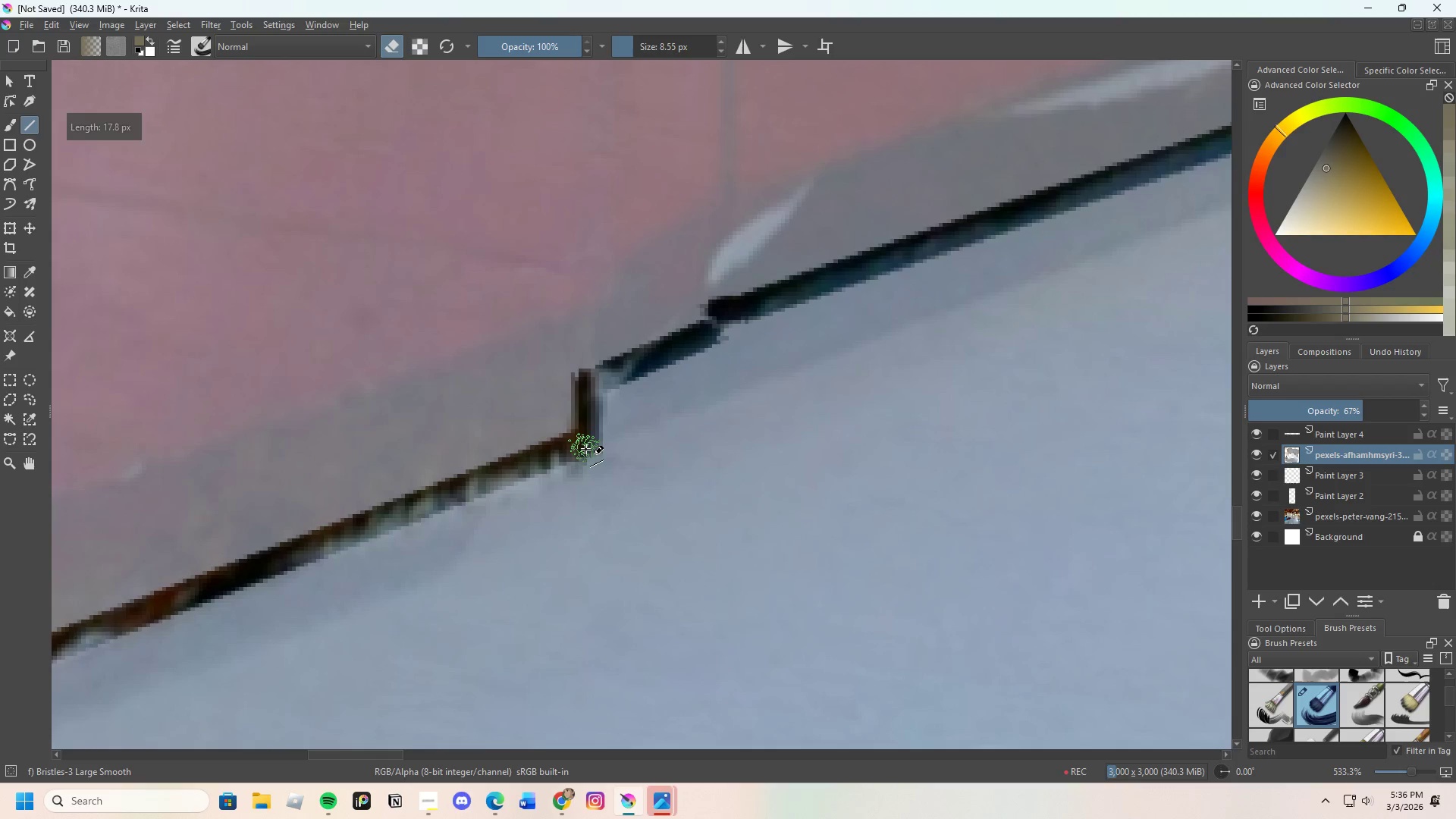 
key(Control+Z)
 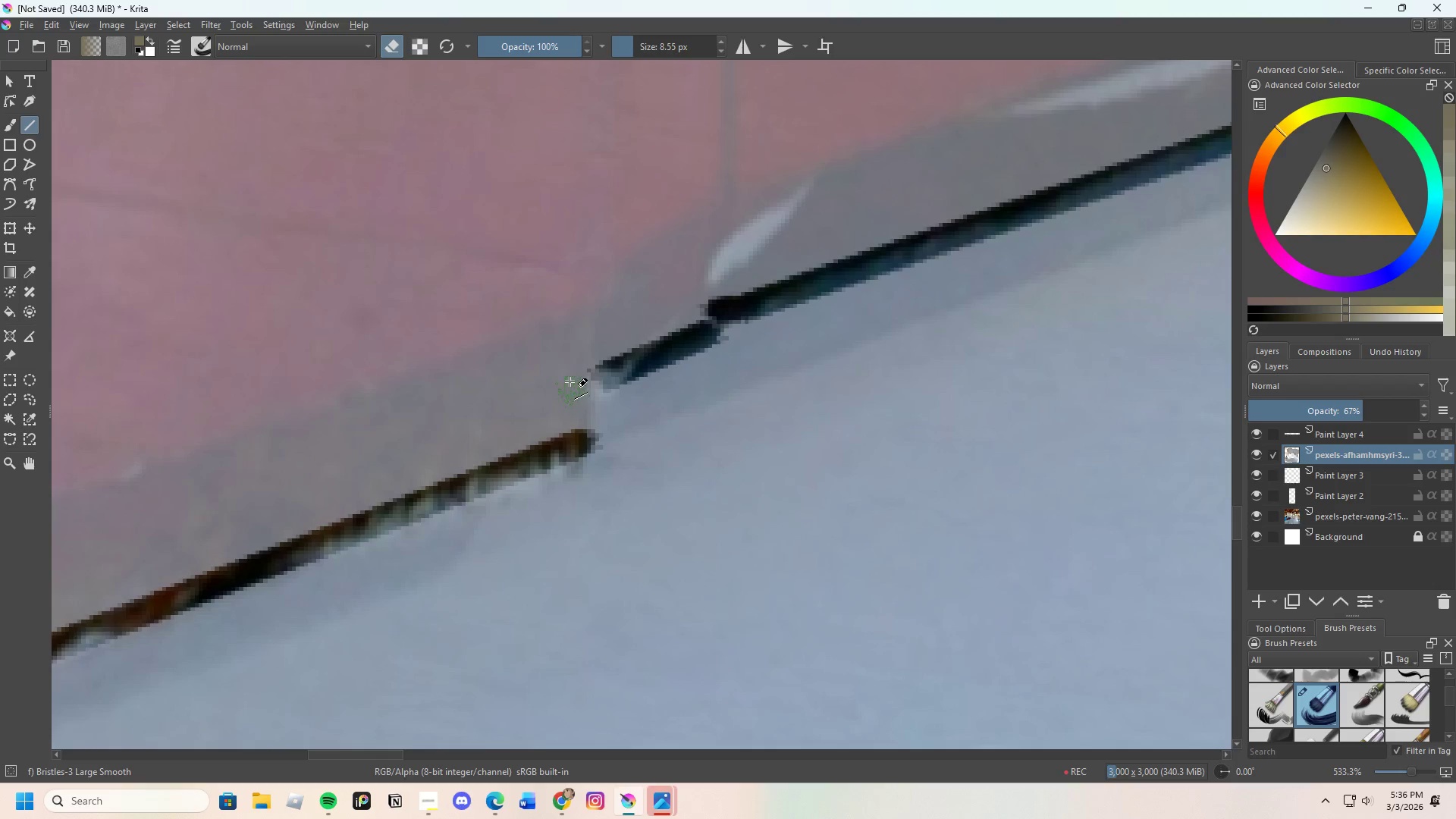 
left_click_drag(start_coordinate=[575, 370], to_coordinate=[582, 442])
 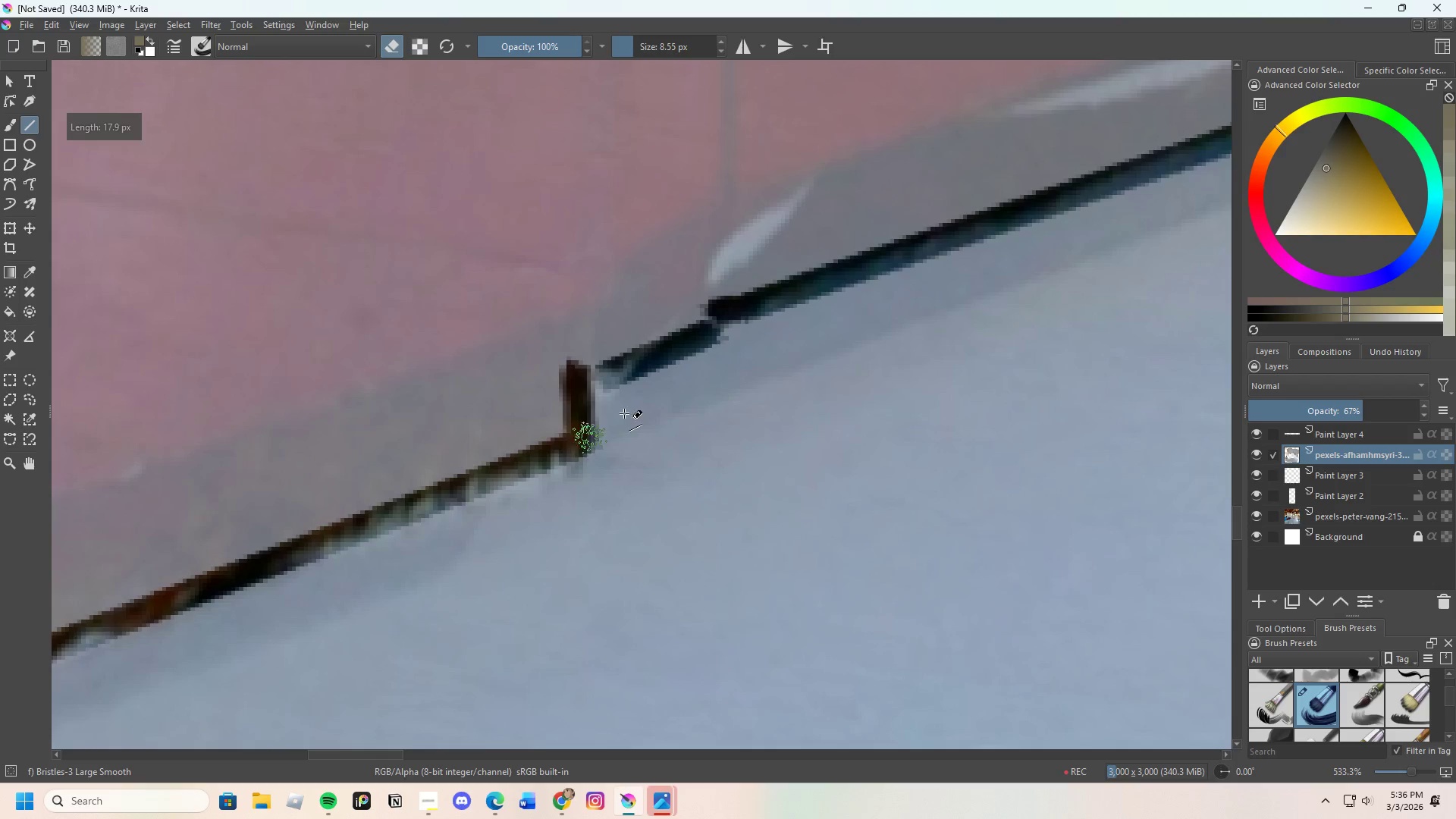 
scroll: coordinate [378, 429], scroll_direction: down, amount: 1.0
 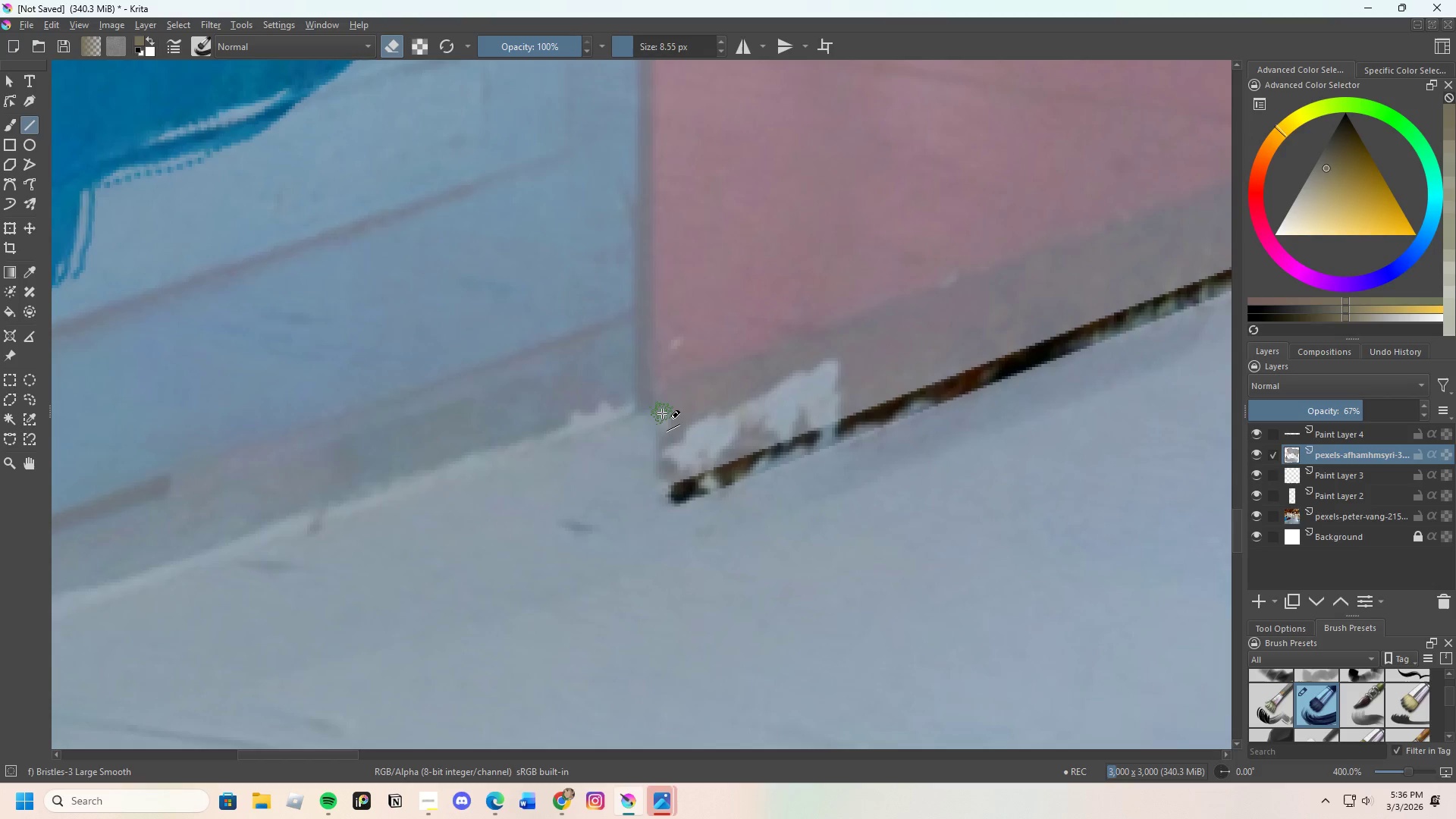 
left_click_drag(start_coordinate=[663, 402], to_coordinate=[670, 490])
 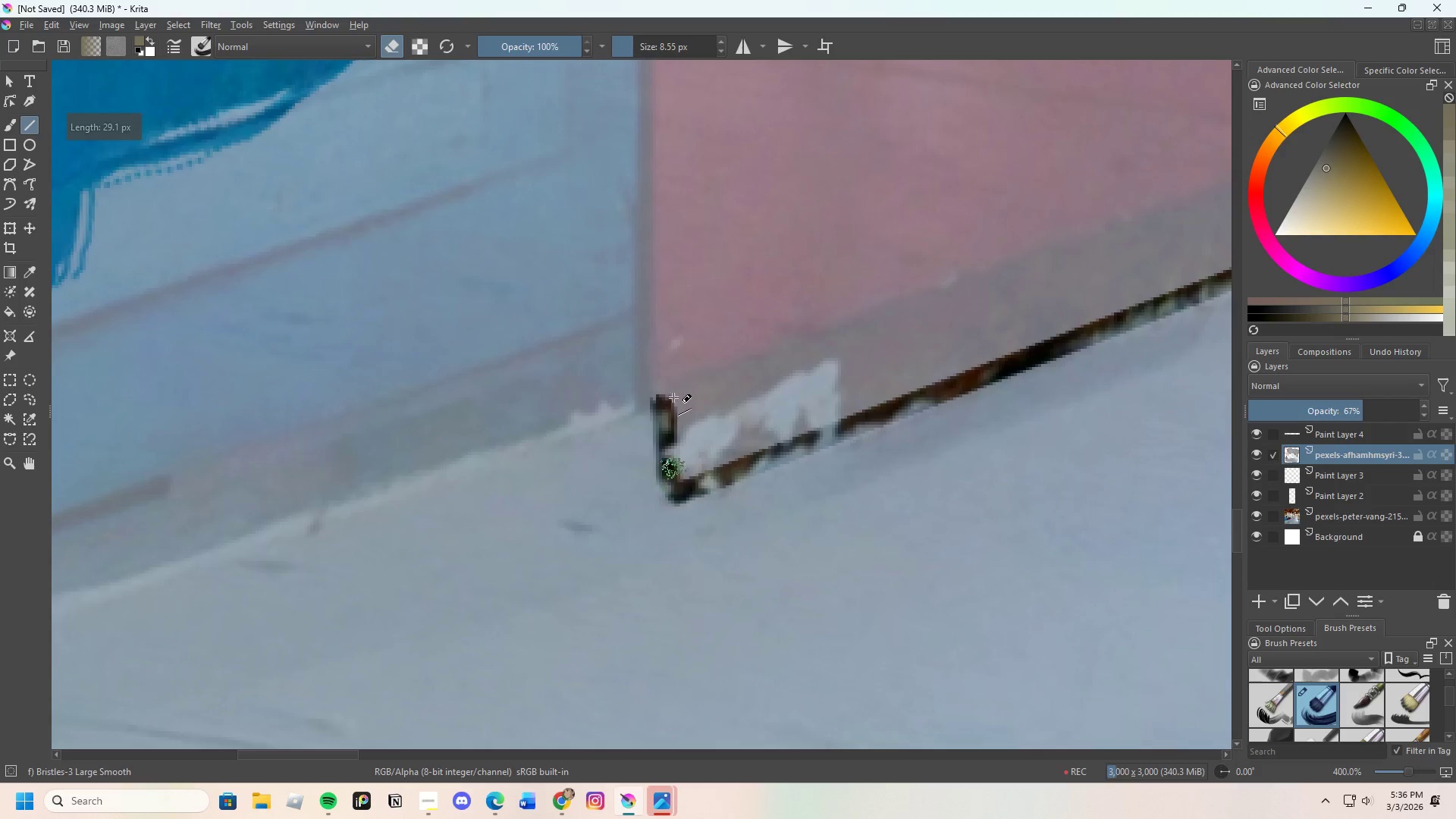 
scroll: coordinate [519, 400], scroll_direction: down, amount: 4.0
 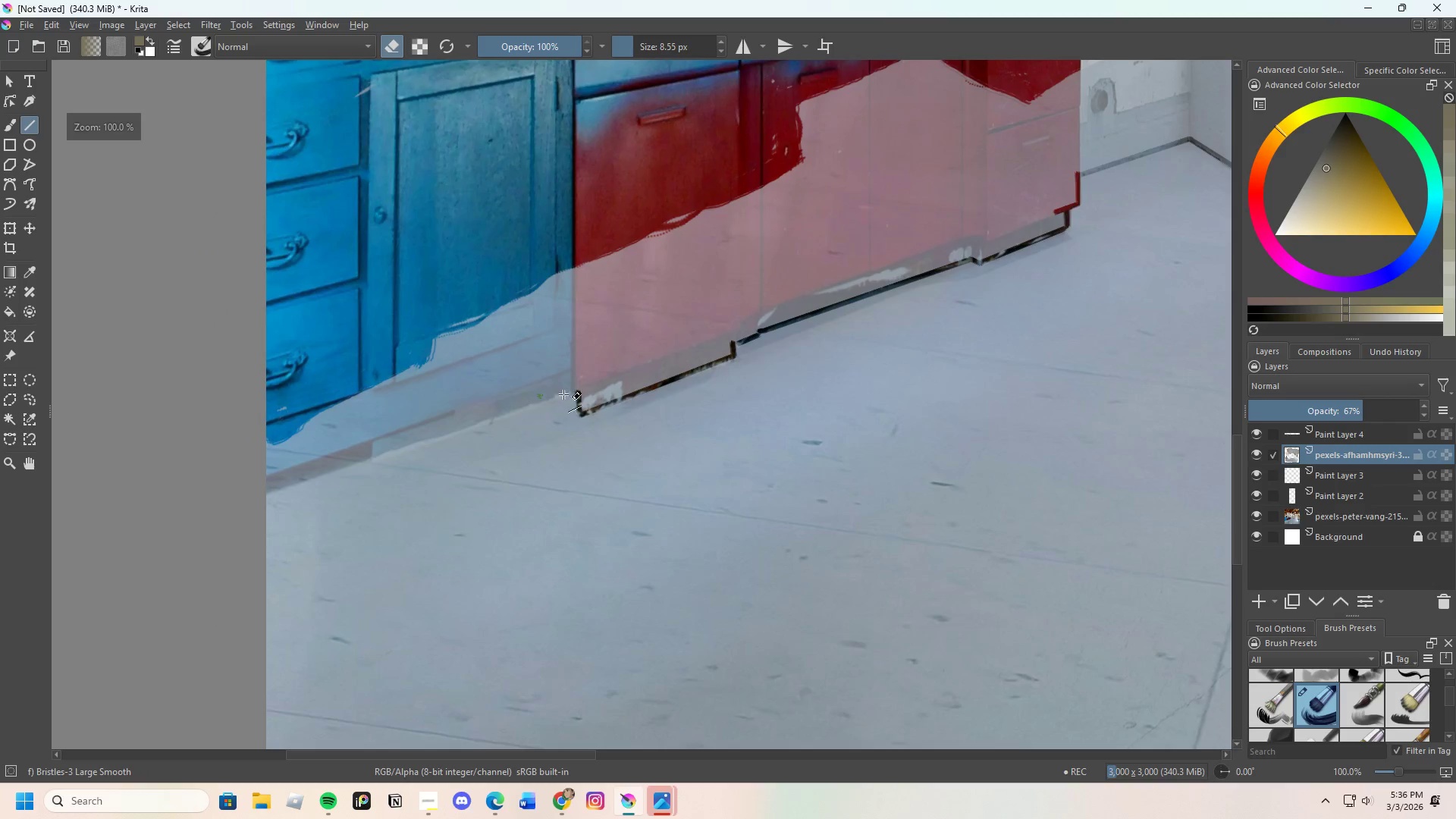 
scroll: coordinate [577, 388], scroll_direction: up, amount: 3.0
 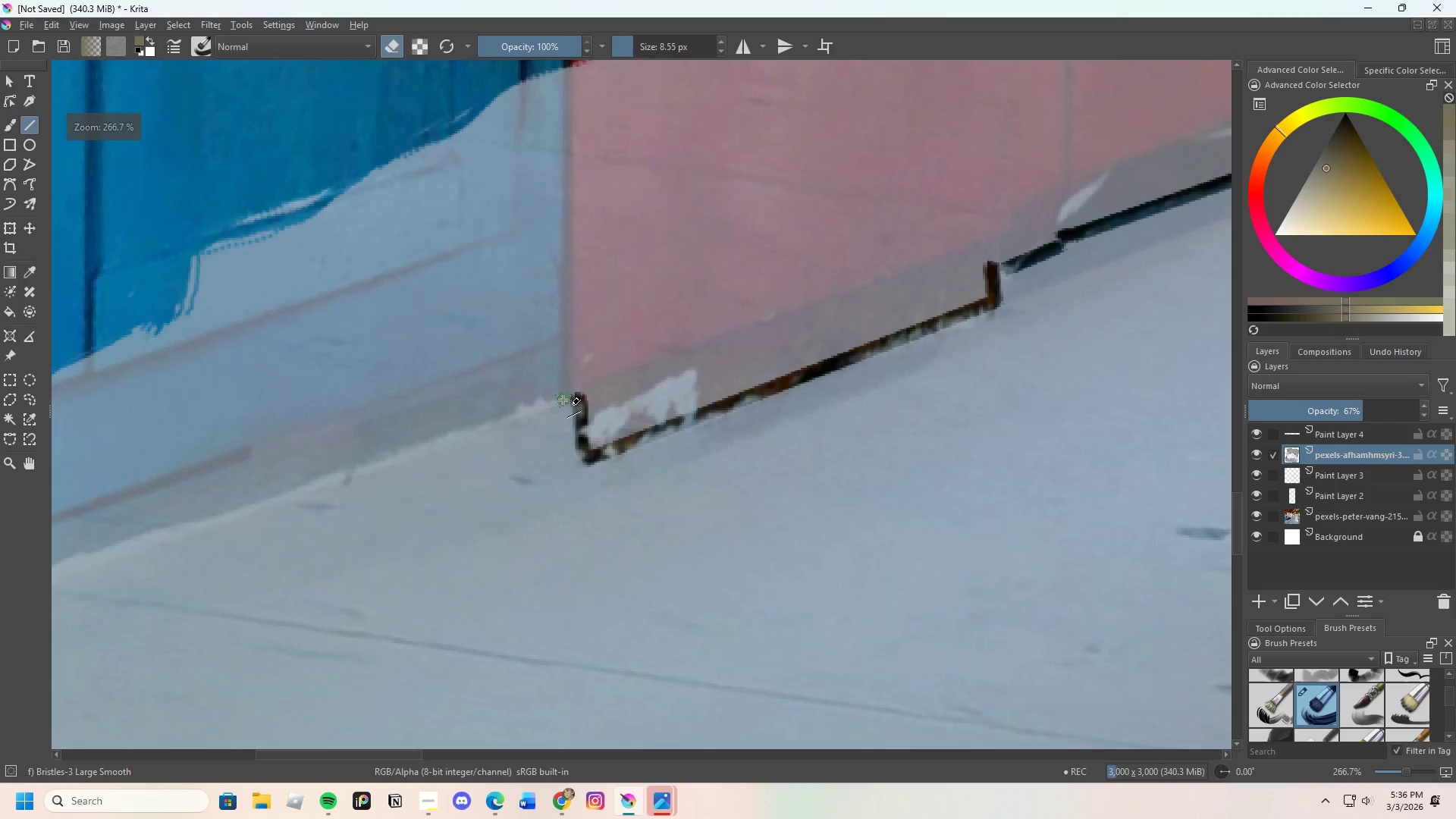 
left_click_drag(start_coordinate=[562, 397], to_coordinate=[575, 397])
 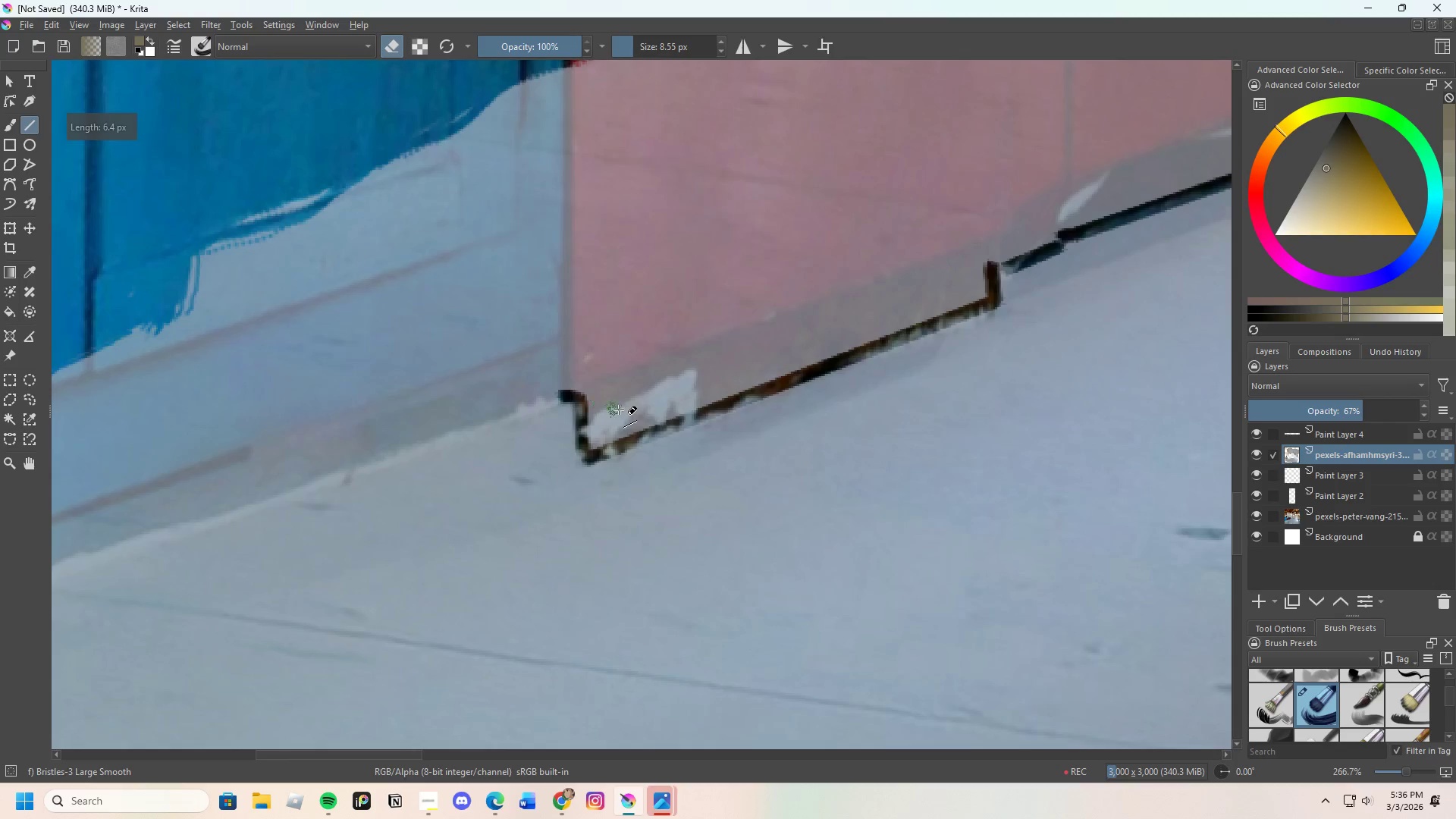 
scroll: coordinate [643, 371], scroll_direction: down, amount: 4.0
 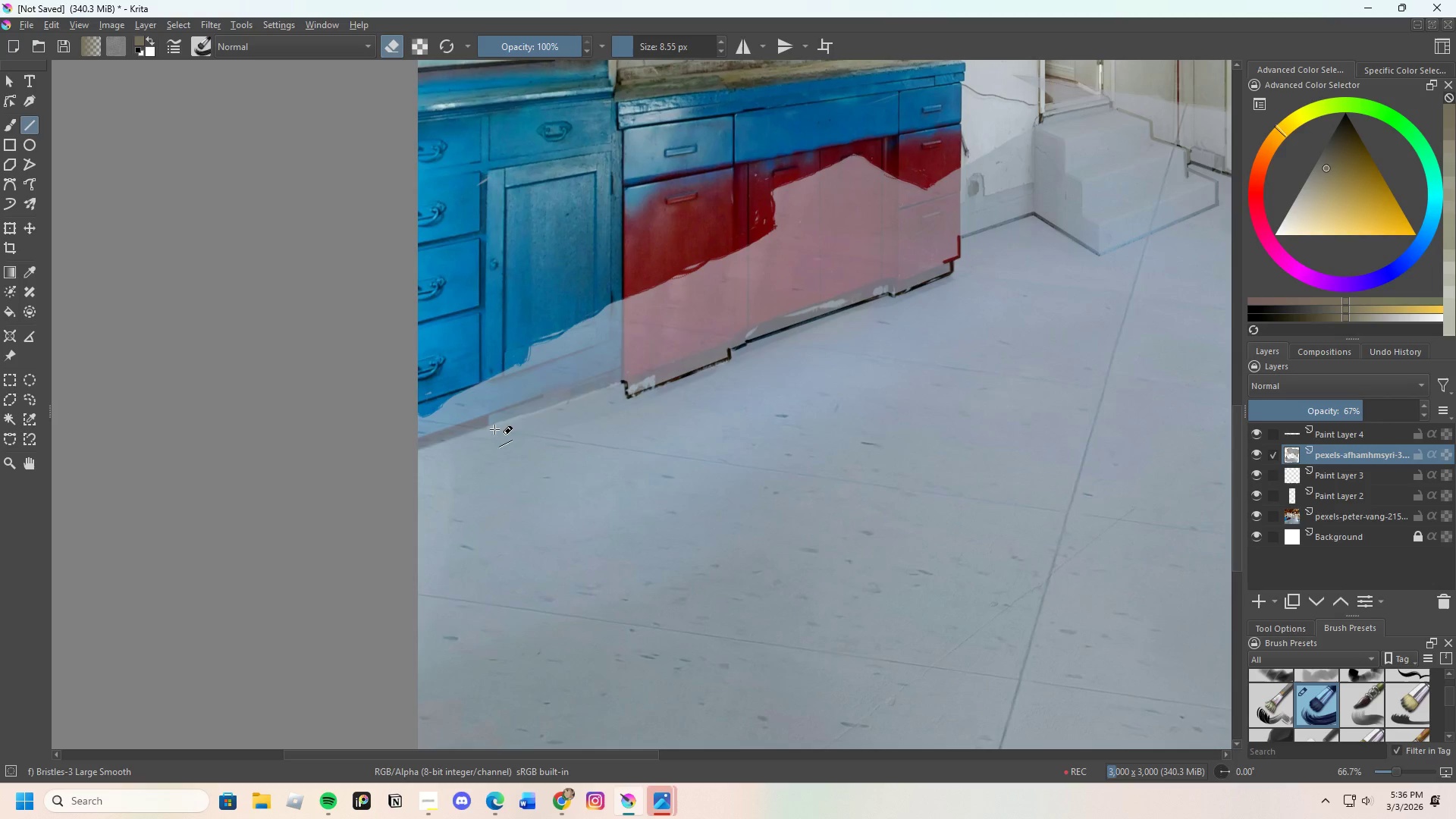 
scroll: coordinate [500, 431], scroll_direction: up, amount: 4.0
 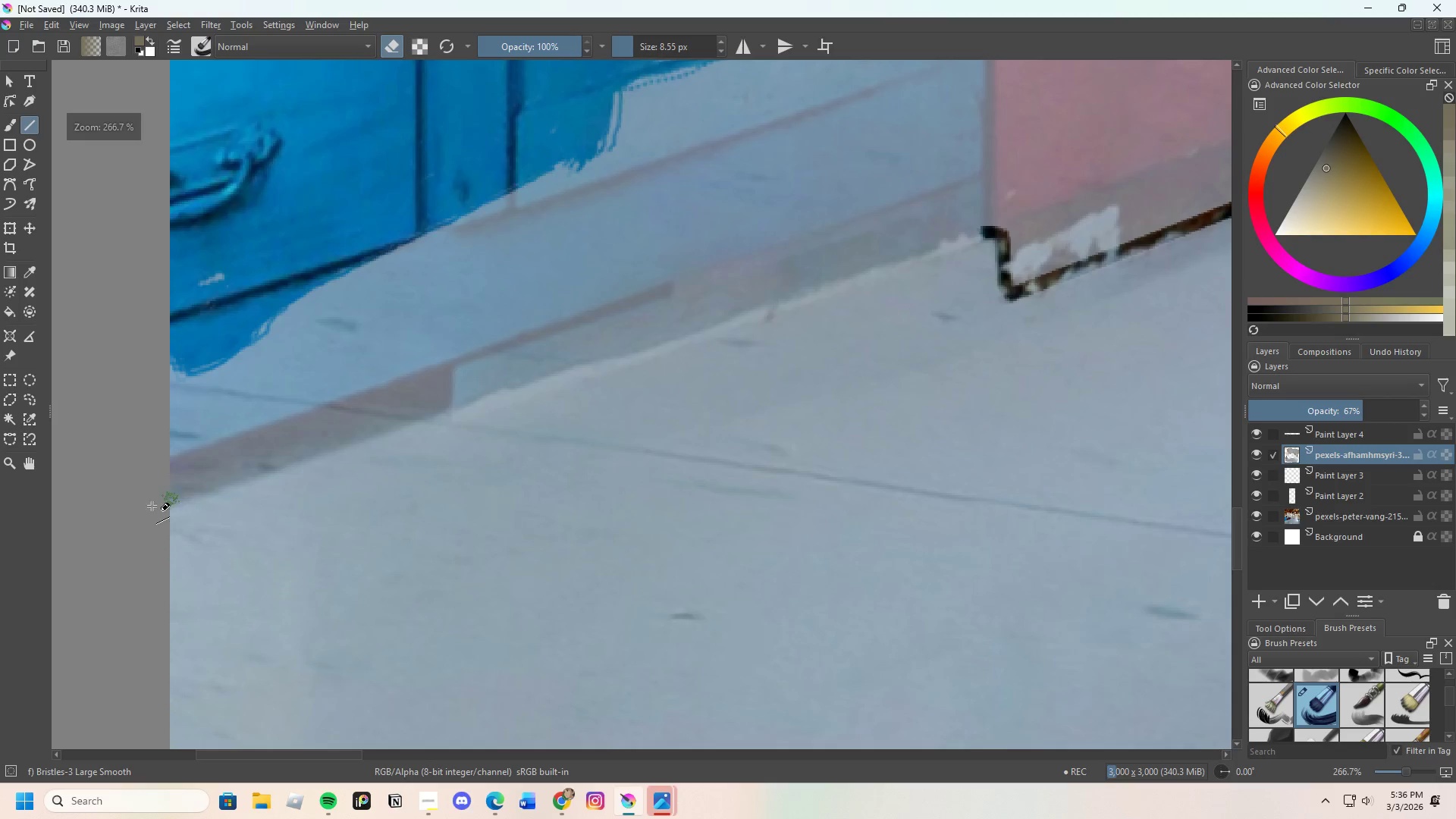 
left_click_drag(start_coordinate=[152, 506], to_coordinate=[975, 231])
 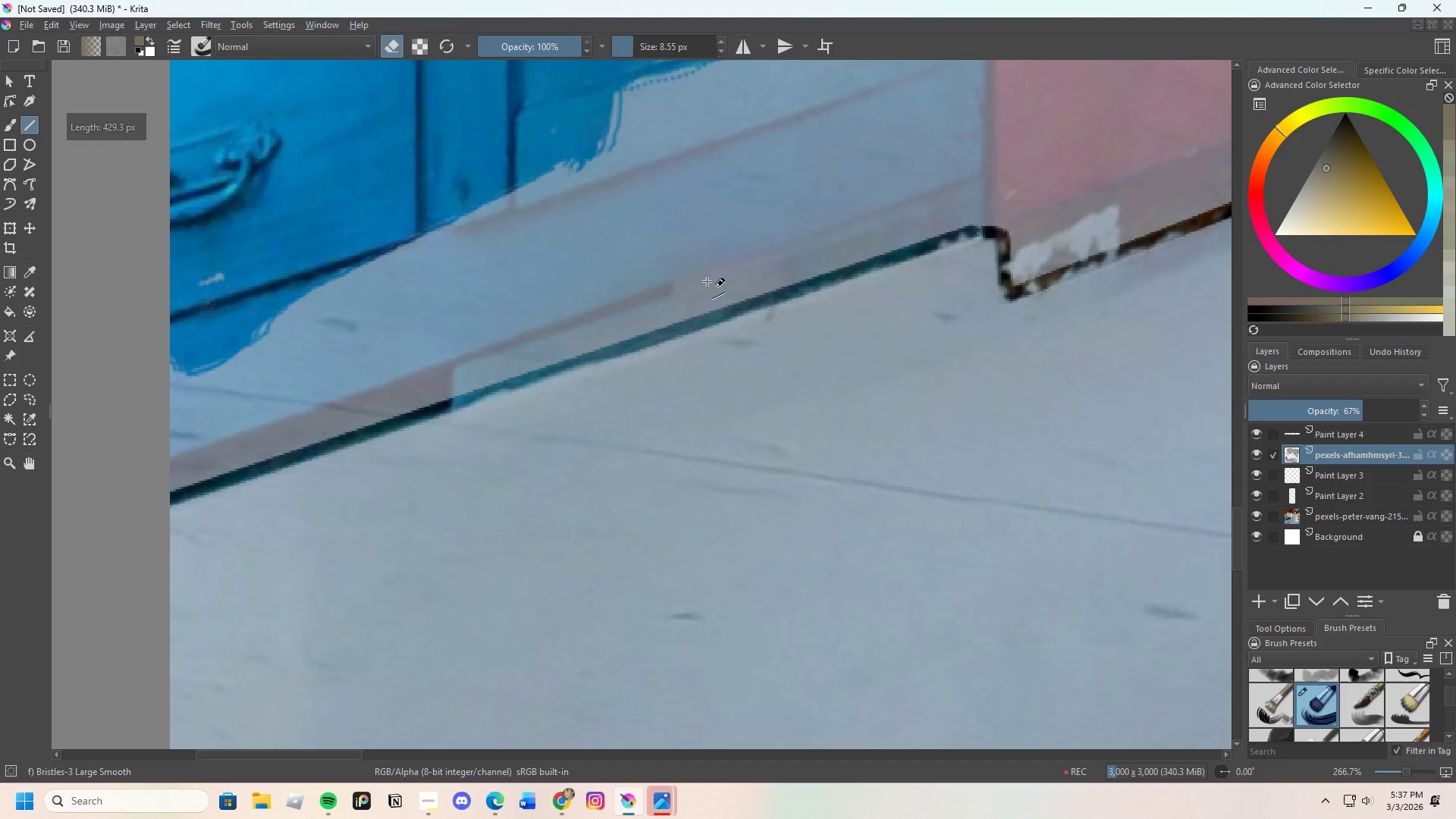 
scroll: coordinate [629, 278], scroll_direction: down, amount: 5.0
 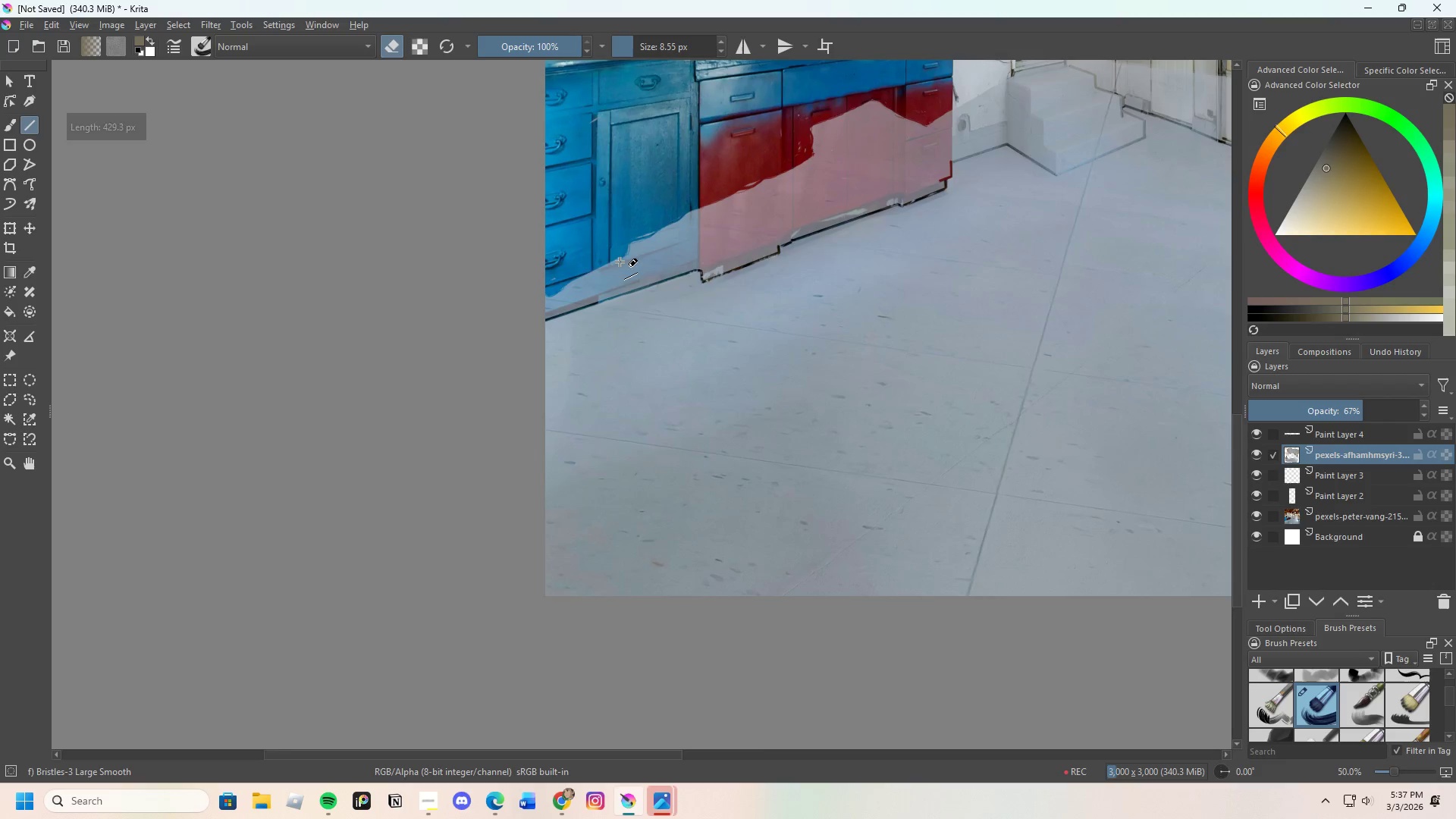 
scroll: coordinate [774, 197], scroll_direction: up, amount: 1.0
 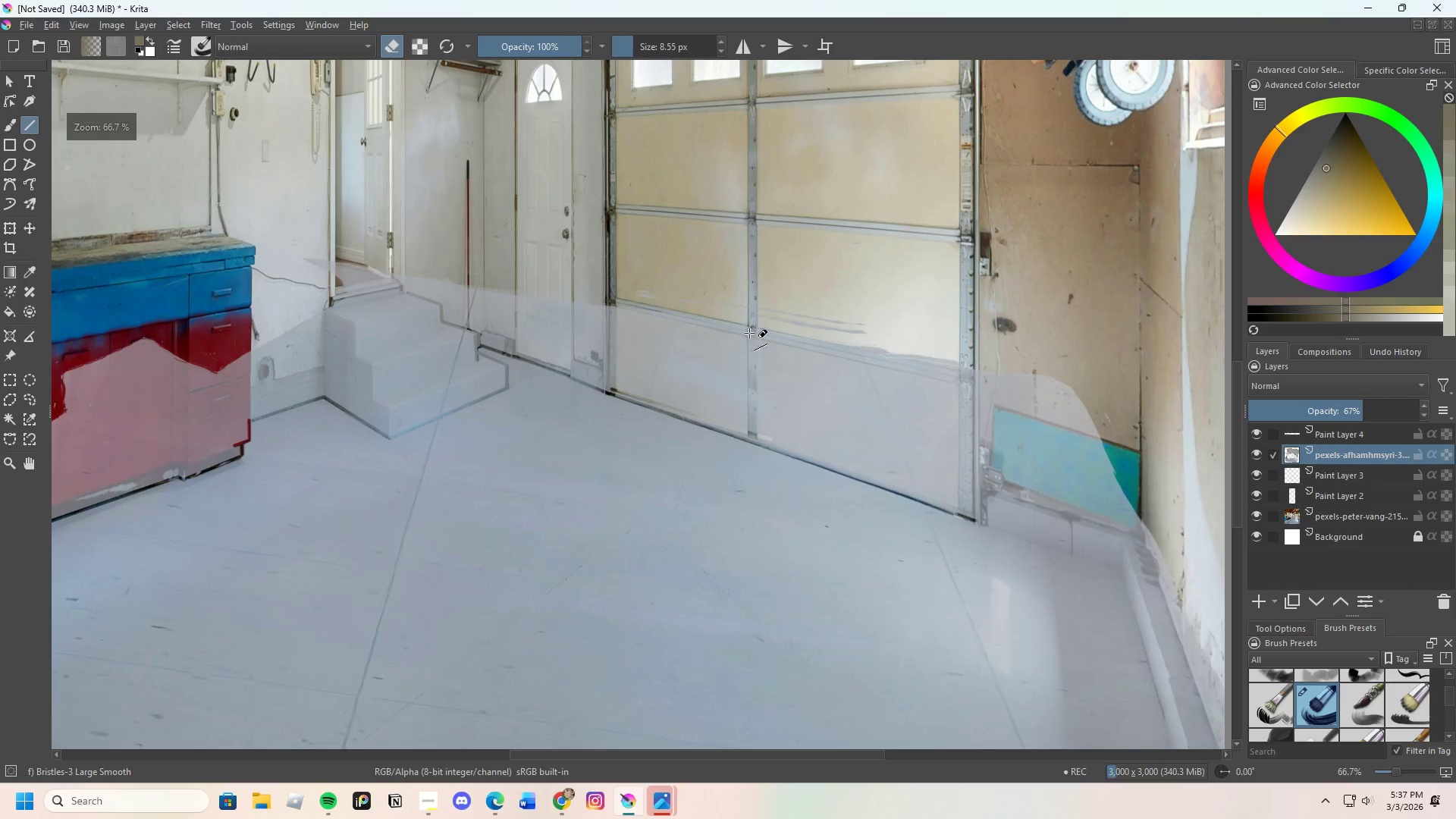 
scroll: coordinate [685, 295], scroll_direction: down, amount: 1.0
 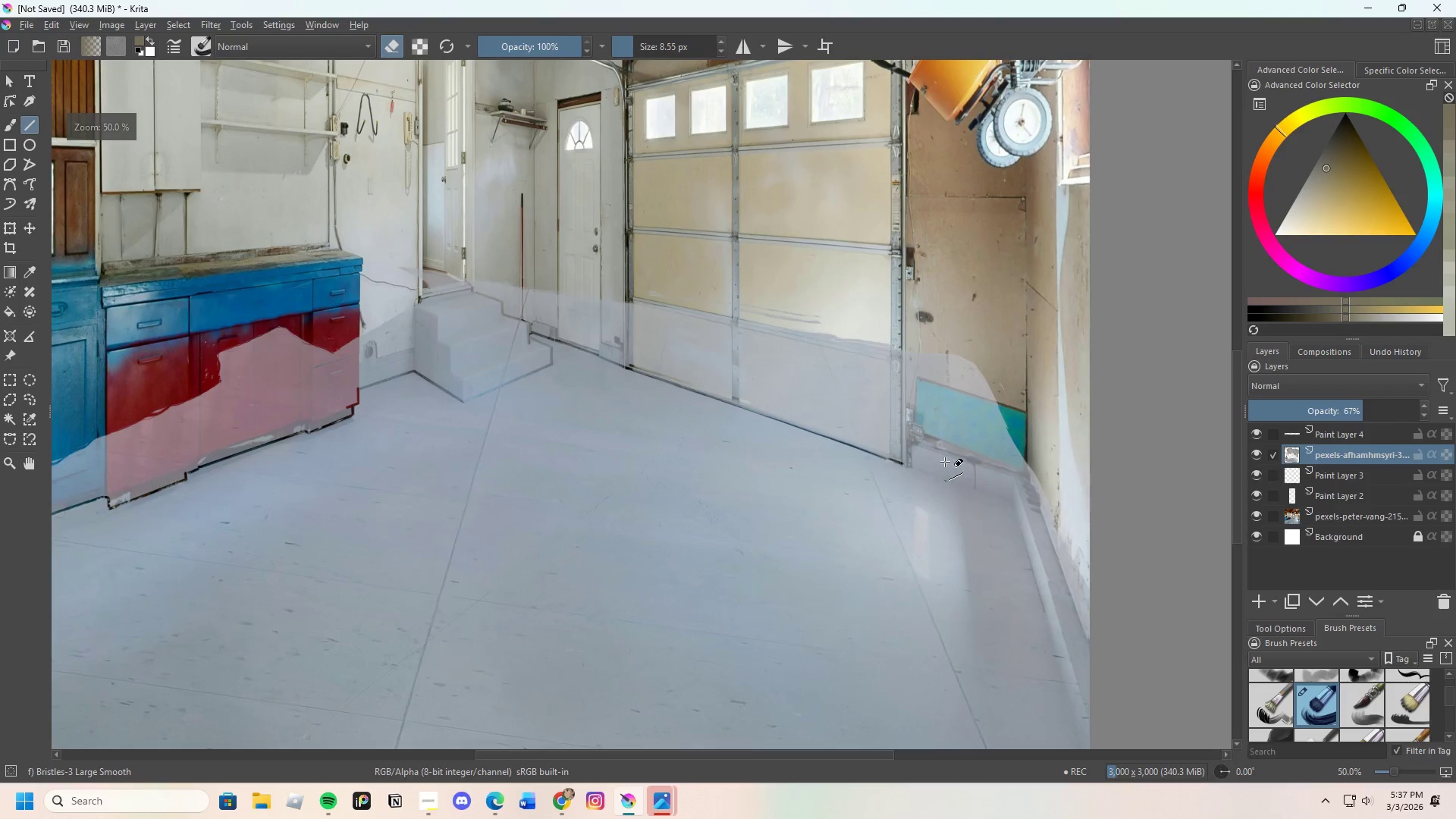 
scroll: coordinate [743, 419], scroll_direction: up, amount: 5.0
 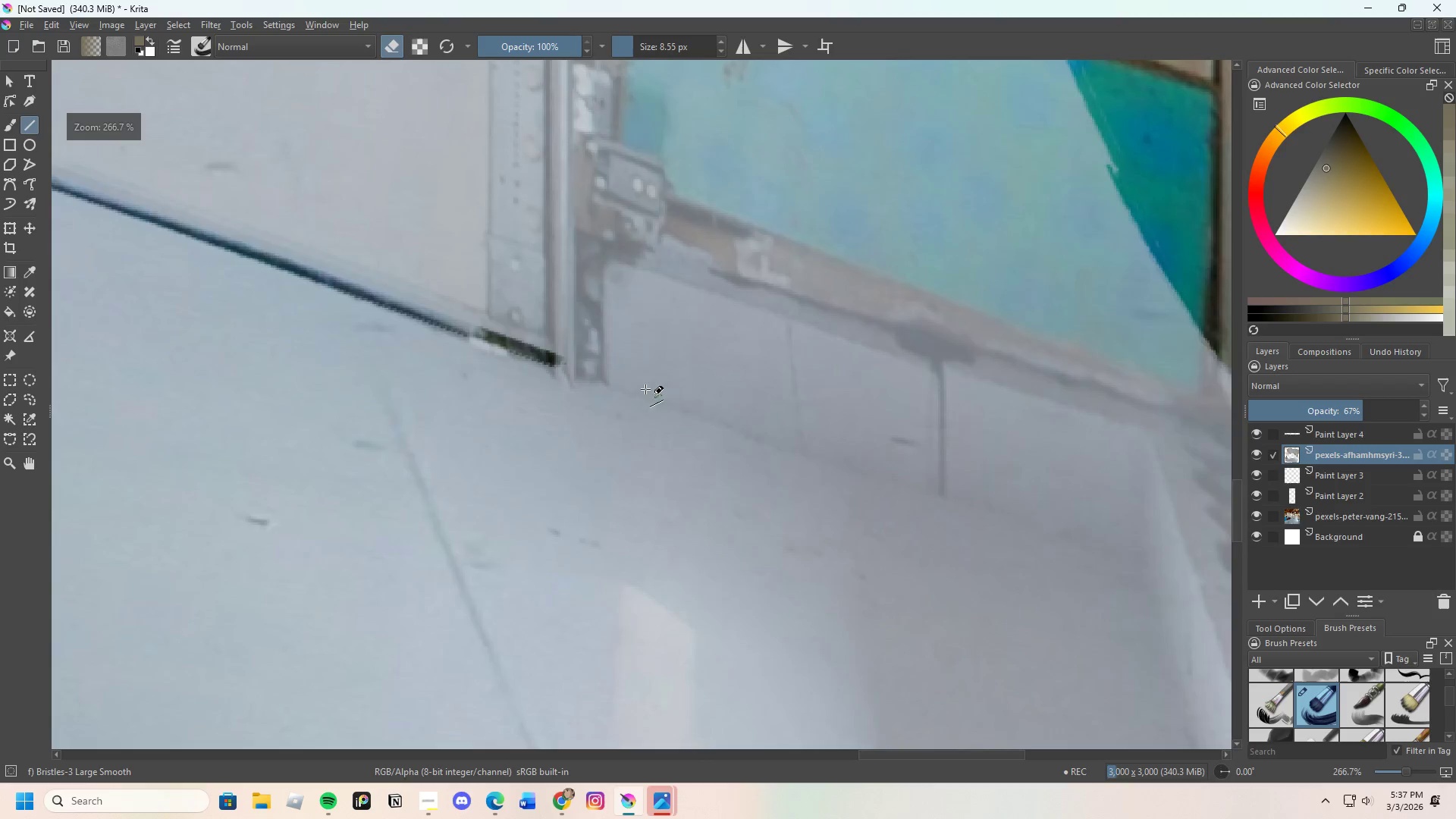 
scroll: coordinate [672, 367], scroll_direction: none, amount: 0.0
 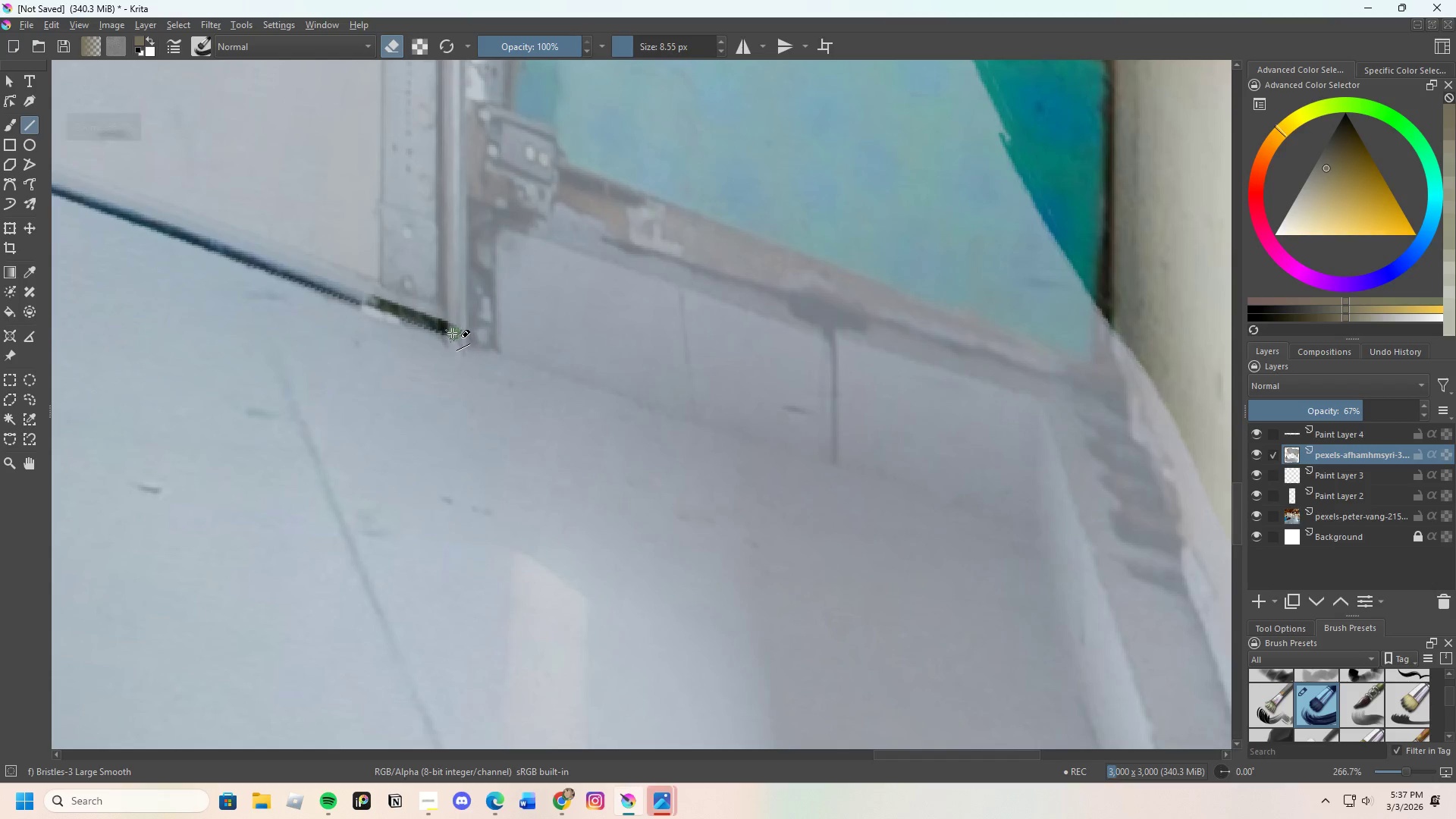 
left_click_drag(start_coordinate=[447, 331], to_coordinate=[1020, 522])
 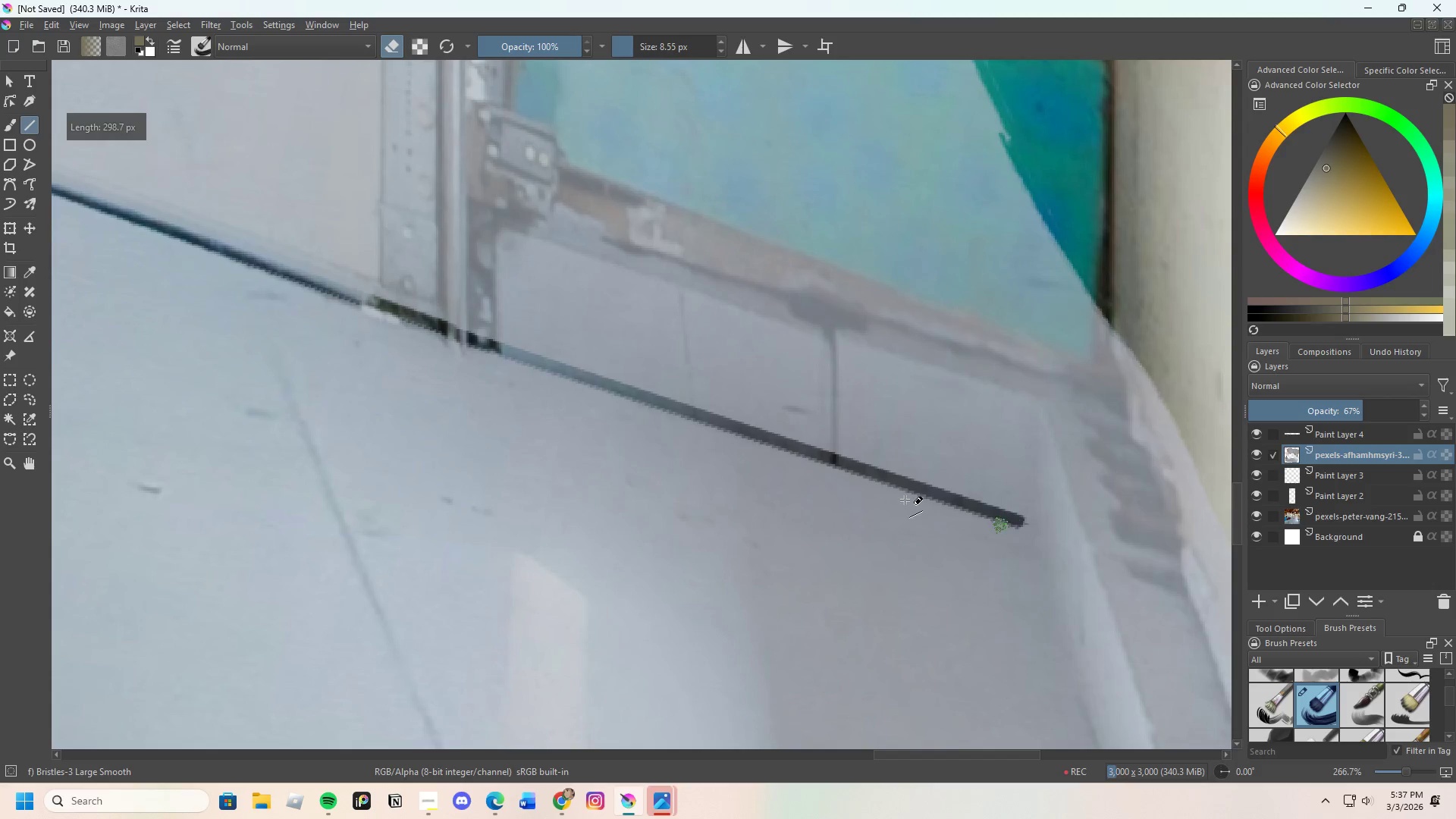 
scroll: coordinate [780, 416], scroll_direction: down, amount: 4.0
 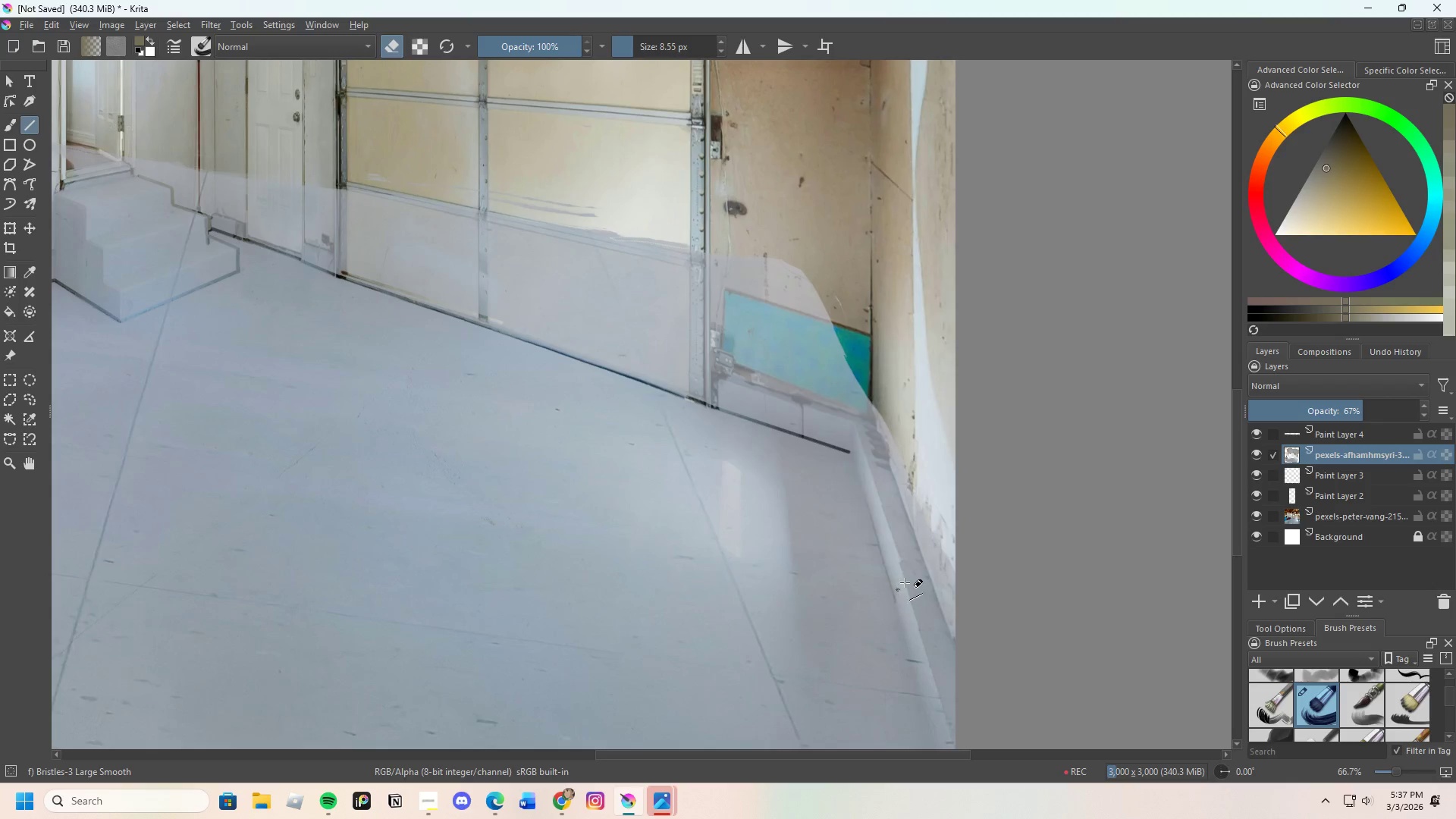 
scroll: coordinate [682, 160], scroll_direction: up, amount: 5.0
 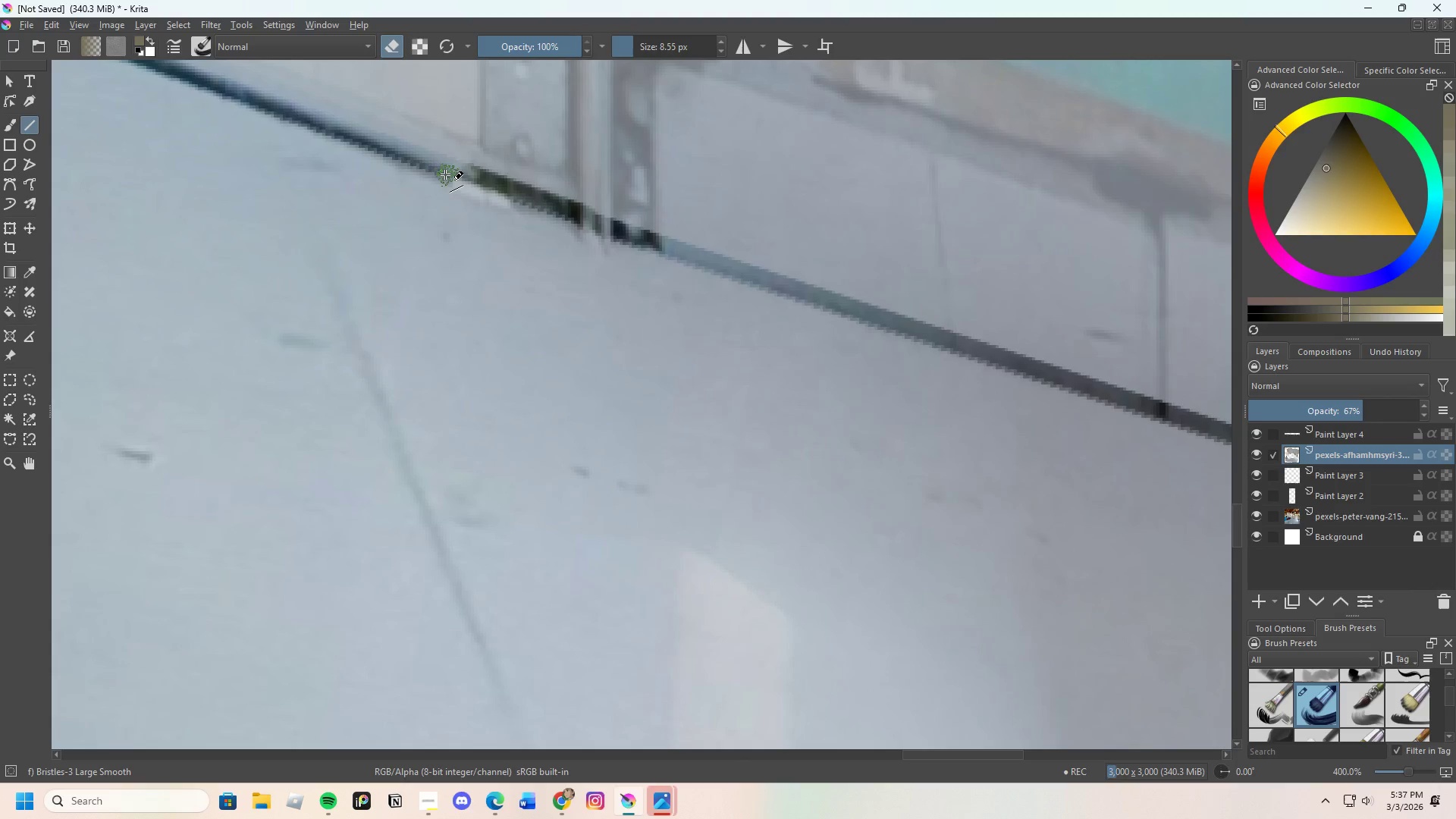 
scroll: coordinate [369, 187], scroll_direction: down, amount: 2.0
 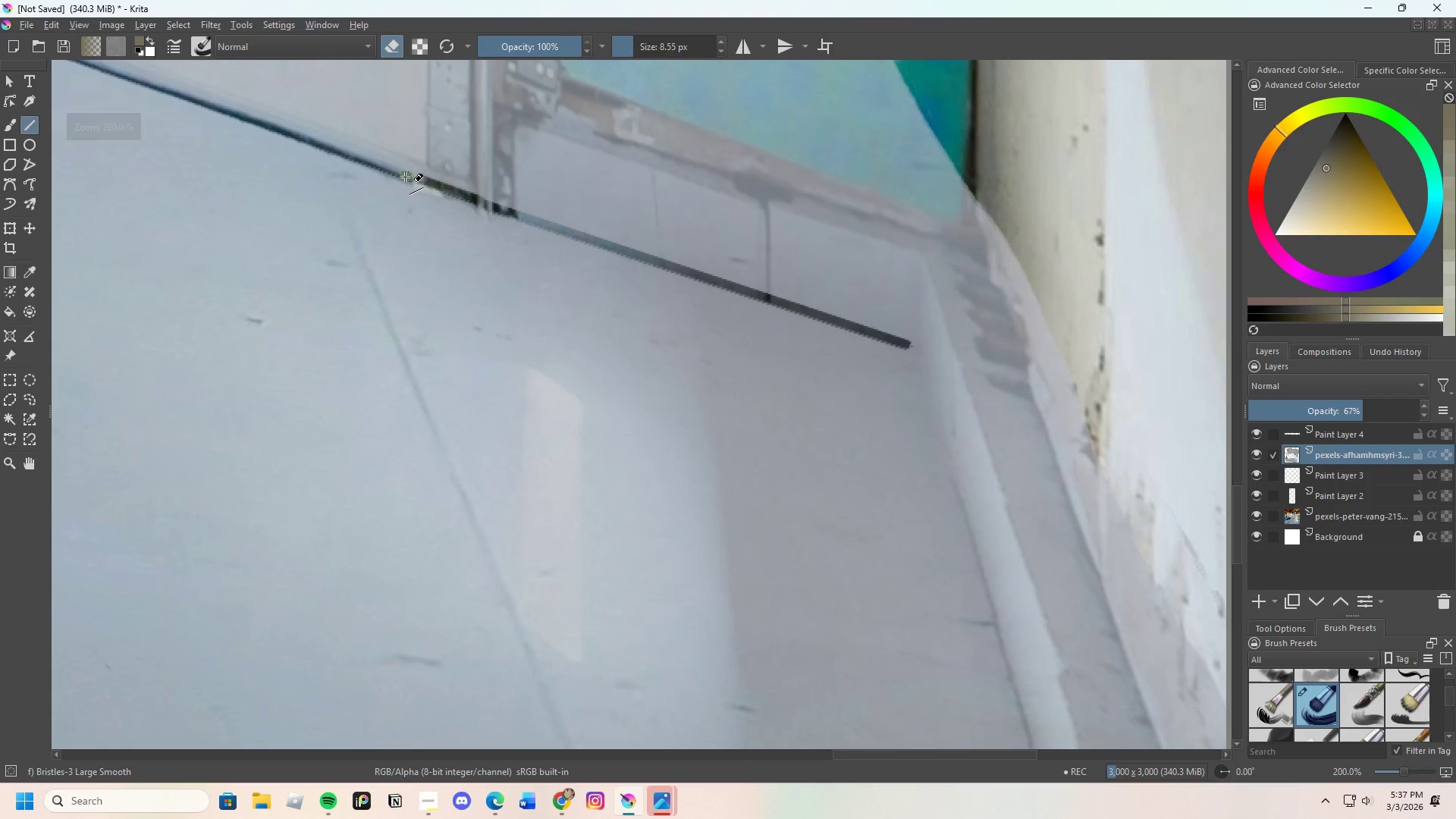 
left_click_drag(start_coordinate=[405, 177], to_coordinate=[905, 347])
 